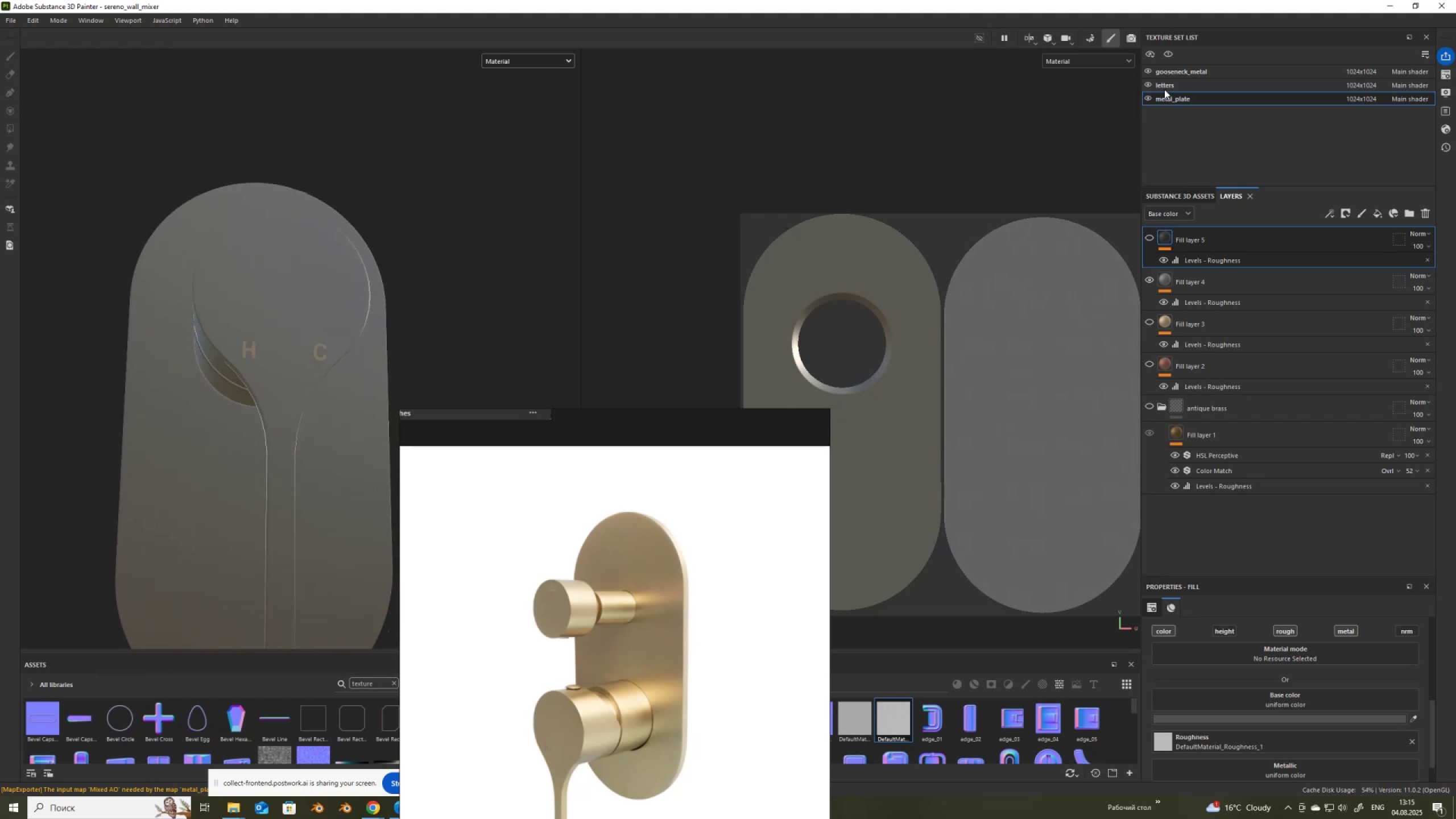 
left_click([1165, 86])
 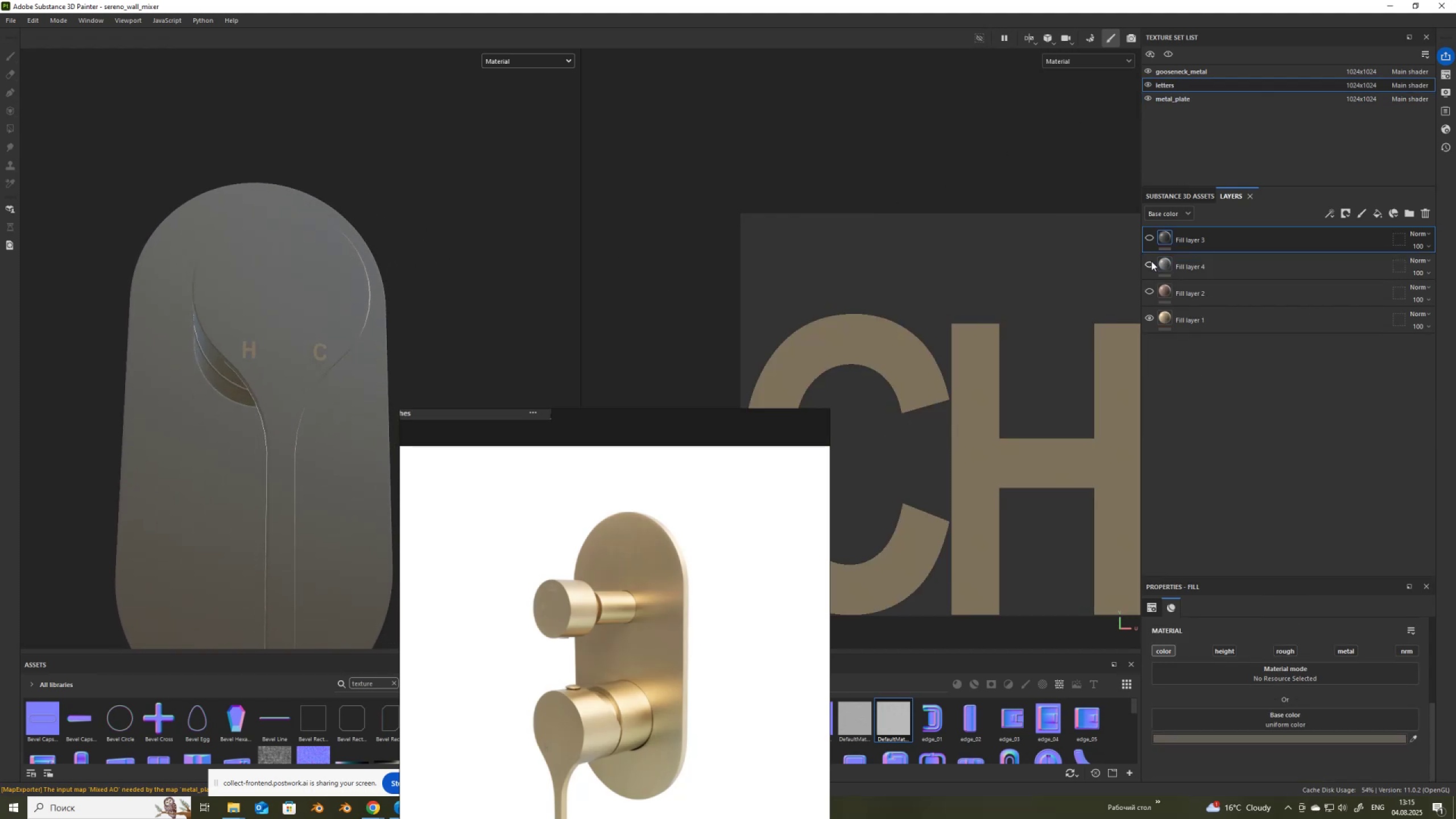 
left_click([1147, 264])
 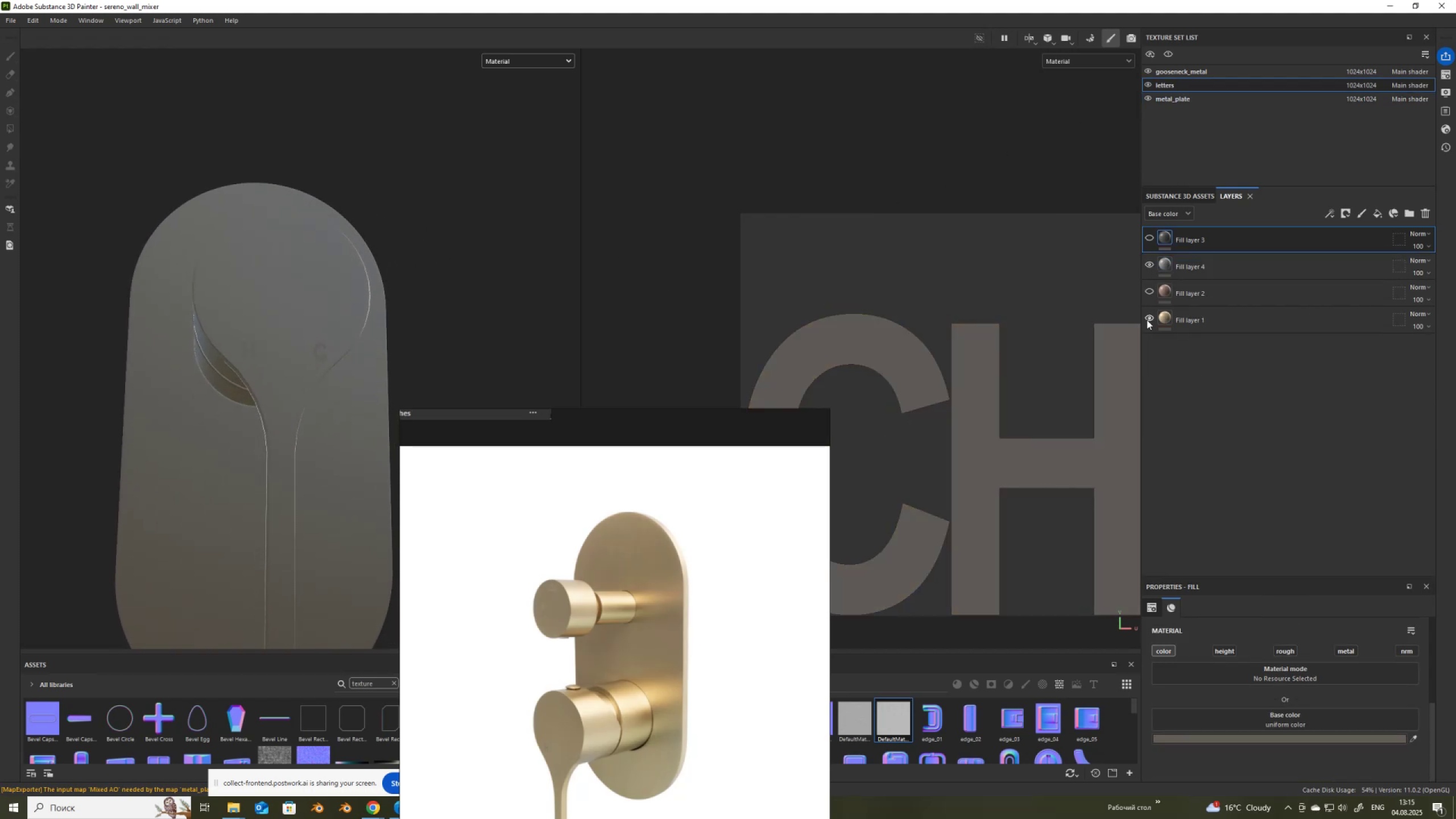 
left_click([1147, 320])
 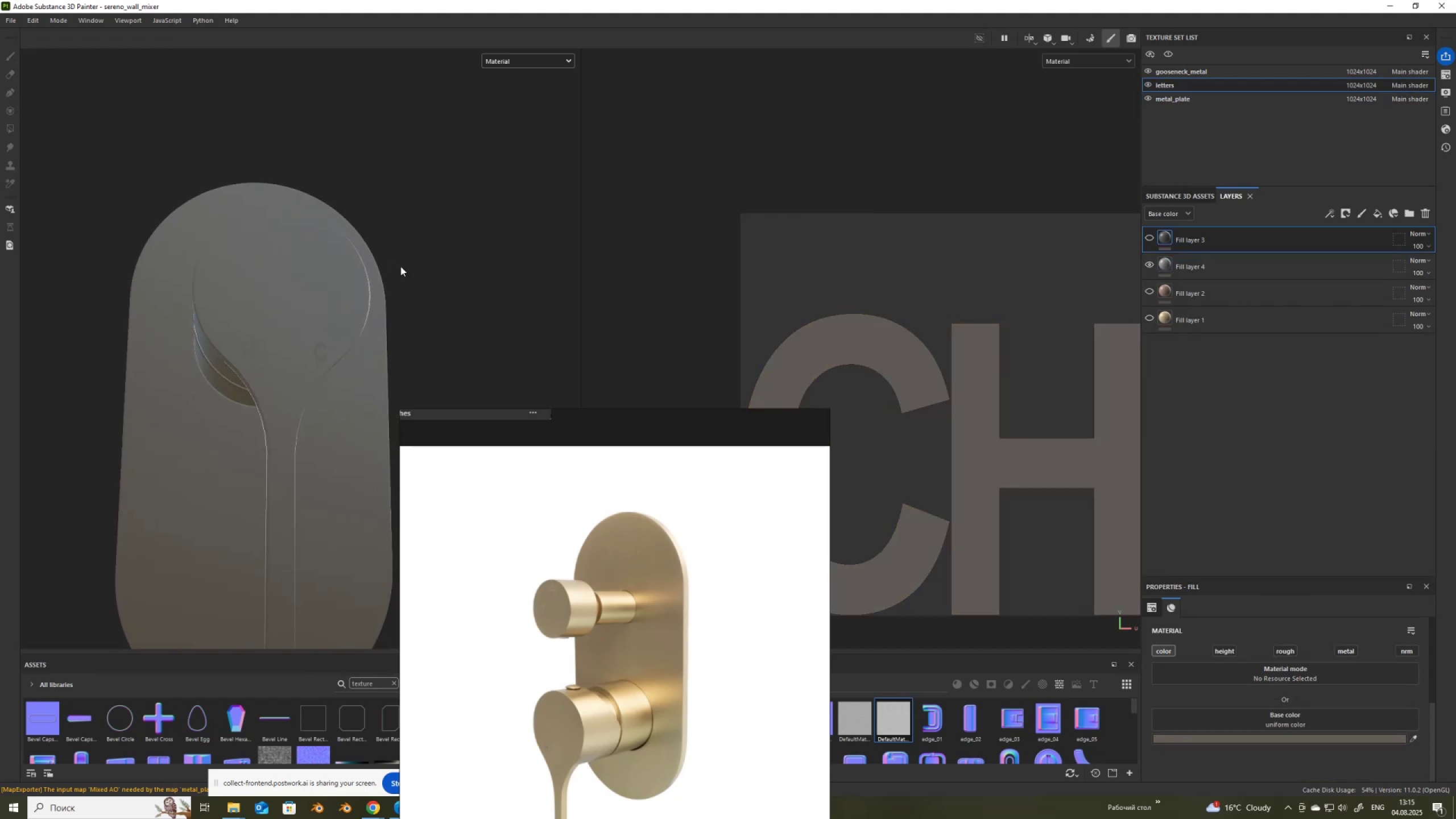 
scroll: coordinate [293, 181], scroll_direction: down, amount: 3.0
 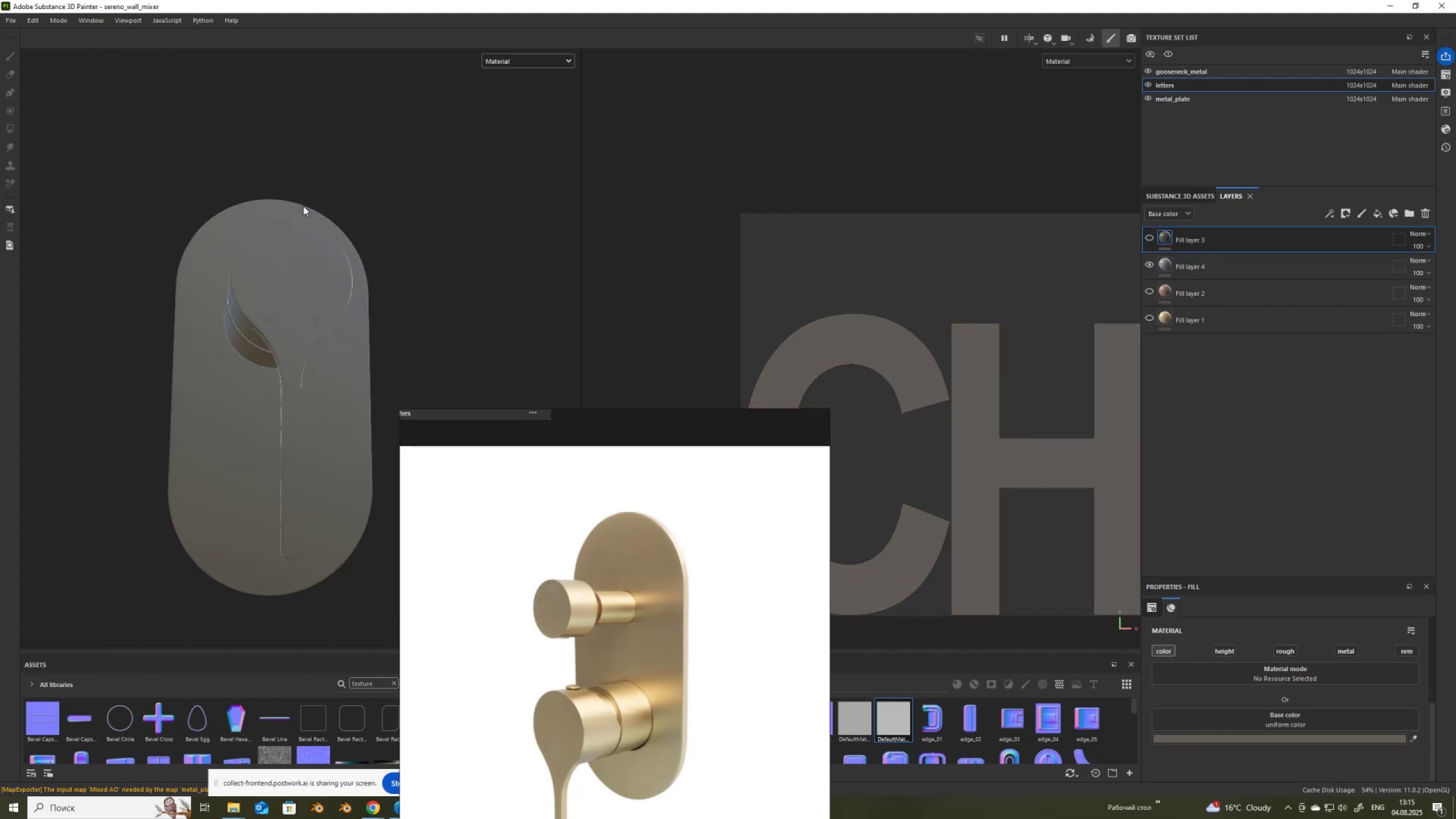 
hold_key(key=AltLeft, duration=1.53)
left_click_drag(start_coordinate=[353, 265], to_coordinate=[378, 335])
 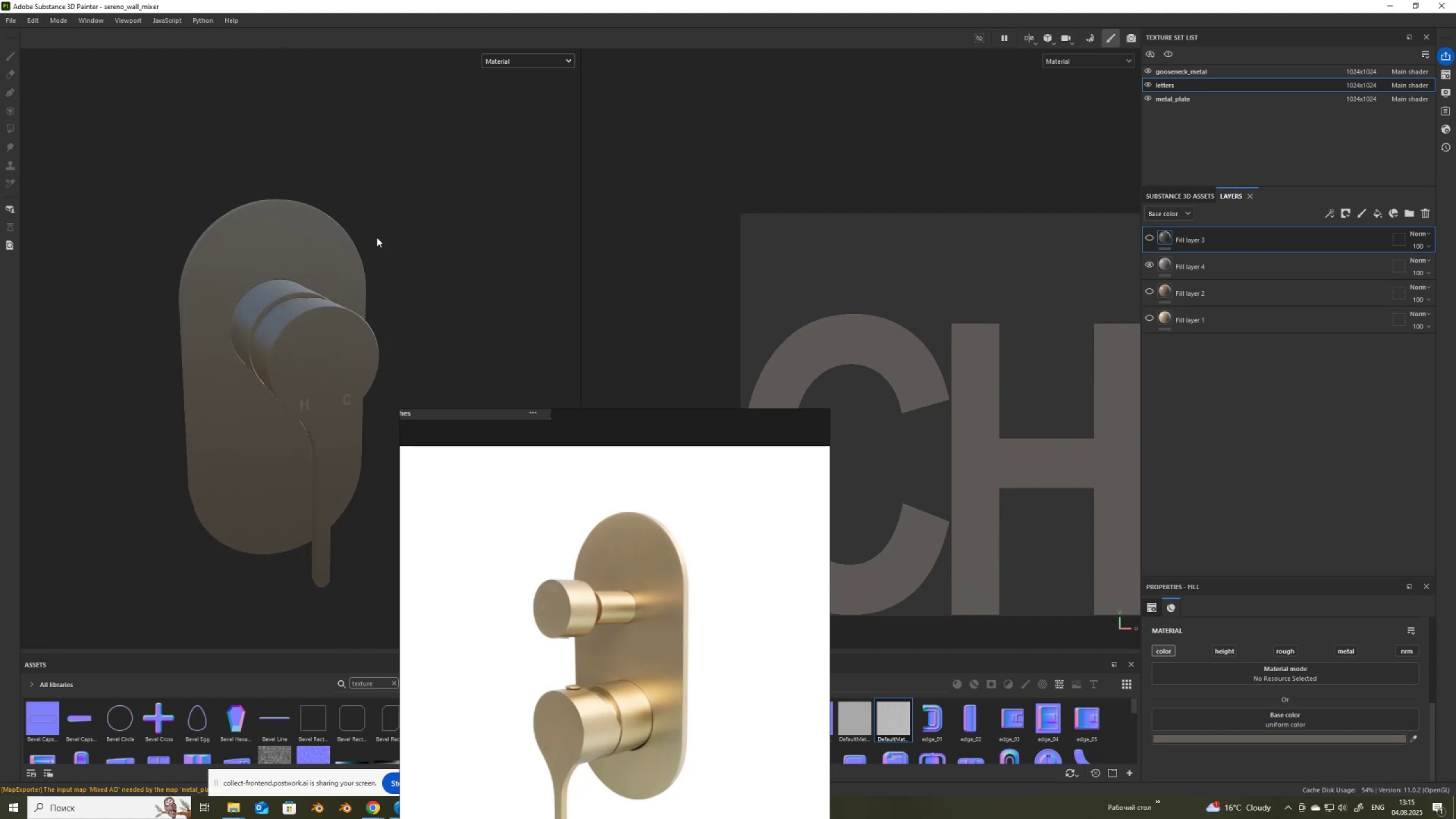 
hold_key(key=AltLeft, duration=1.52)
 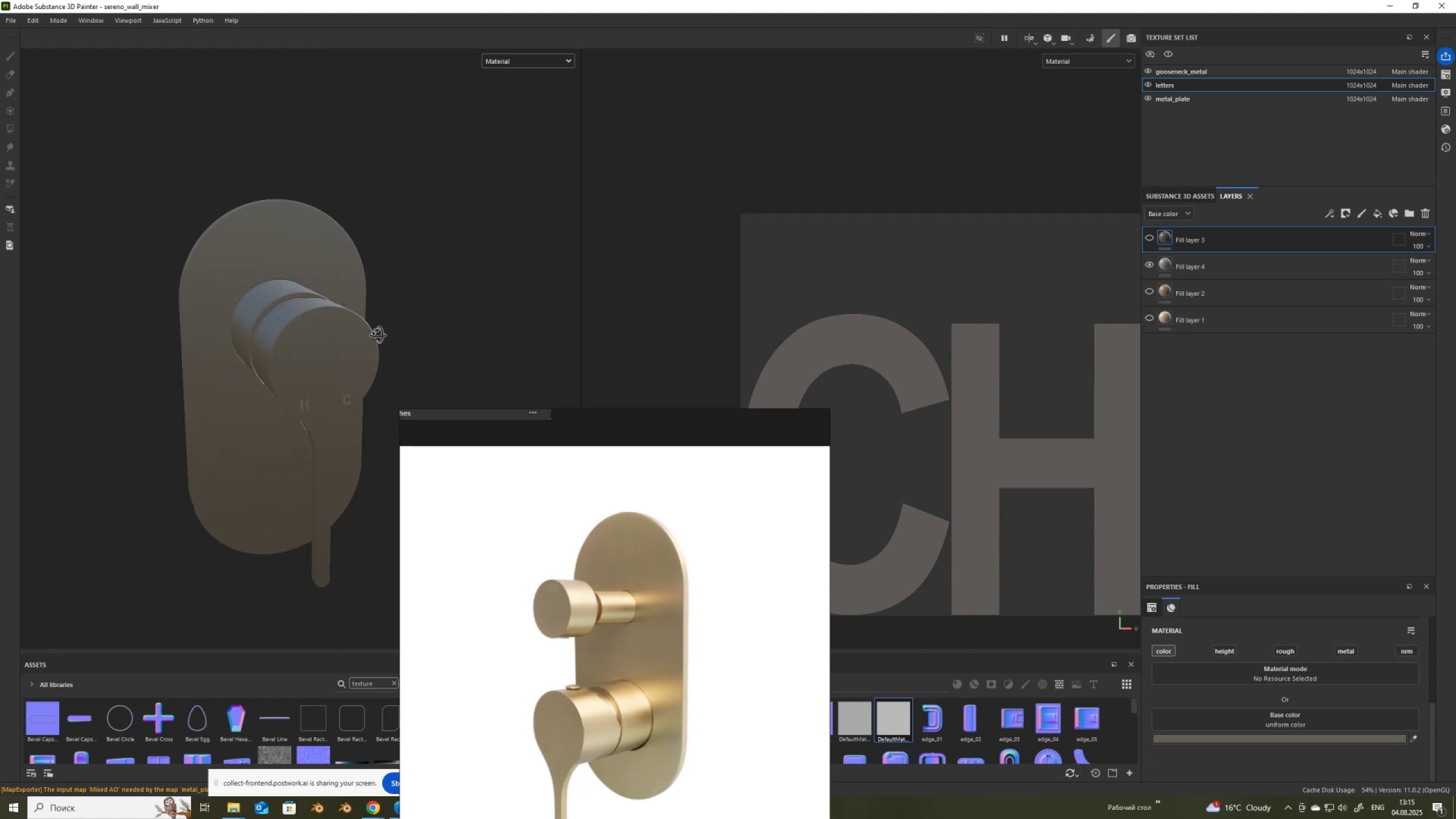 
key(Alt+AltLeft)
 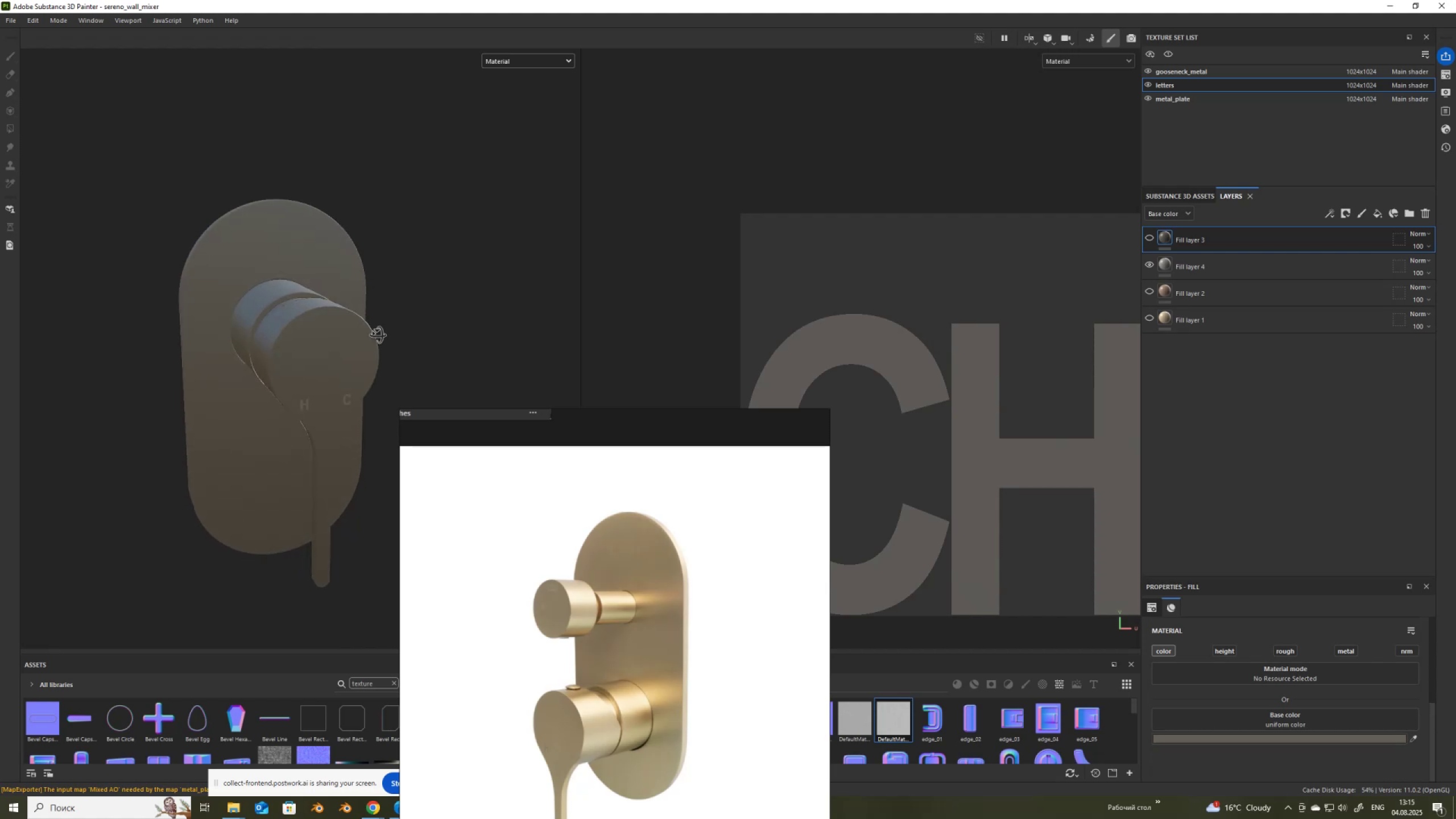 
key(Alt+AltLeft)
 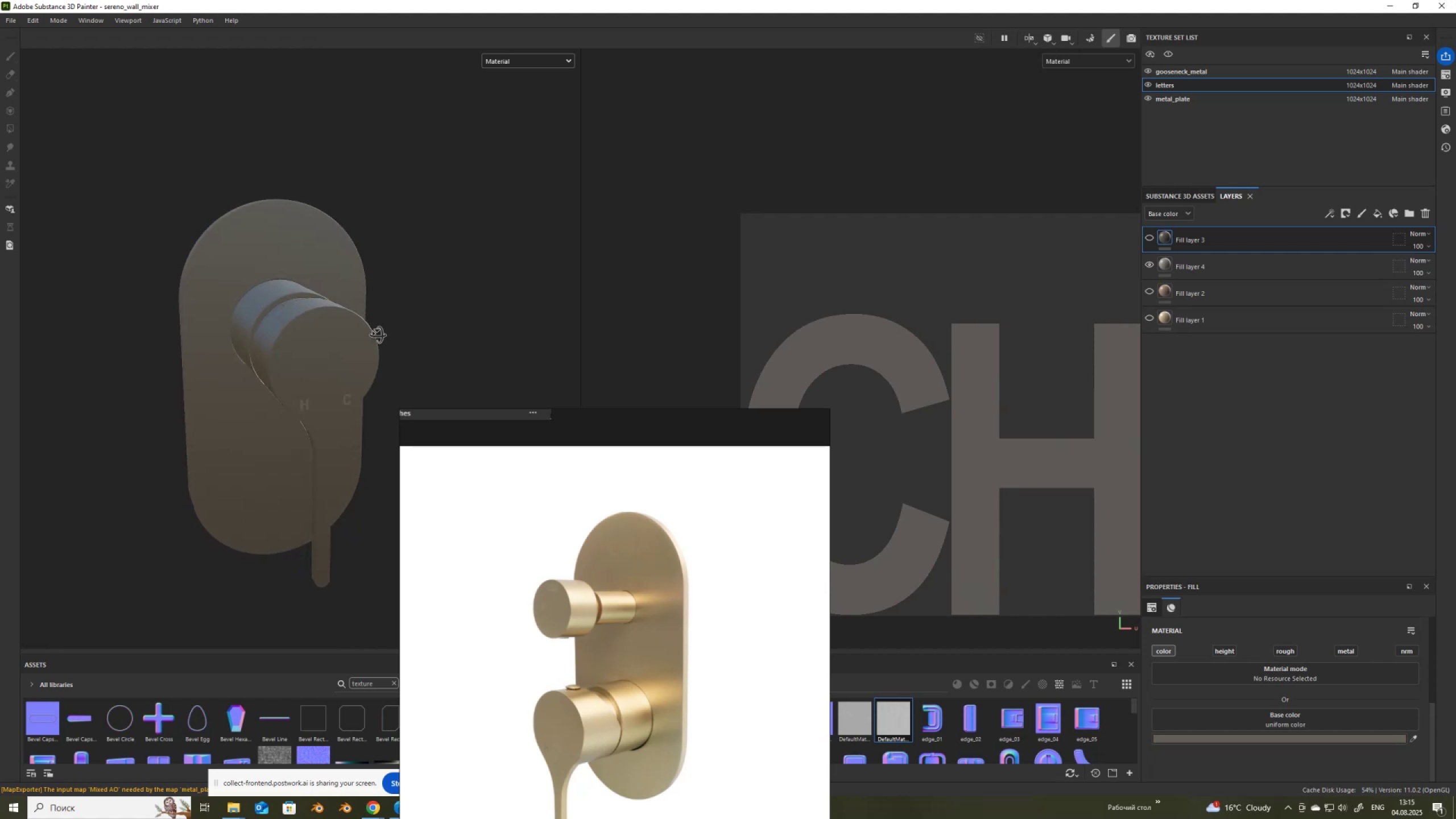 
key(Alt+AltLeft)
 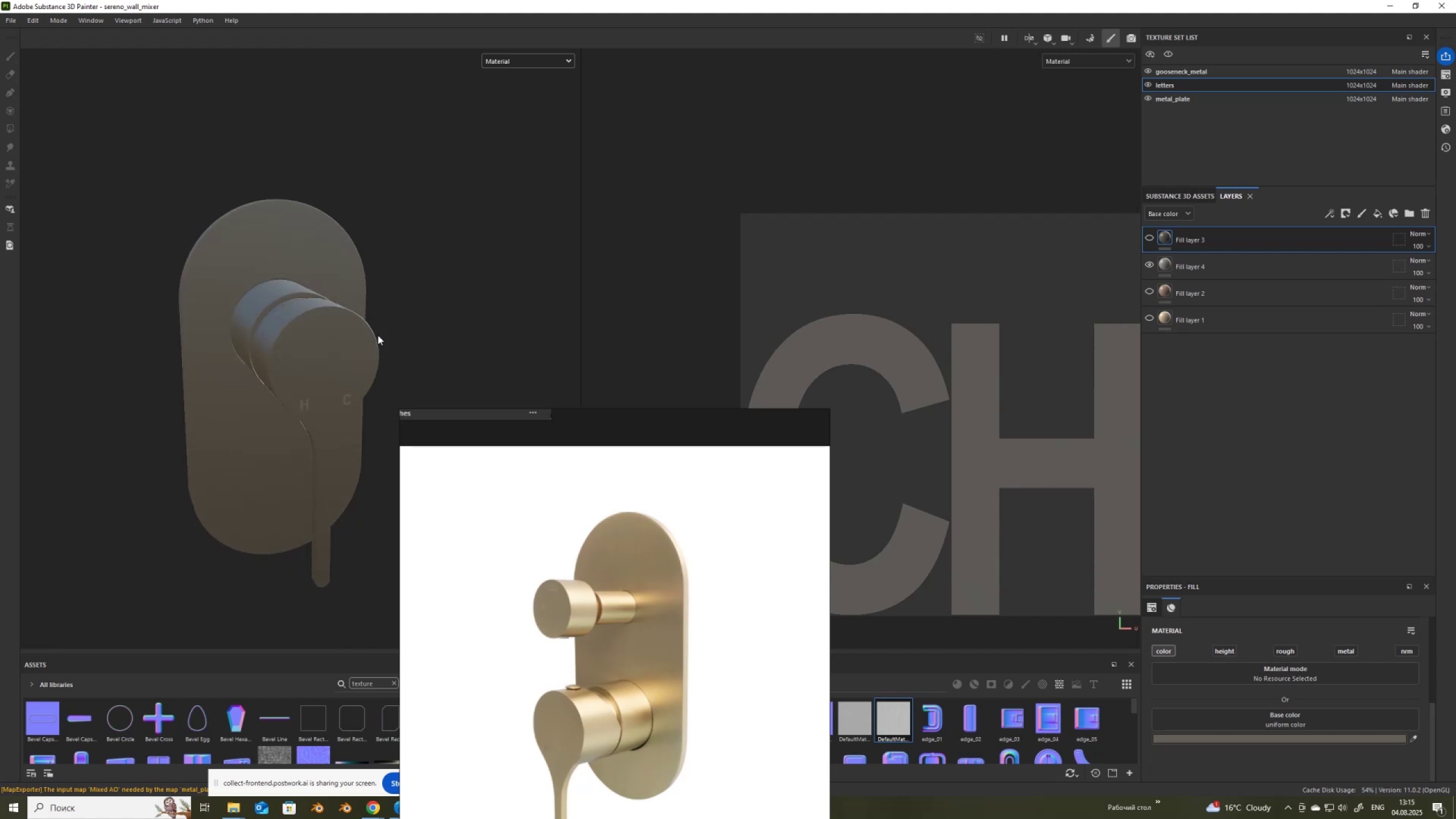 
key(Alt+AltLeft)
 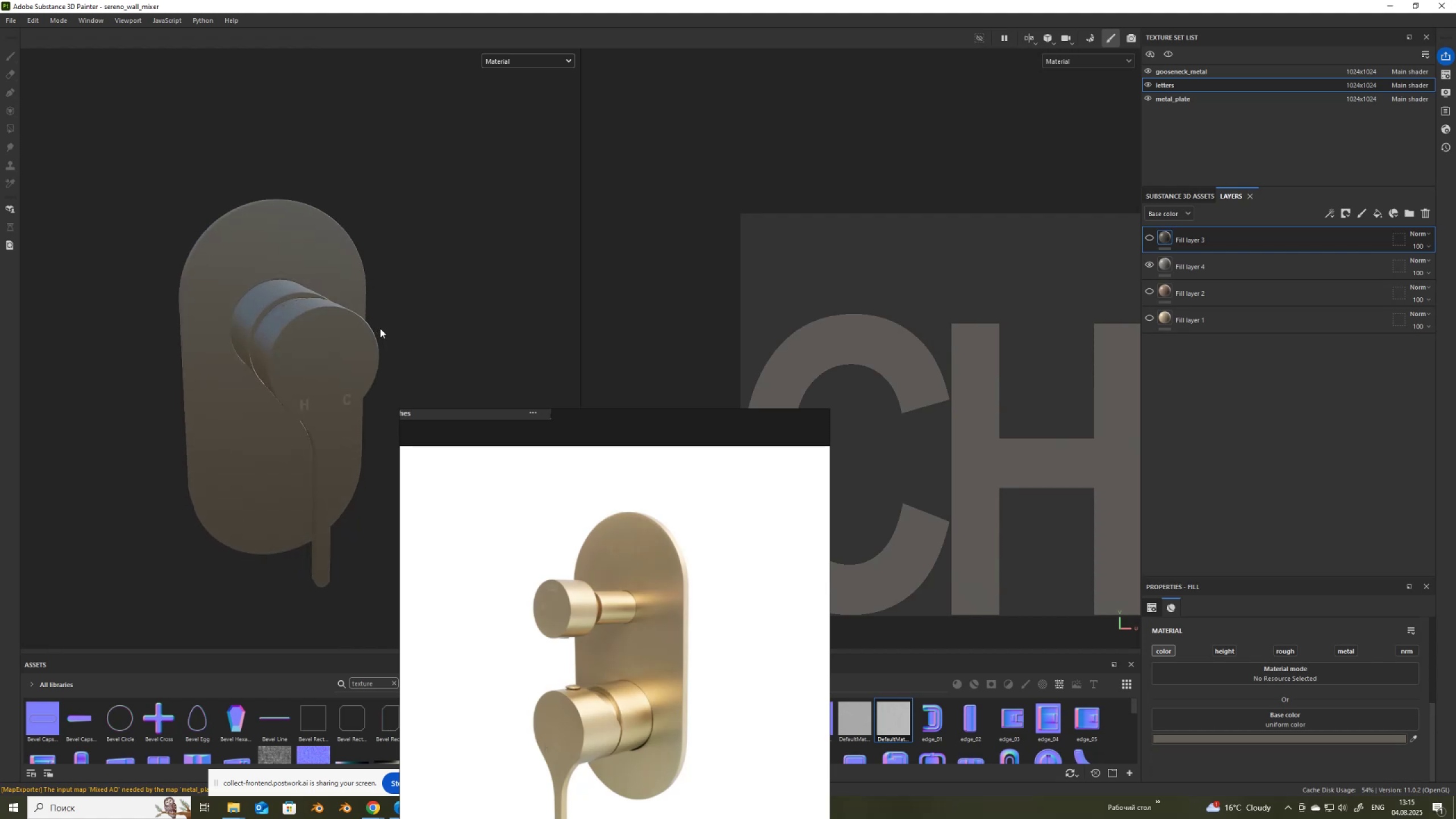 
key(Alt+AltLeft)
 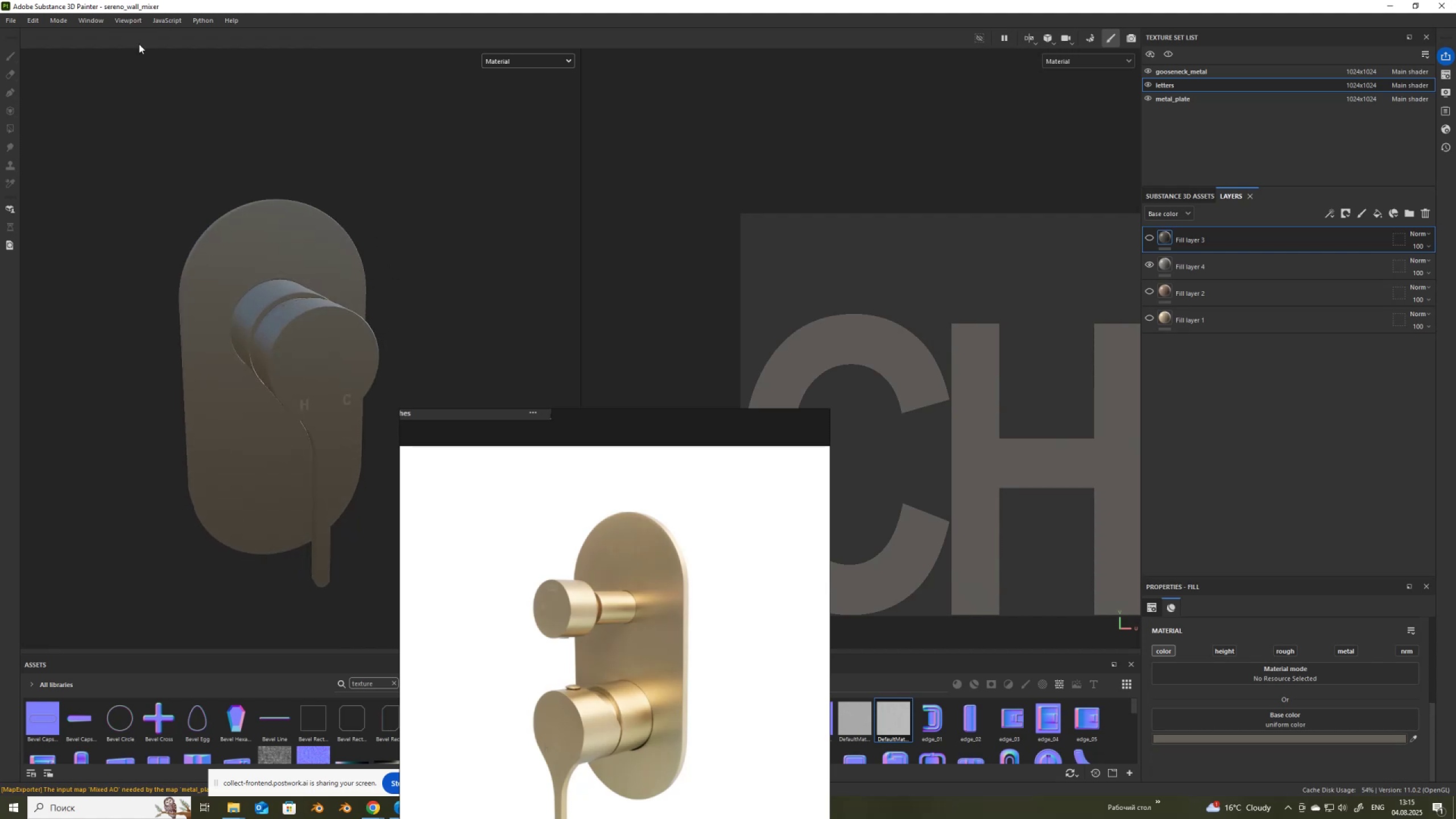 
key(Alt+Control+E)
 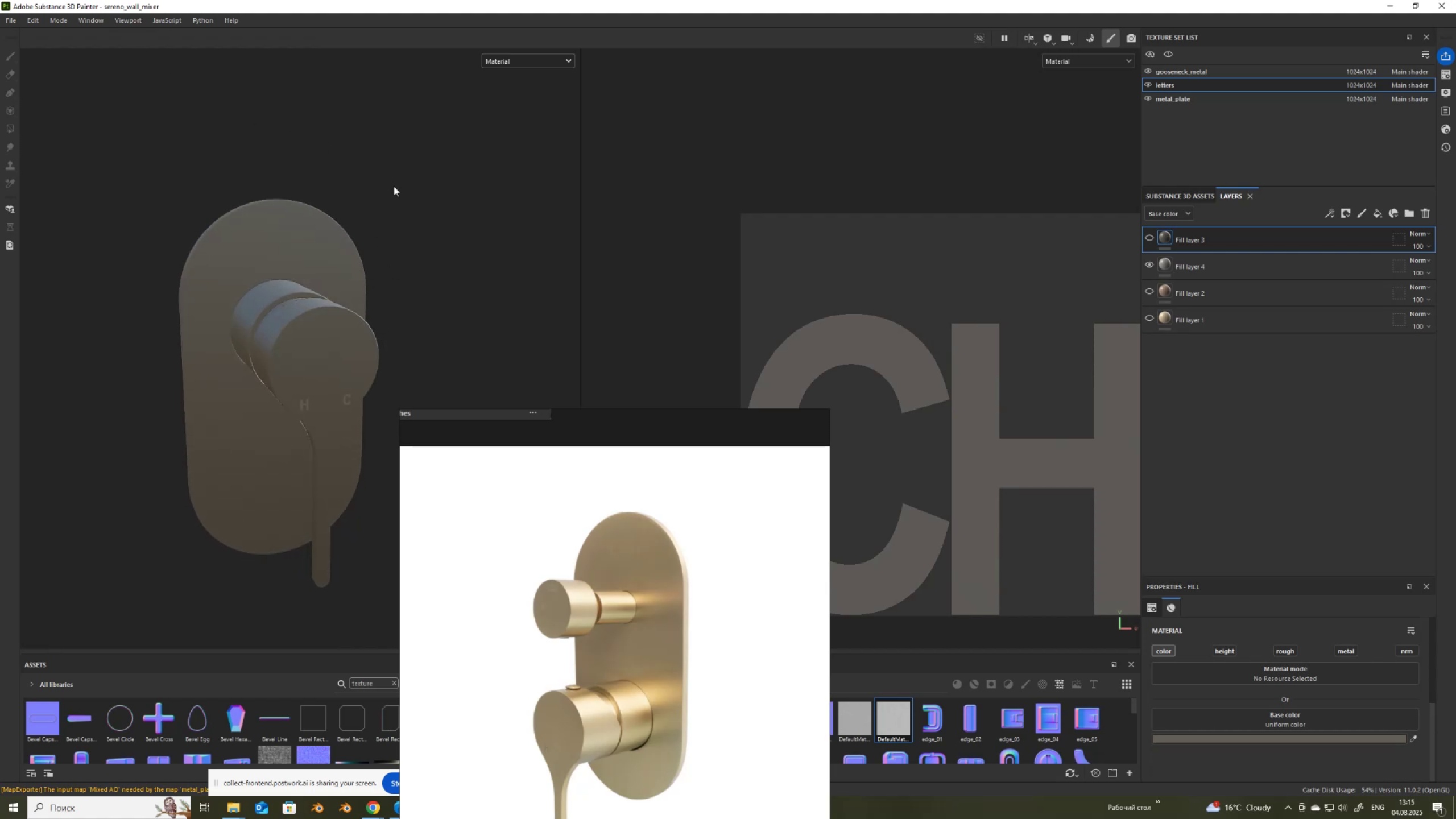 
key(Control+Shift+E)
 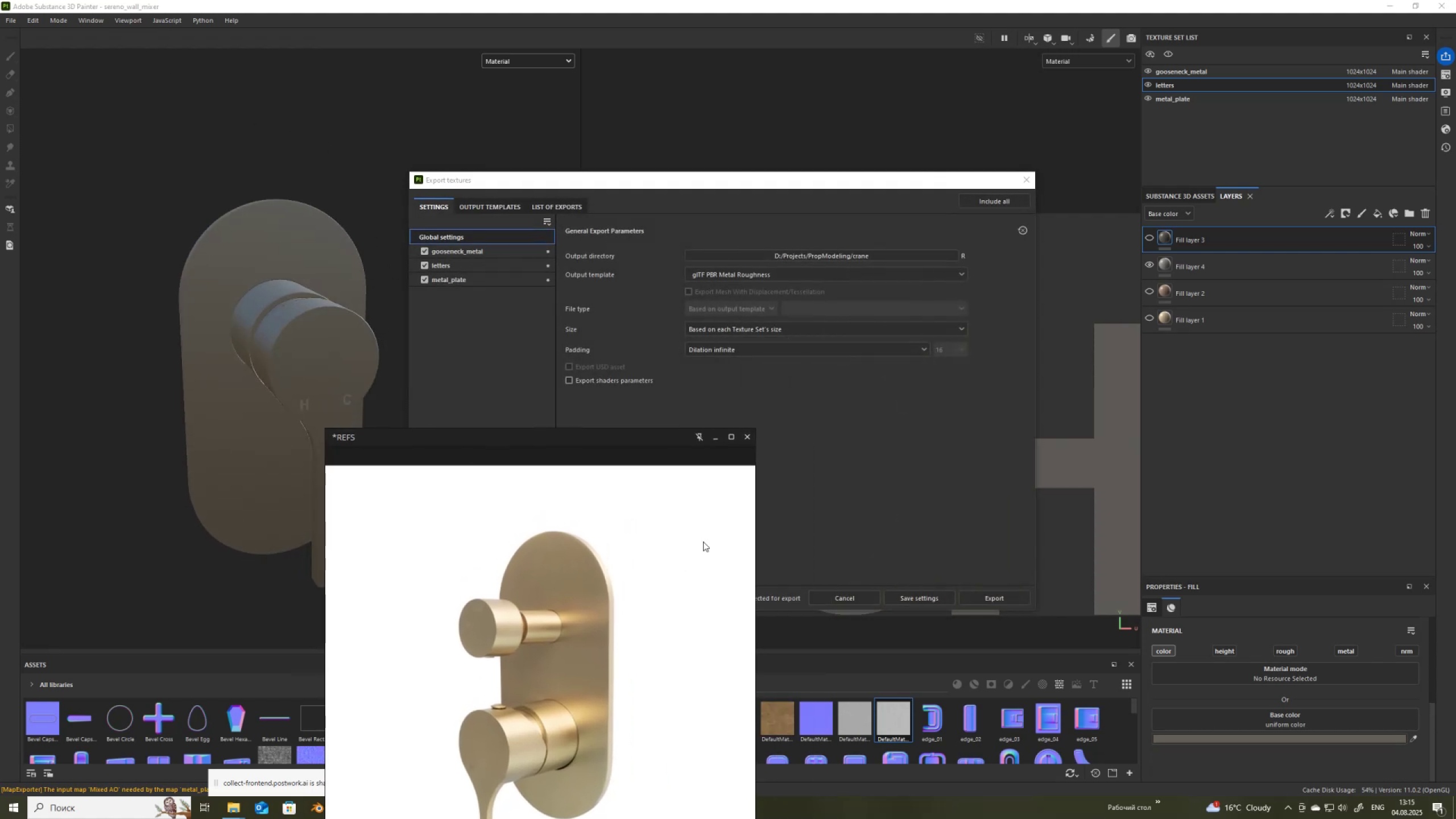 
left_click([1002, 597])
 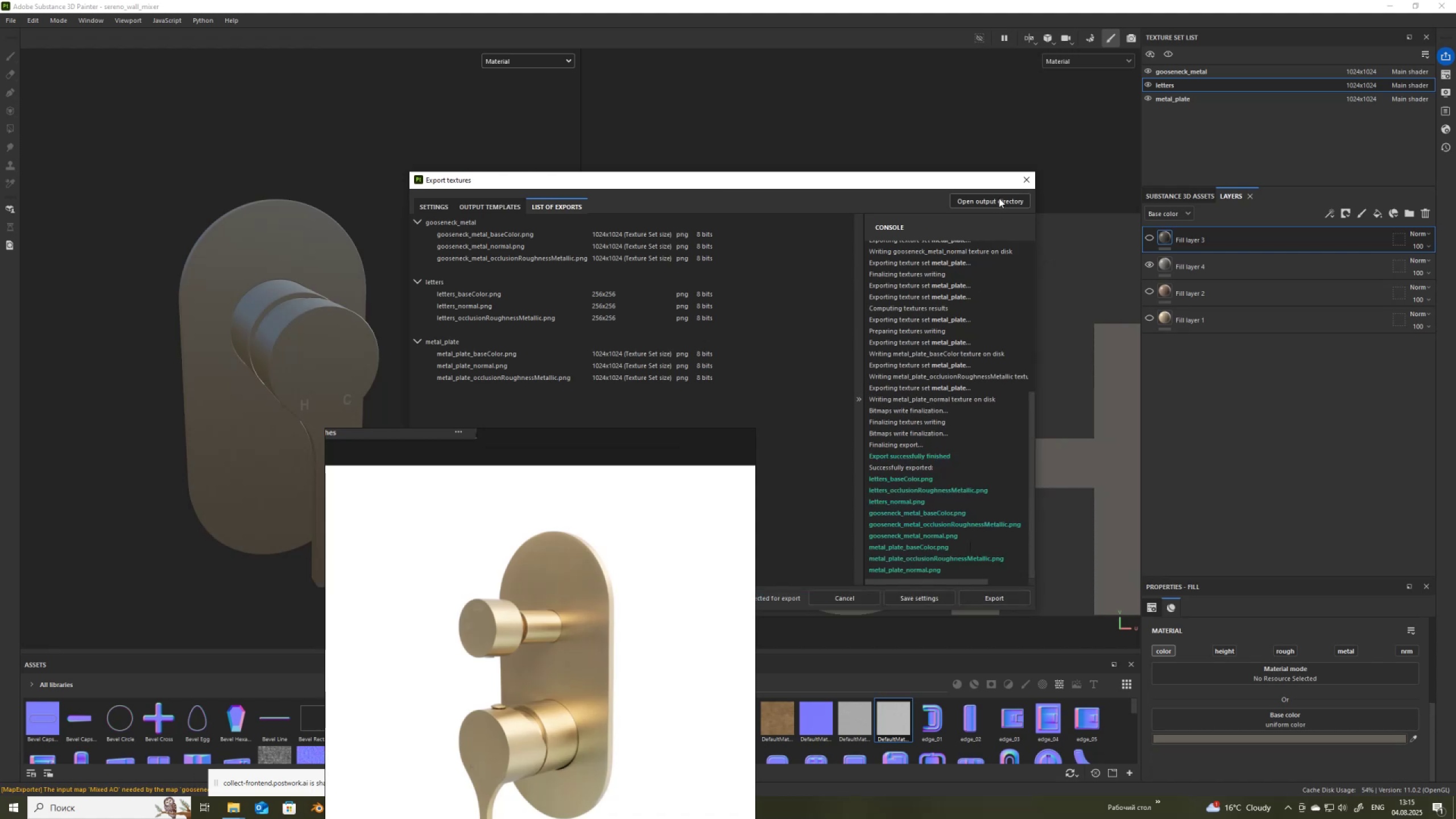 
left_click([999, 197])
 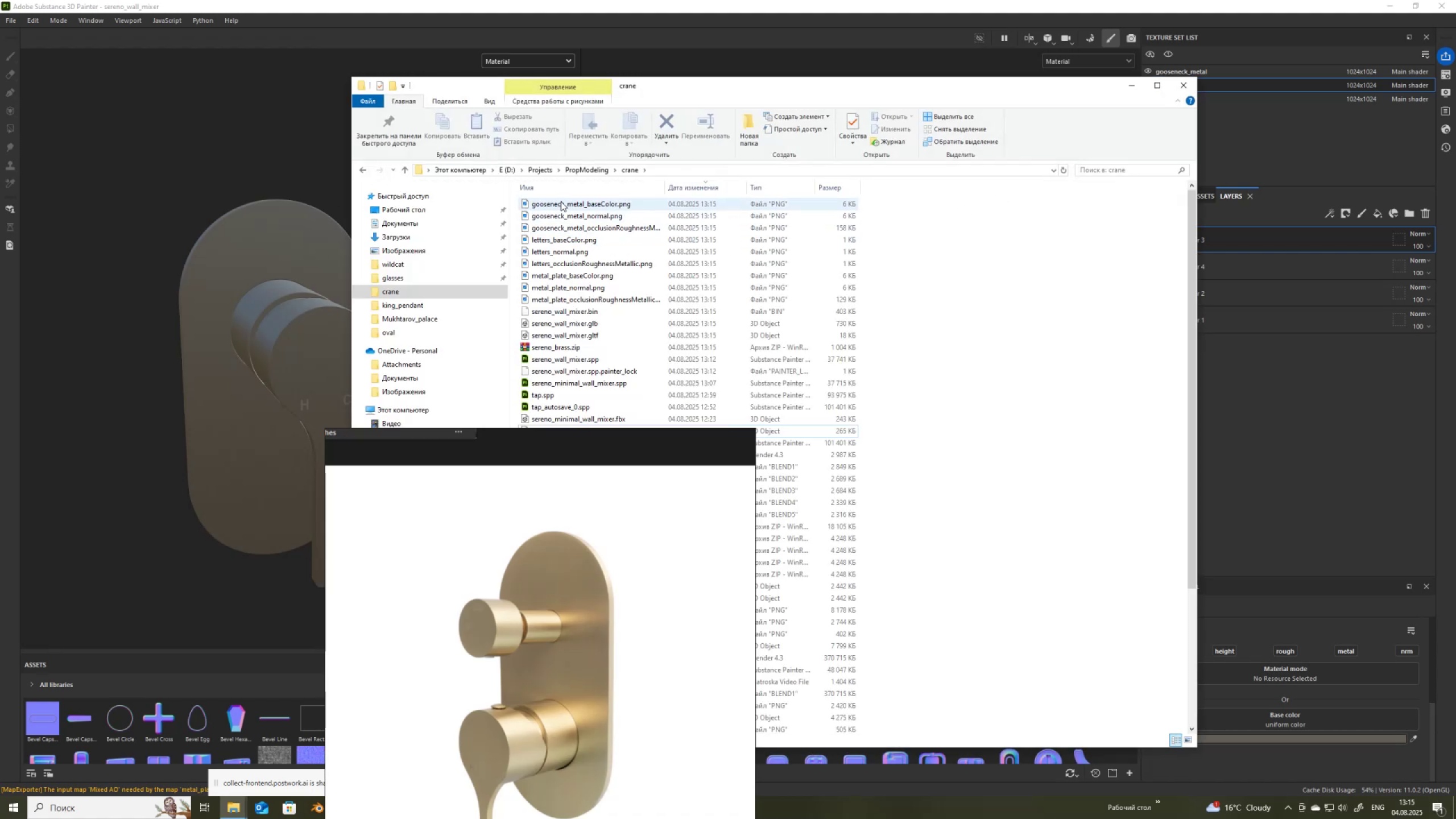 
left_click([561, 201])
 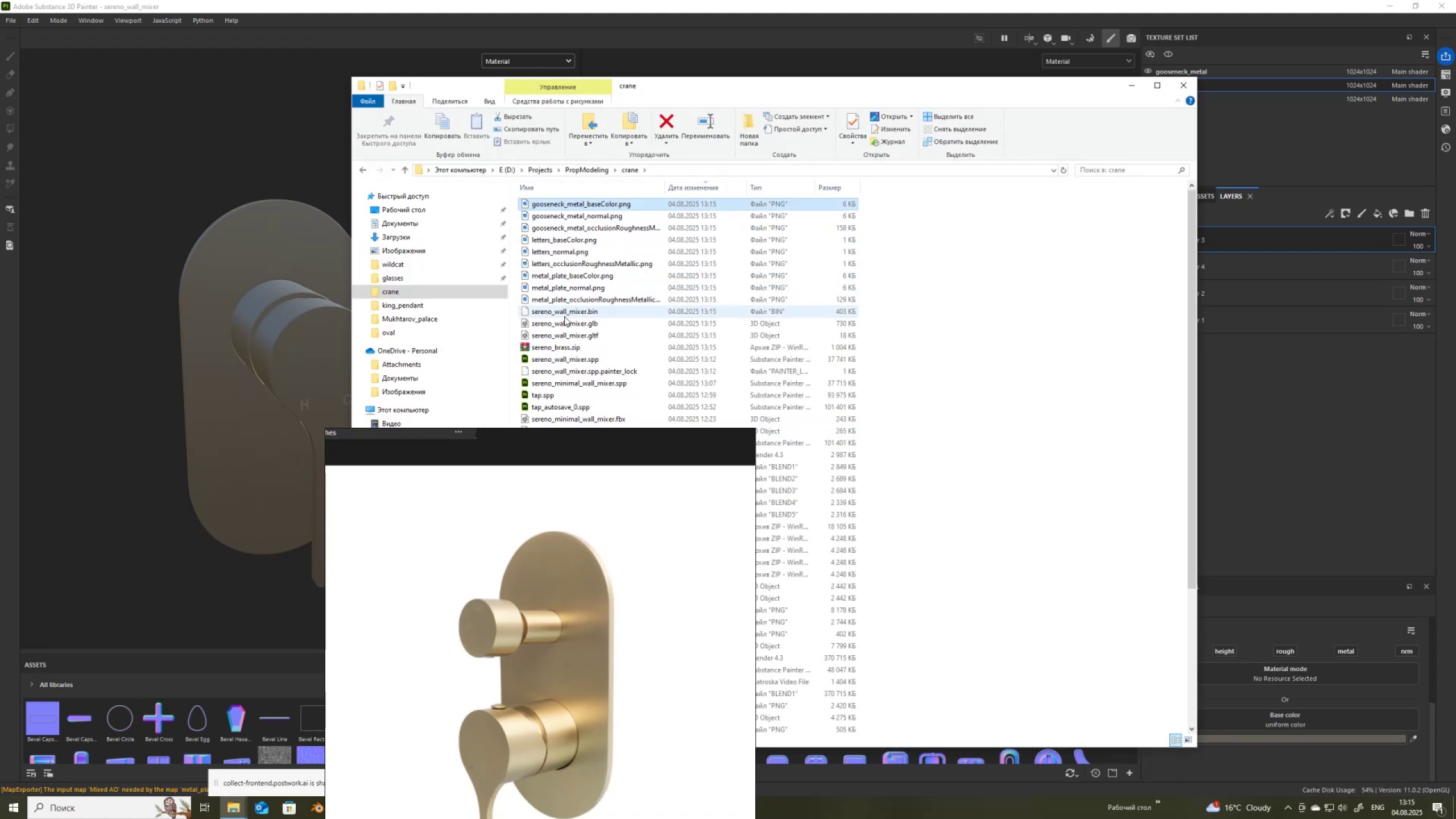 
hold_key(key=ShiftLeft, duration=0.97)
left_click([561, 337])
 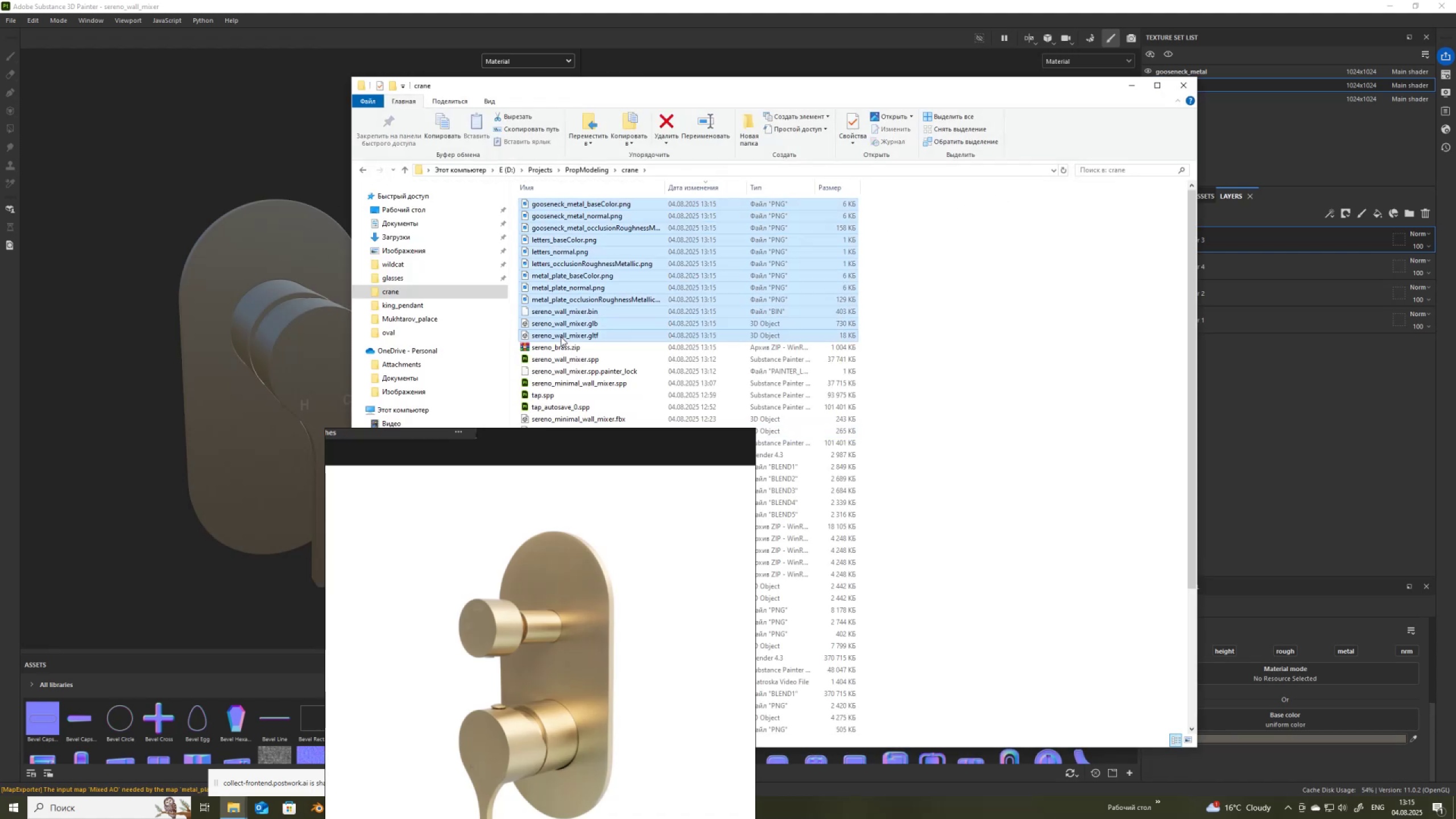 
right_click([561, 337])
 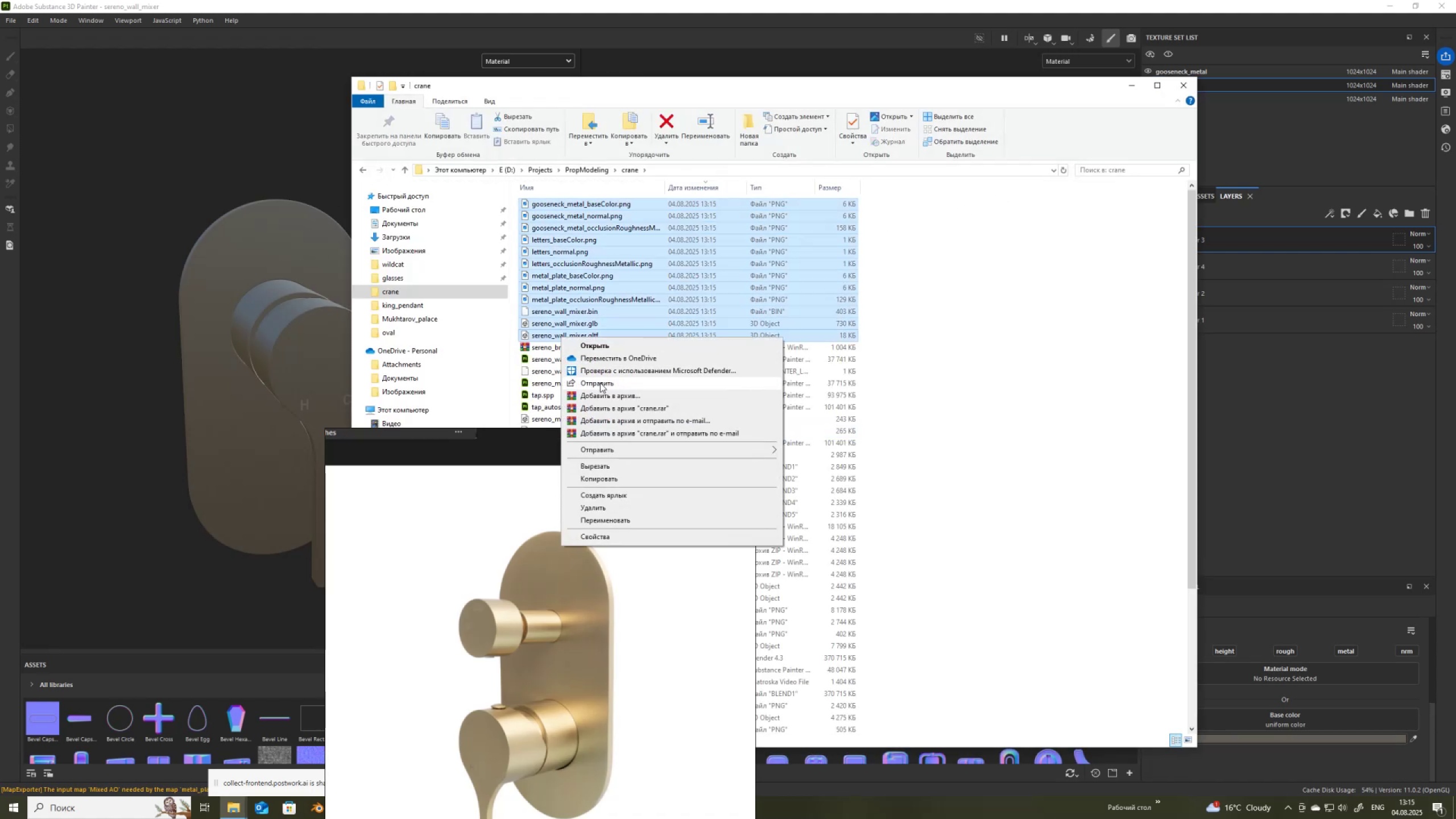 
left_click([609, 396])
 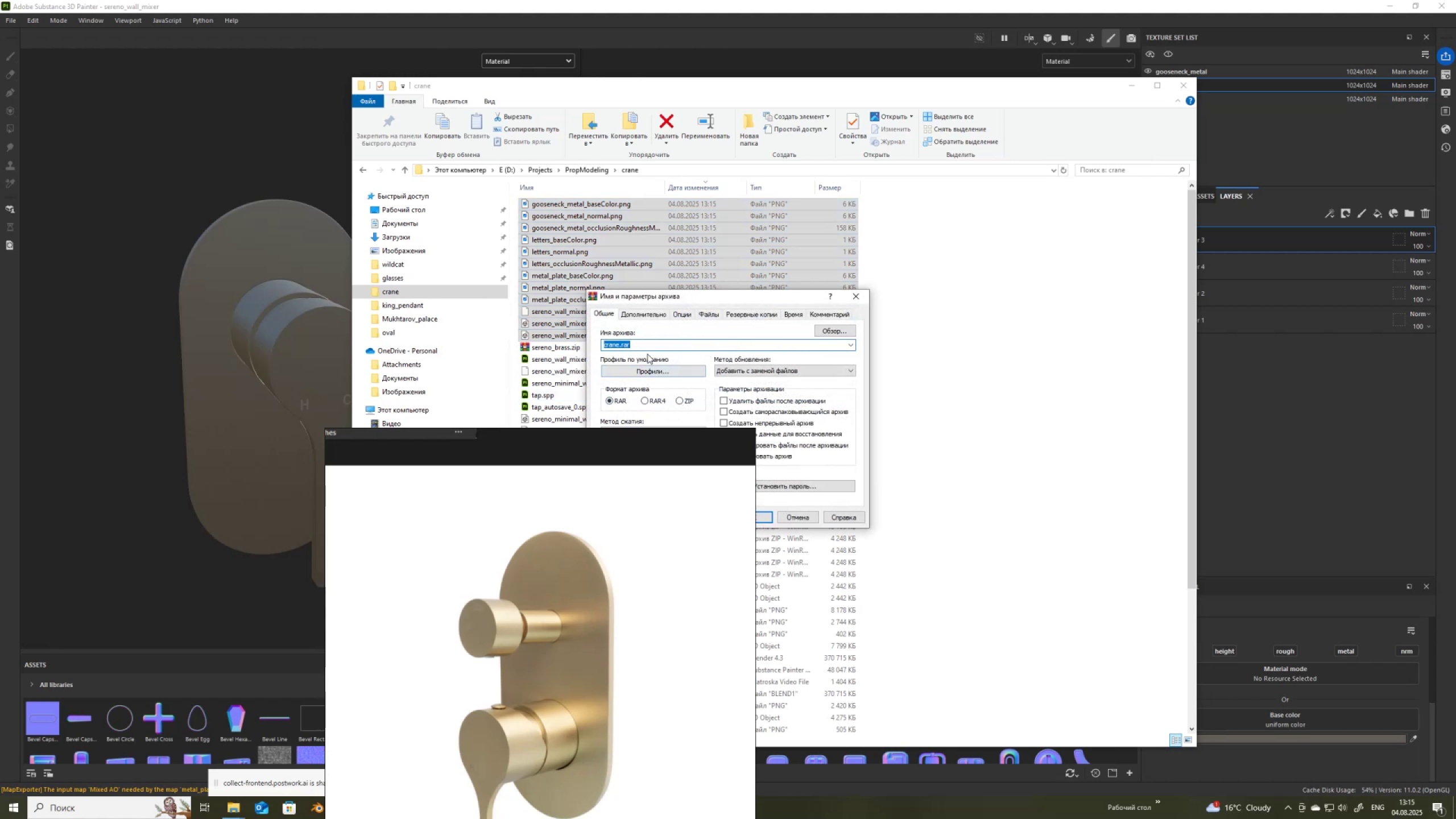 
type(sereno-nickel)
 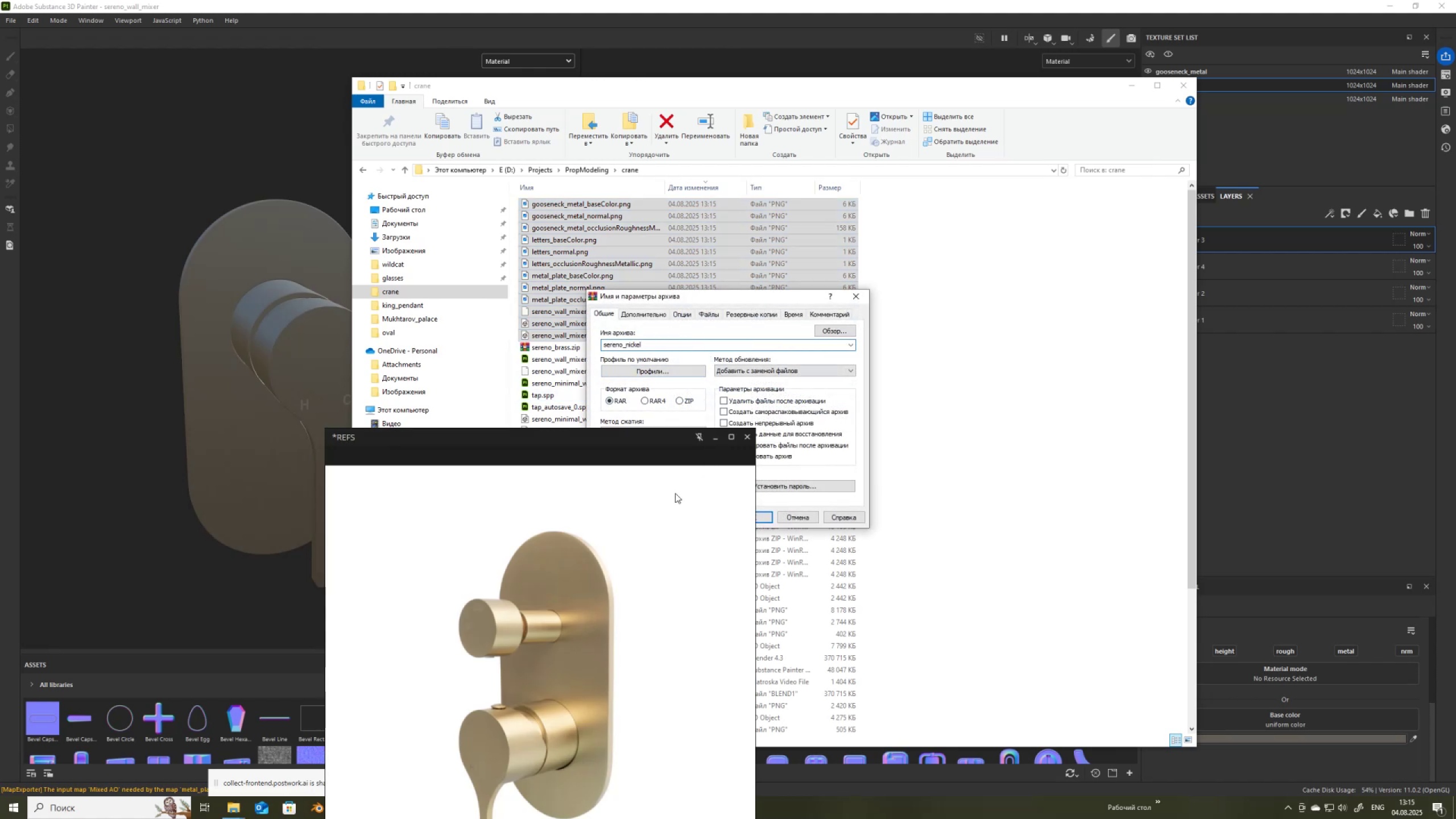 
scroll: coordinate [379, 412], scroll_direction: down, amount: 3.0
 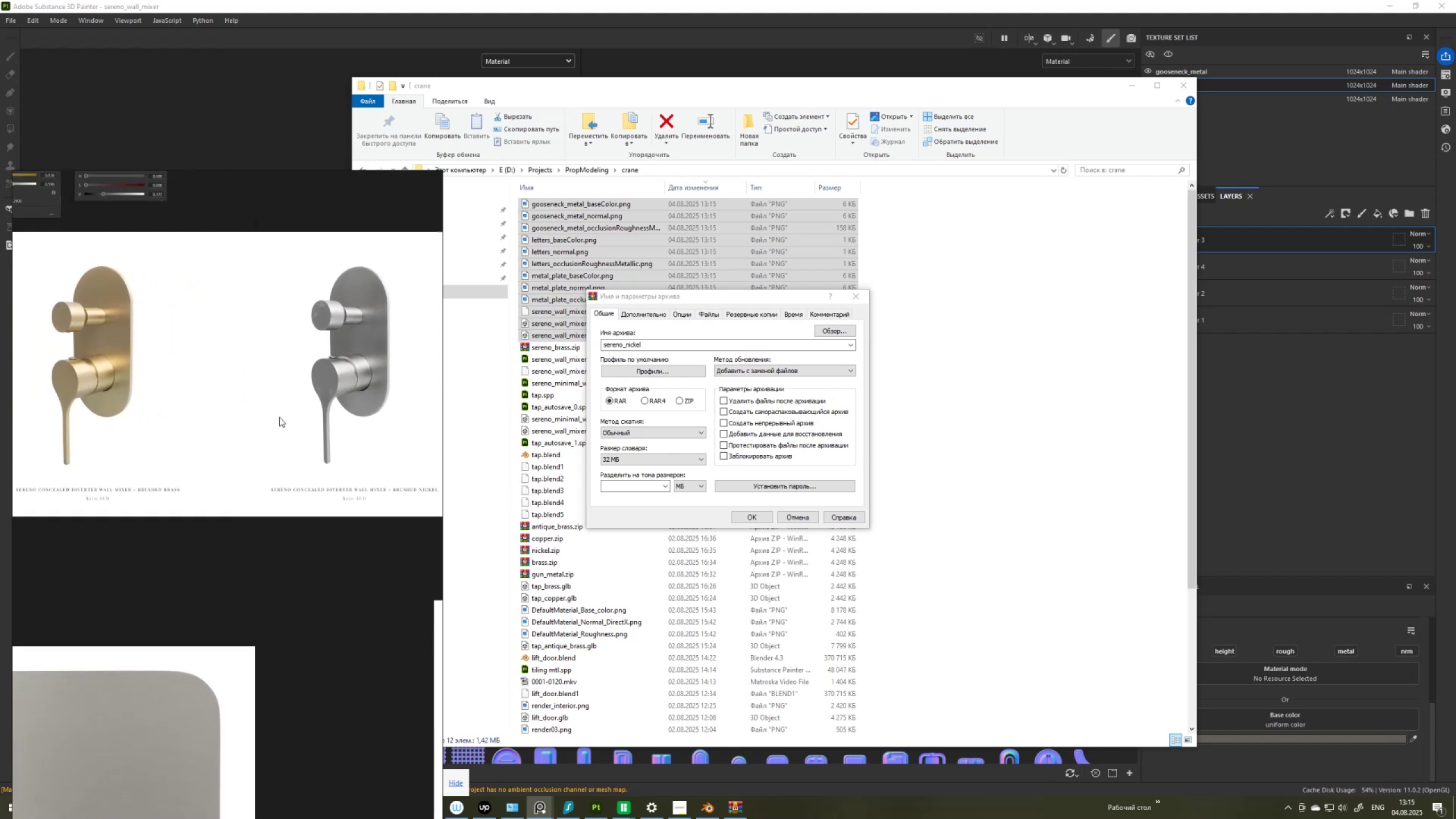 
scroll: coordinate [299, 460], scroll_direction: up, amount: 3.0
 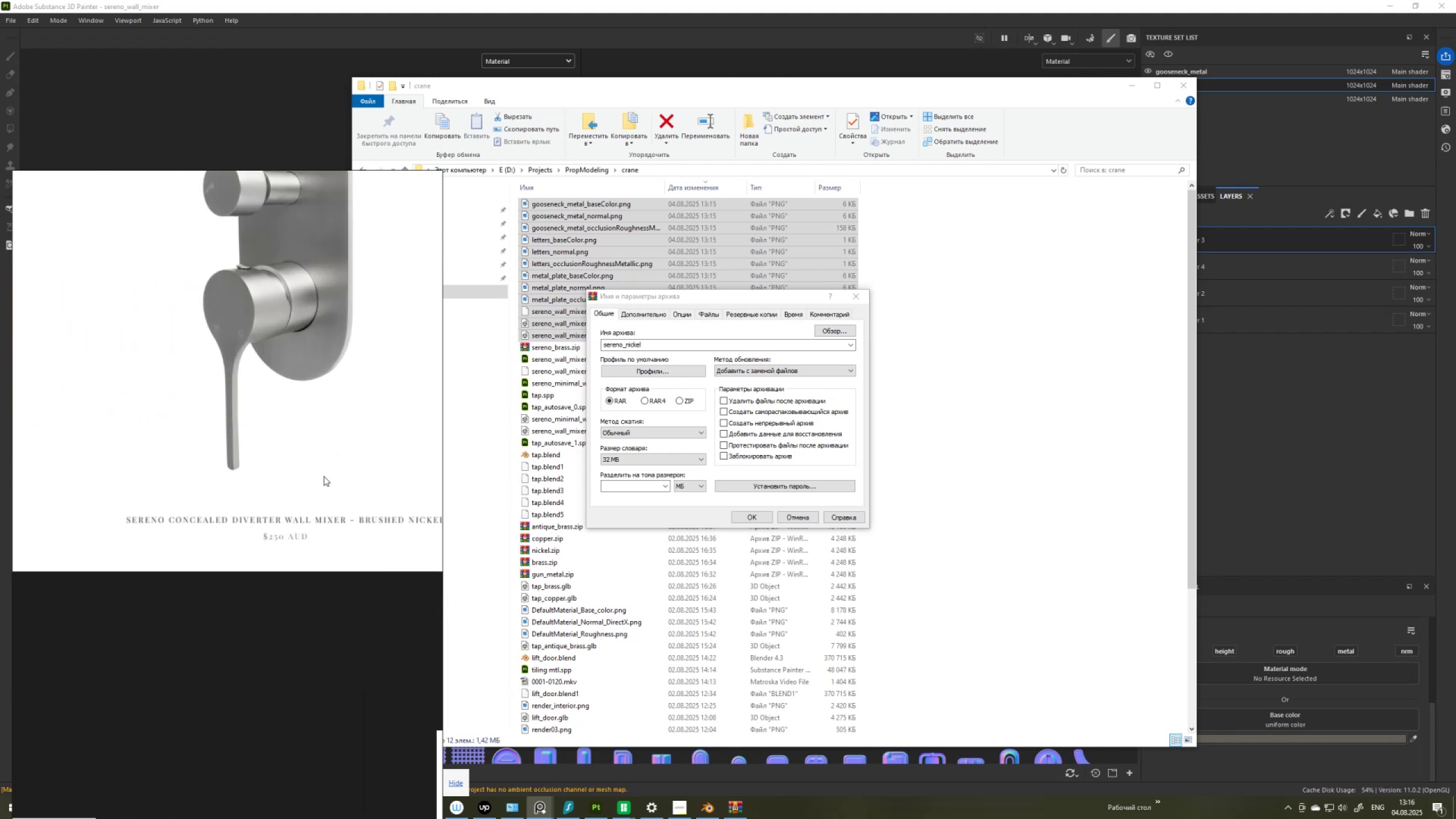 
scroll: coordinate [324, 476], scroll_direction: down, amount: 1.0
 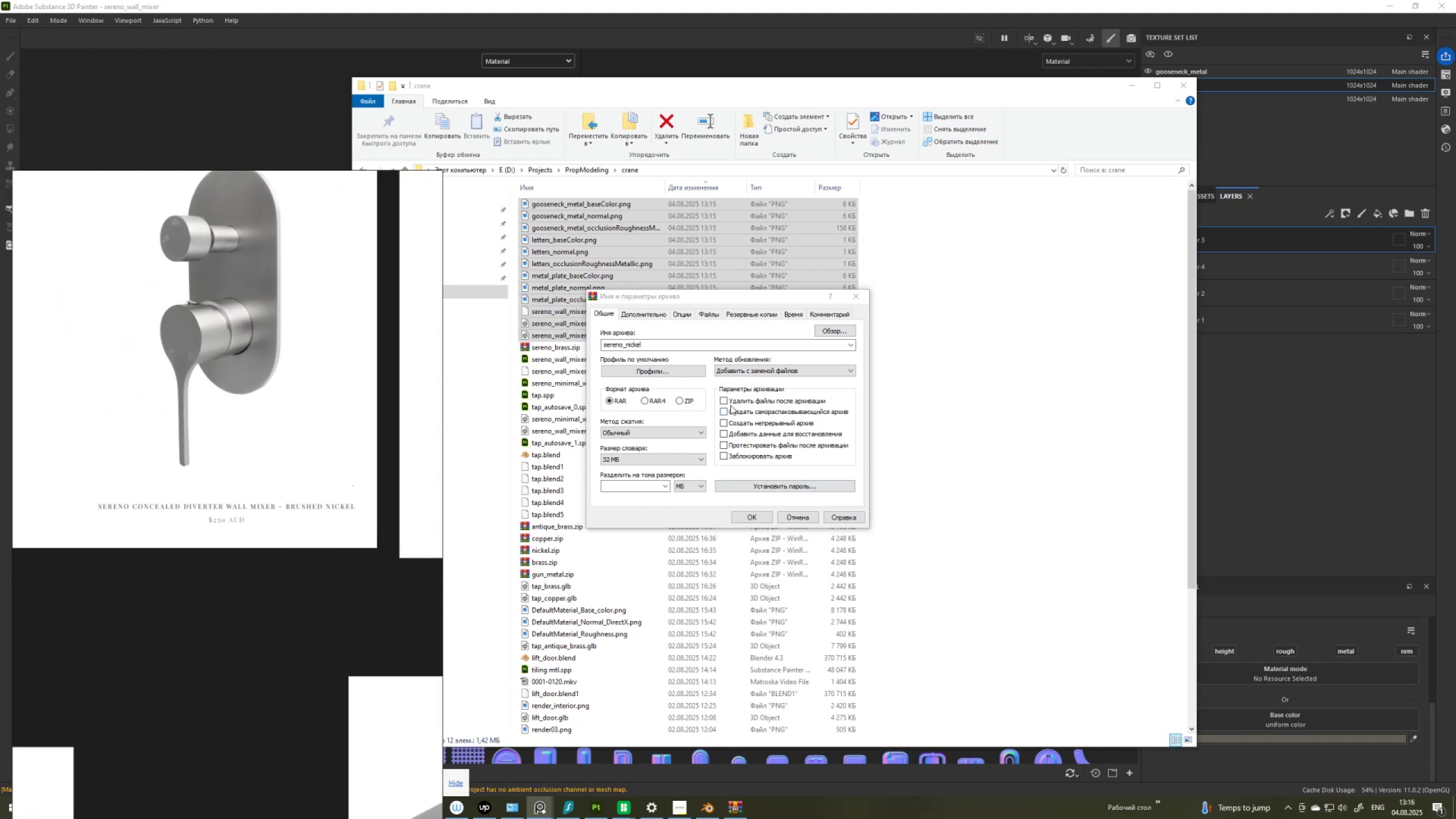 
left_click([724, 402])
 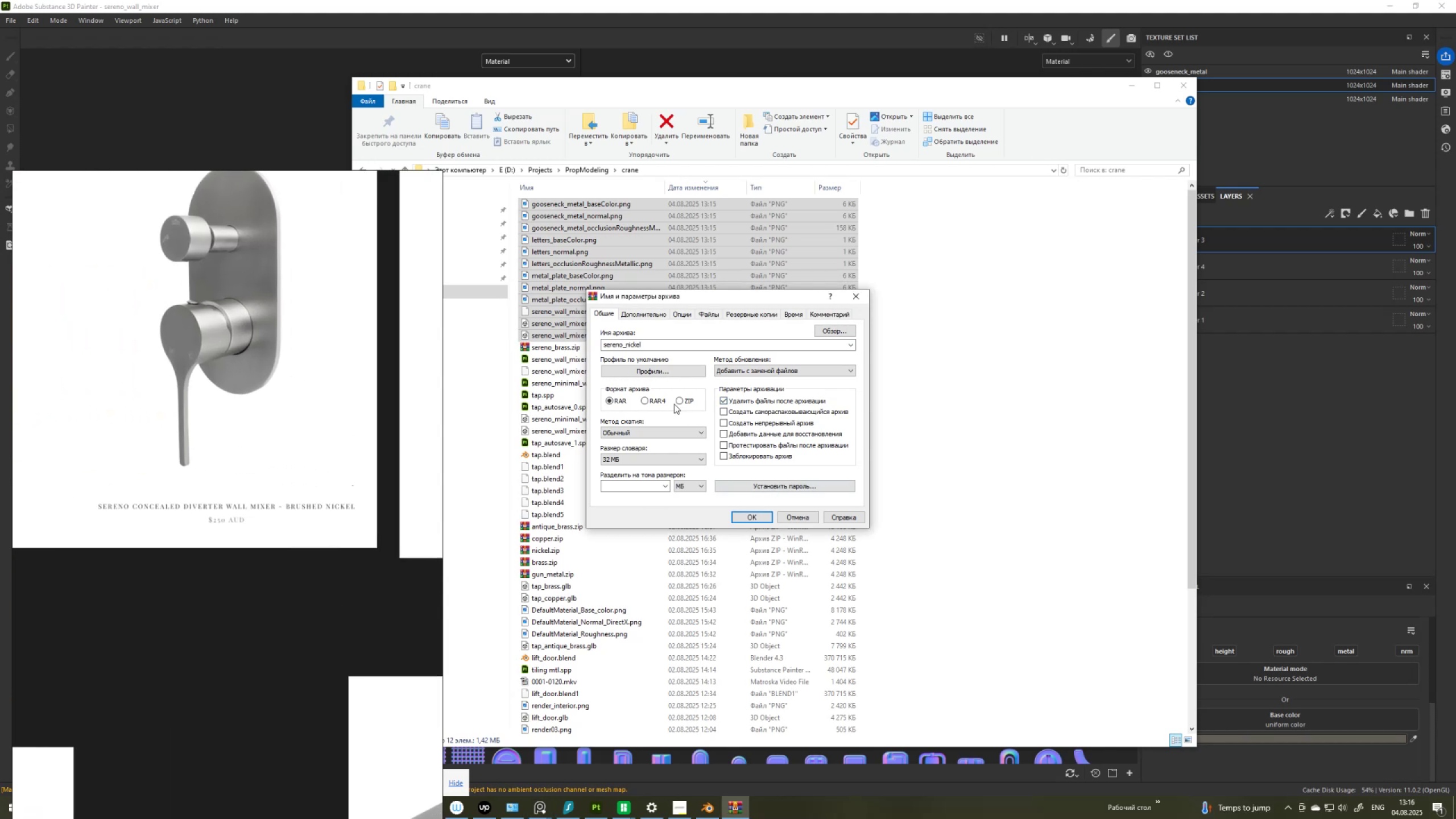 
left_click([677, 401])
 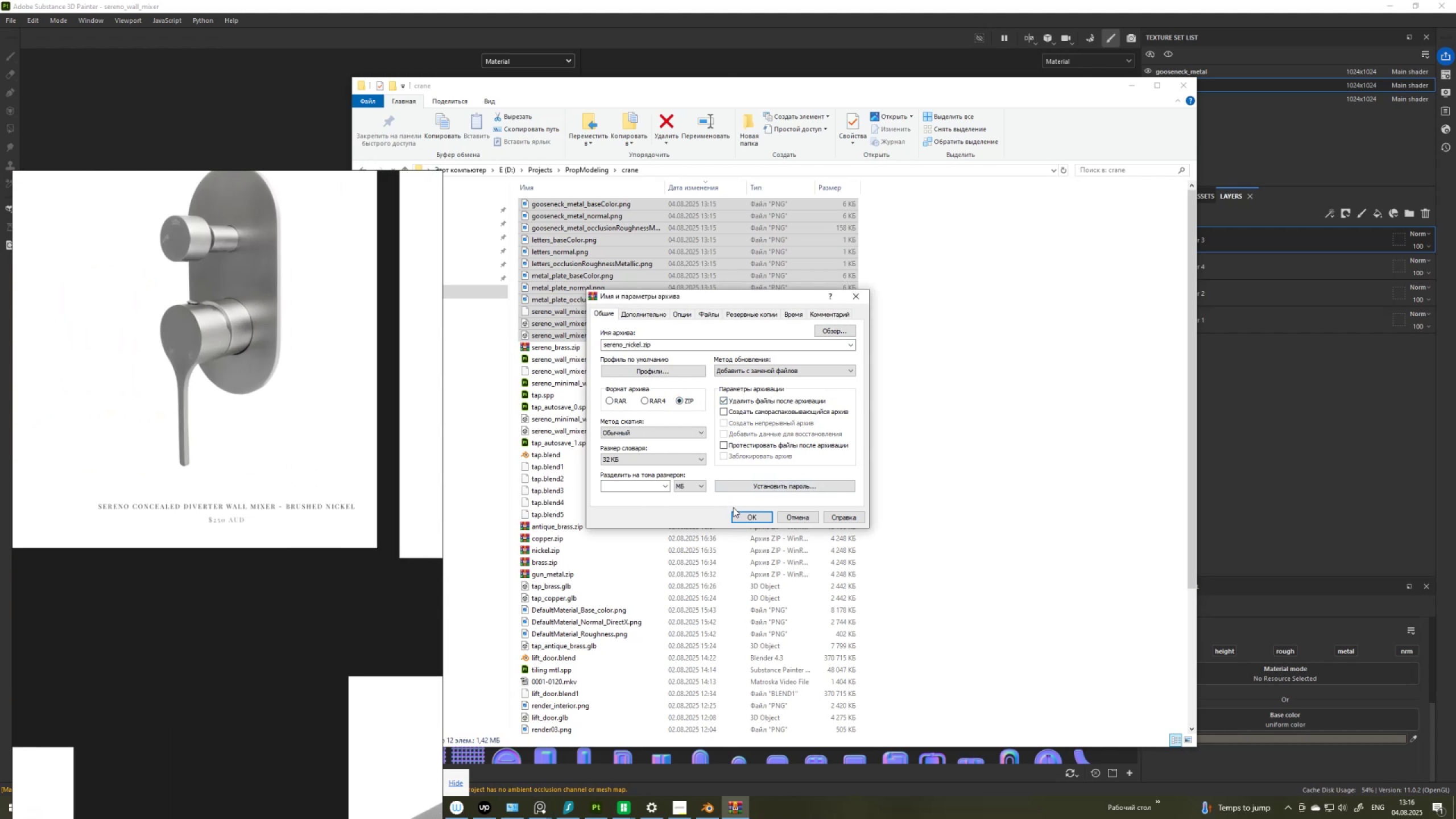 
left_click([744, 517])
 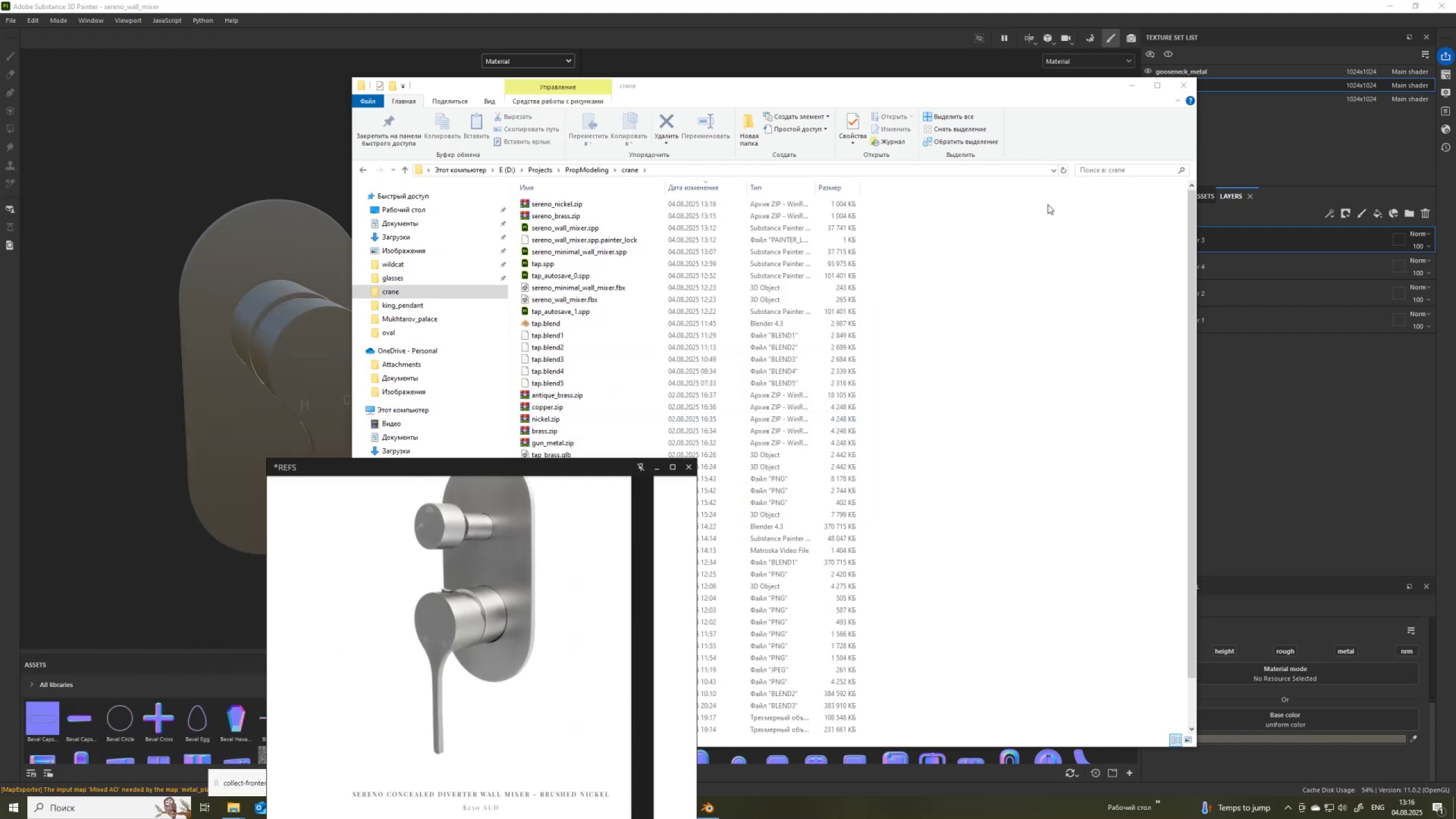 
left_click([1134, 85])
 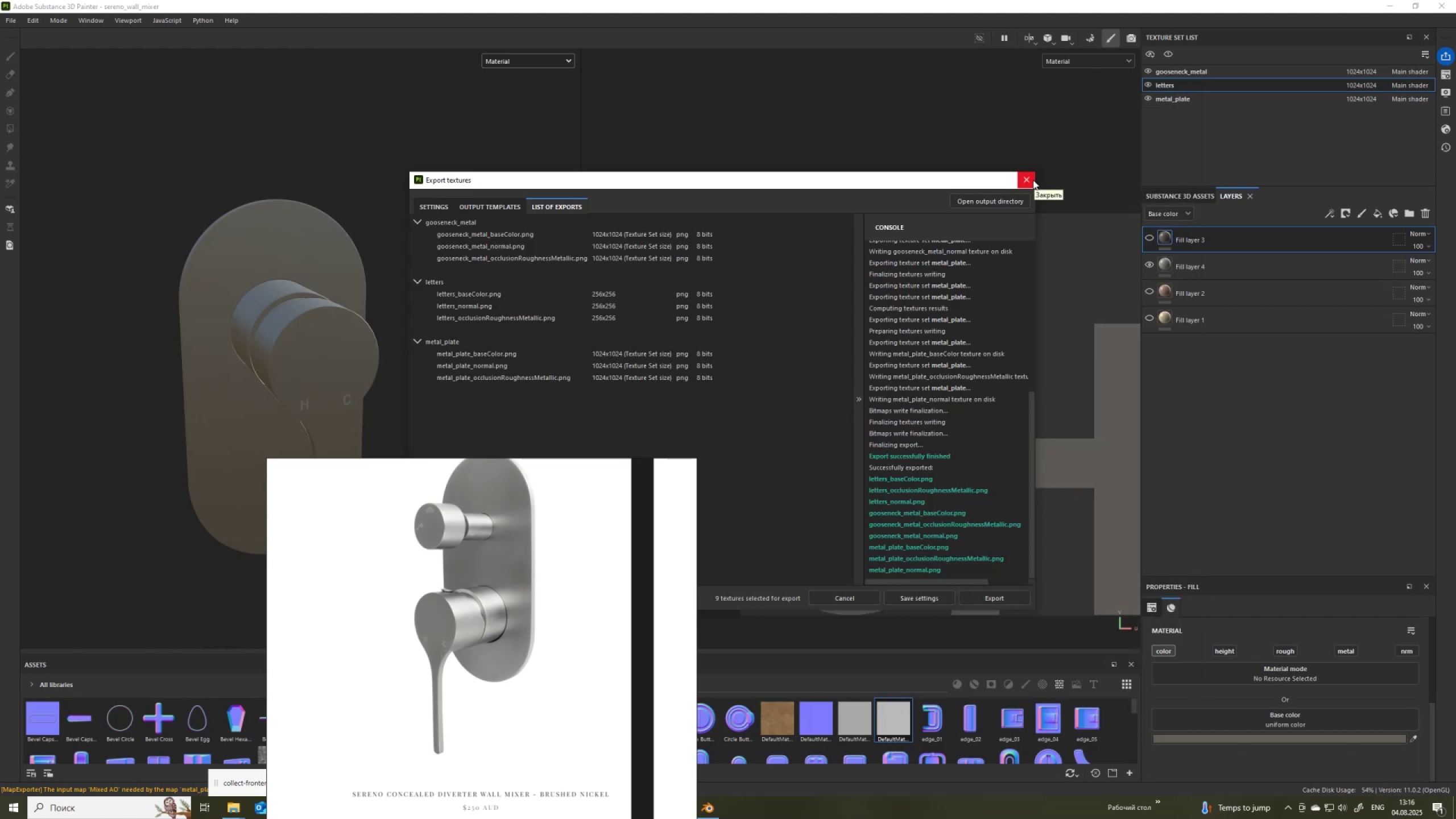 
wait(5.04)
 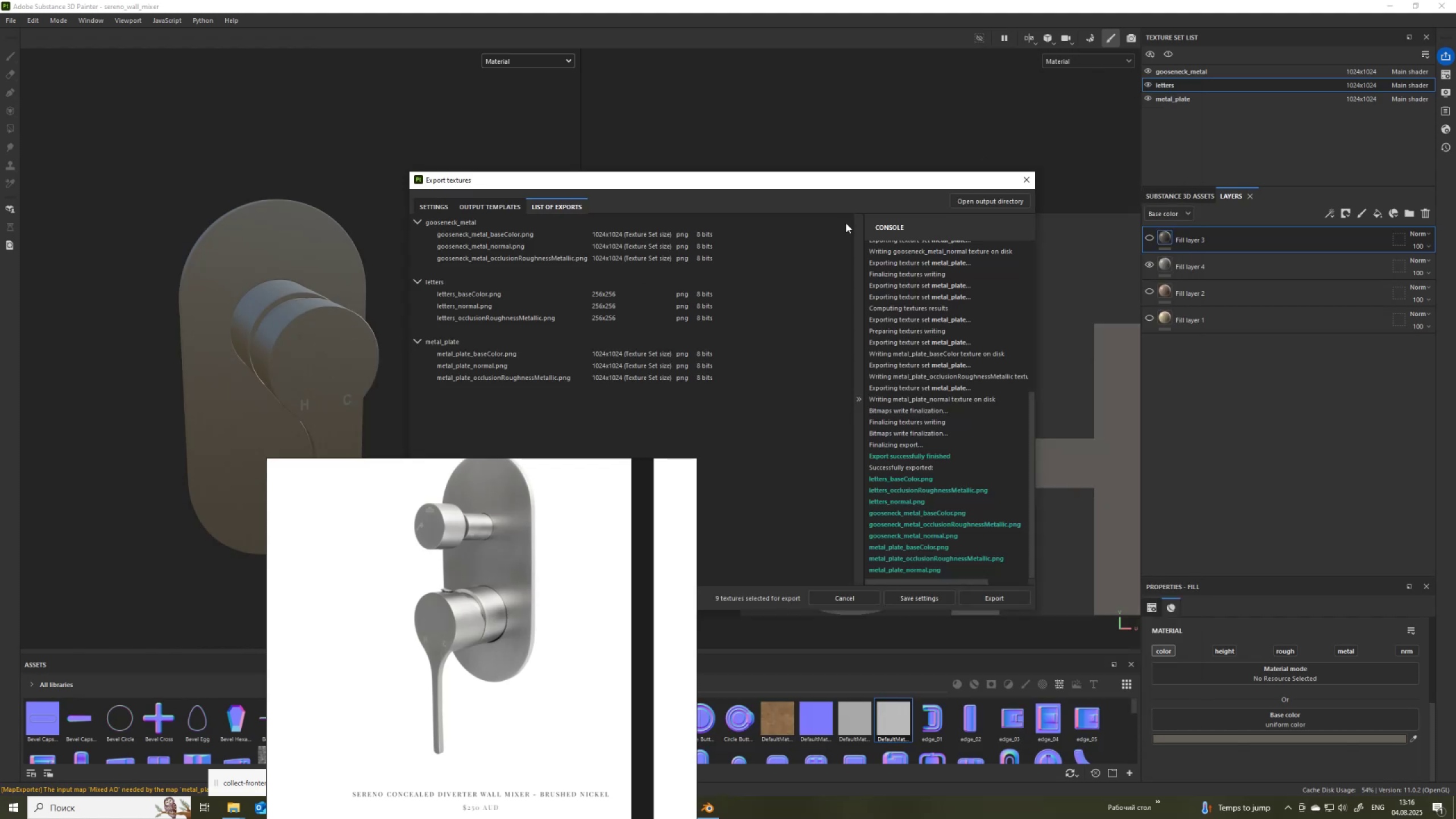 
left_click([1031, 183])
 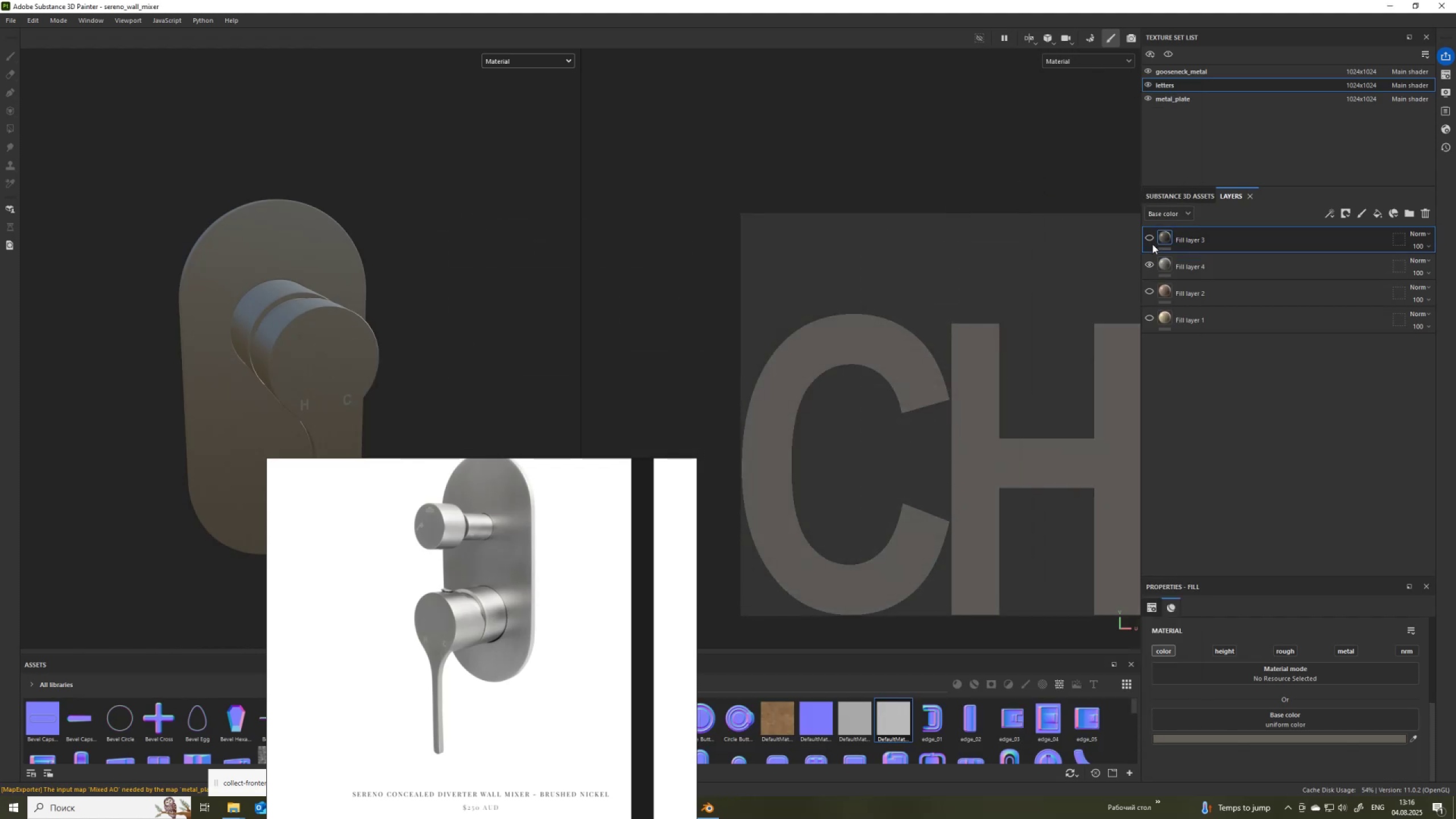 
left_click([1151, 237])
 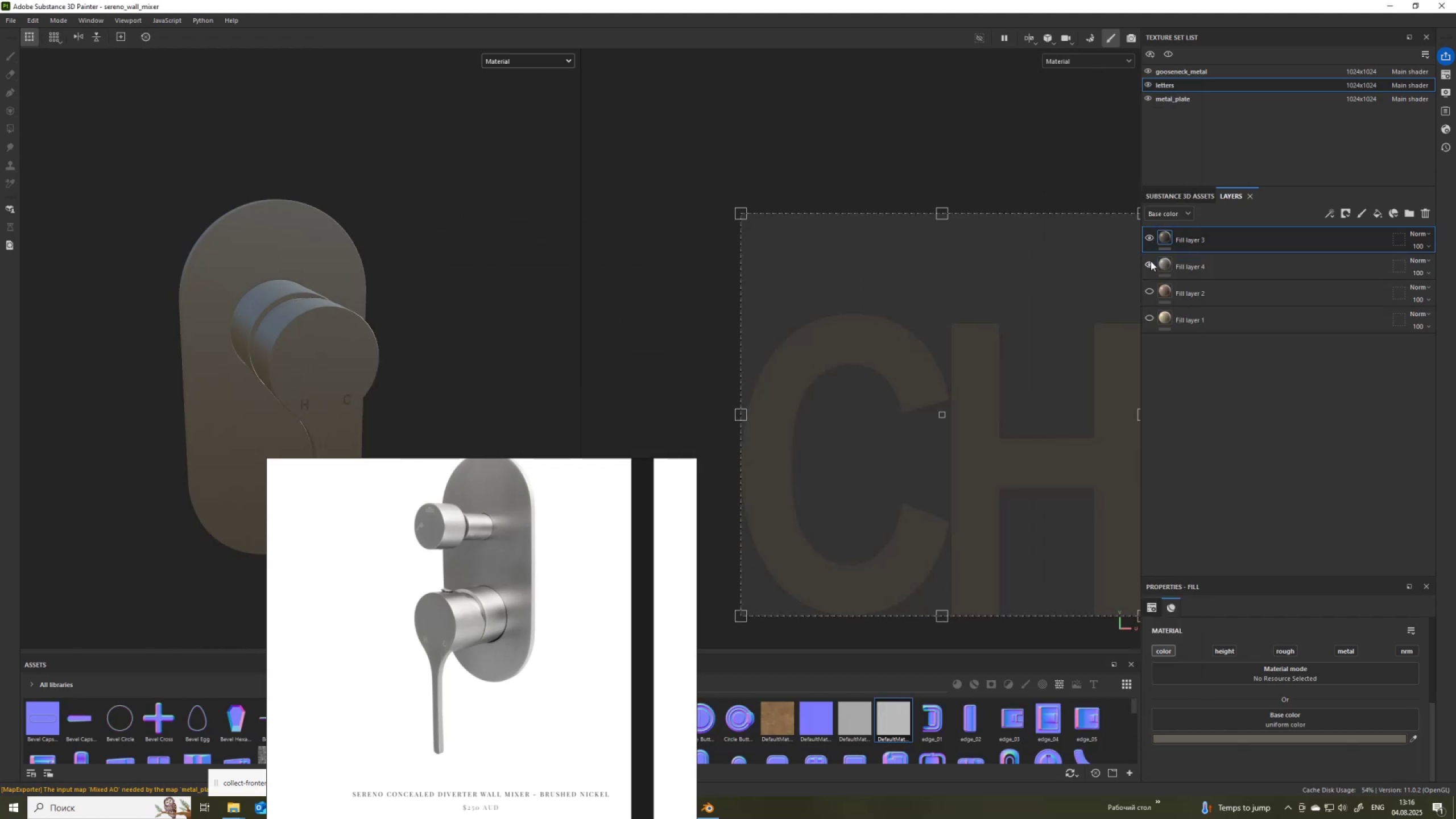 
left_click([1150, 261])
 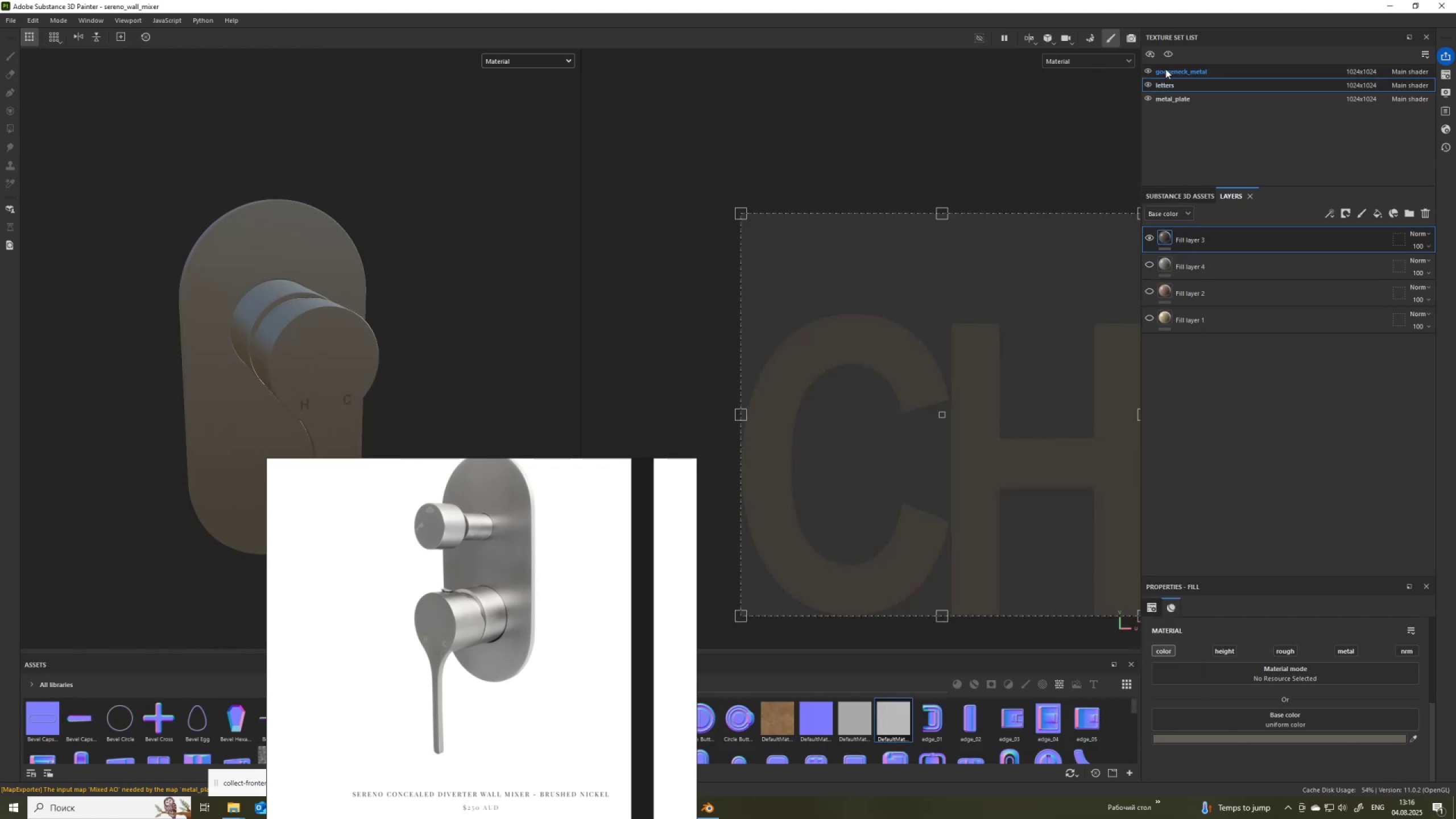 
left_click([1165, 69])
 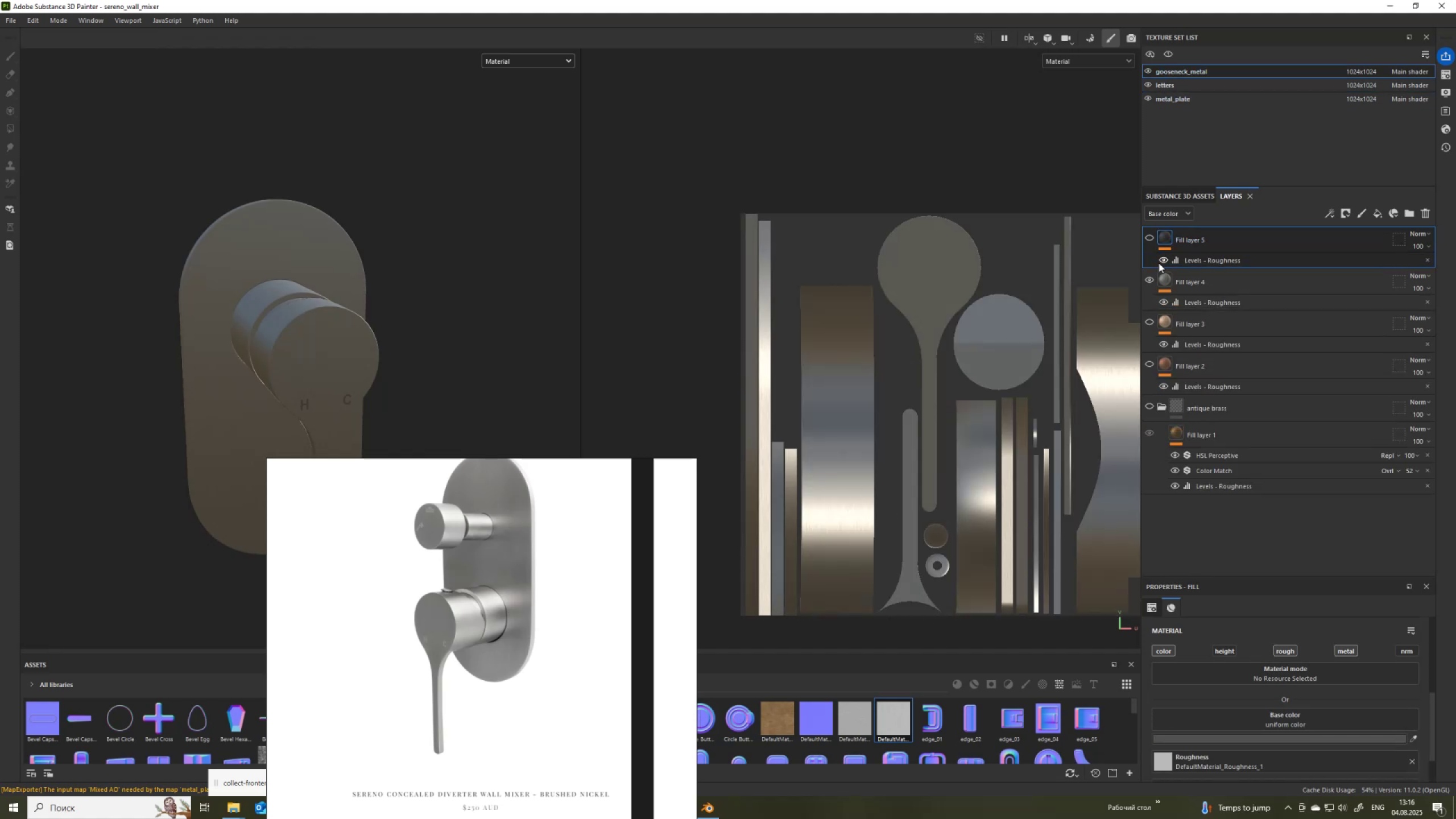 
left_click([1149, 235])
 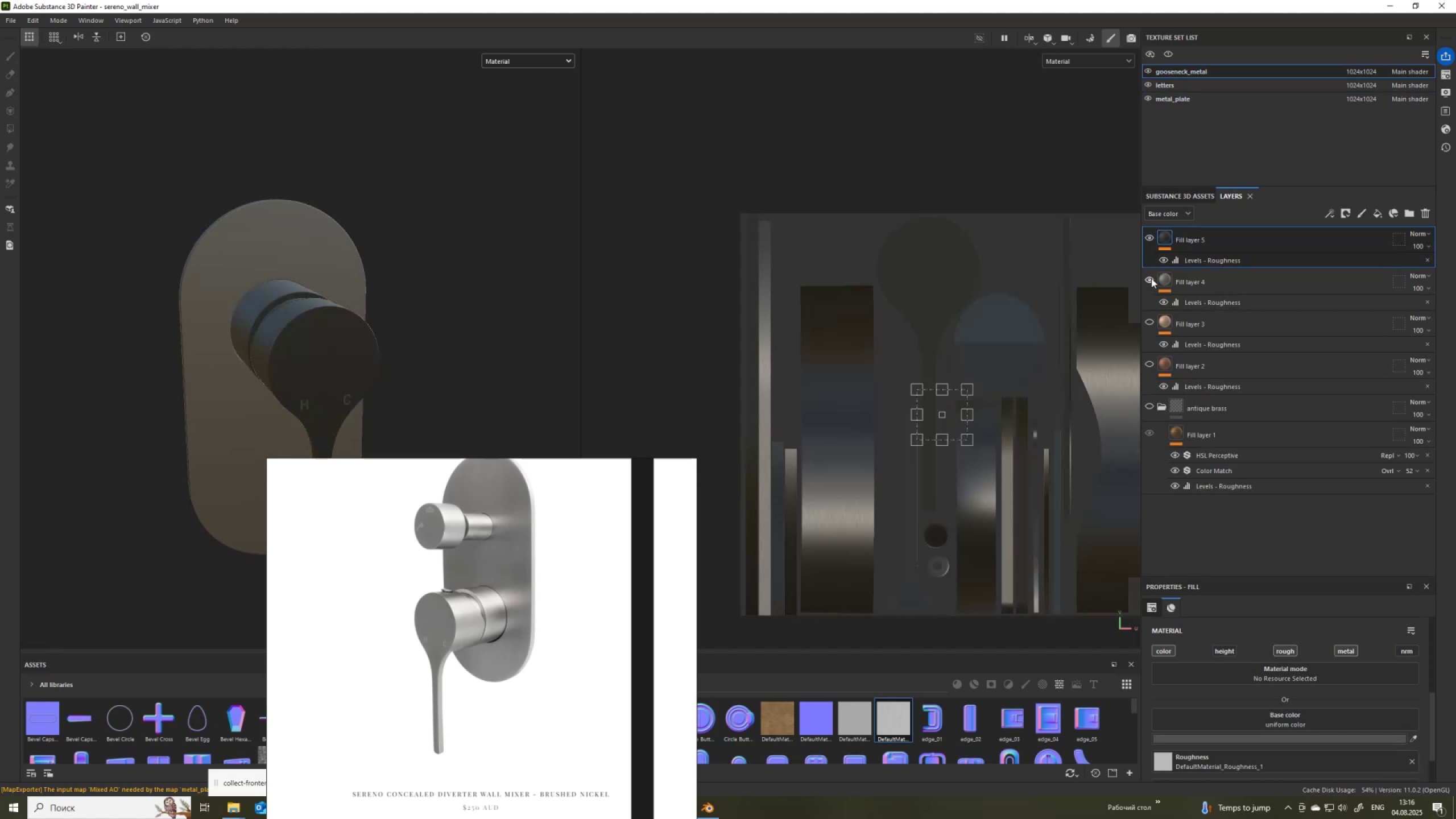 
left_click([1151, 278])
 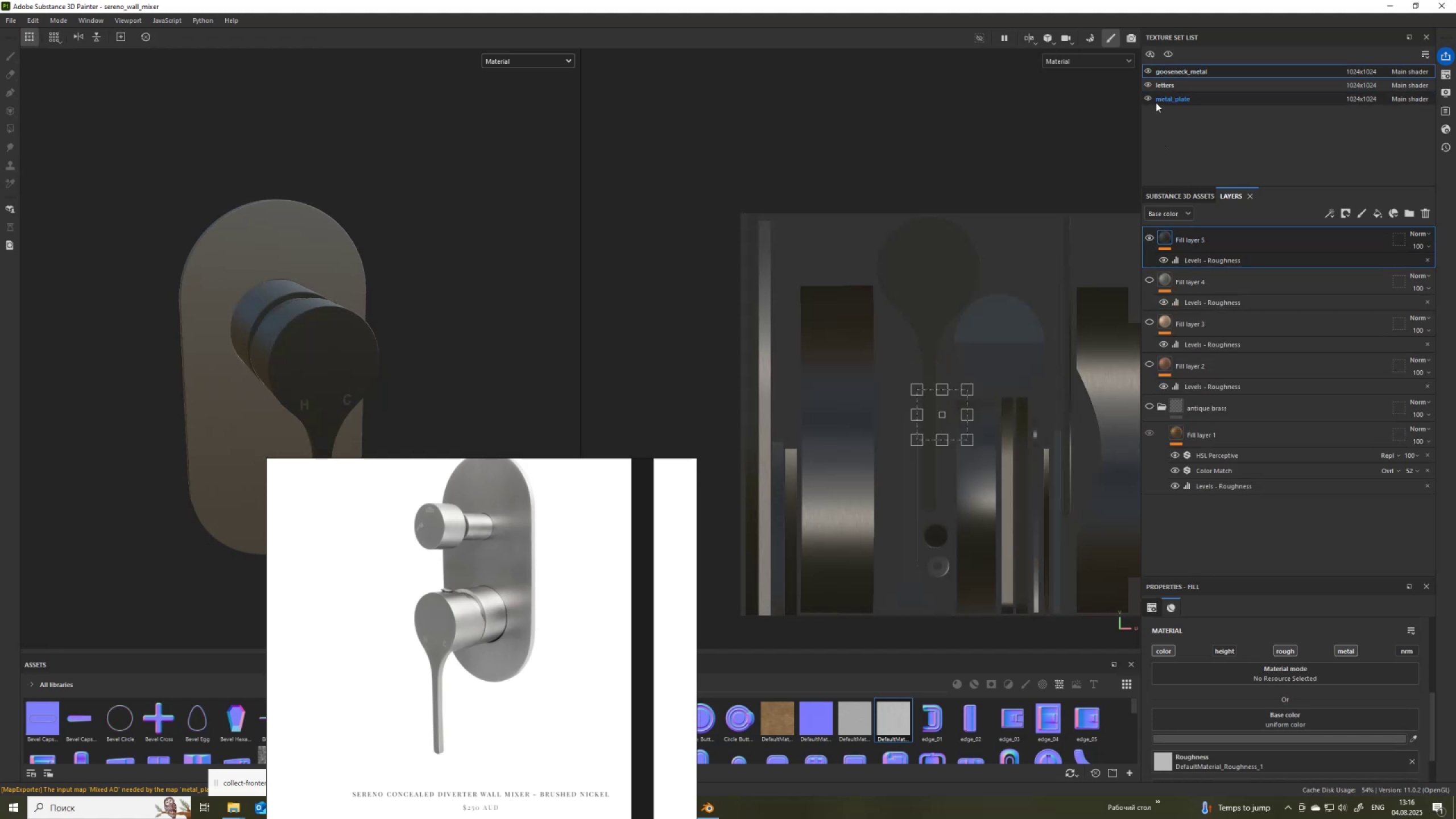 
left_click([1160, 98])
 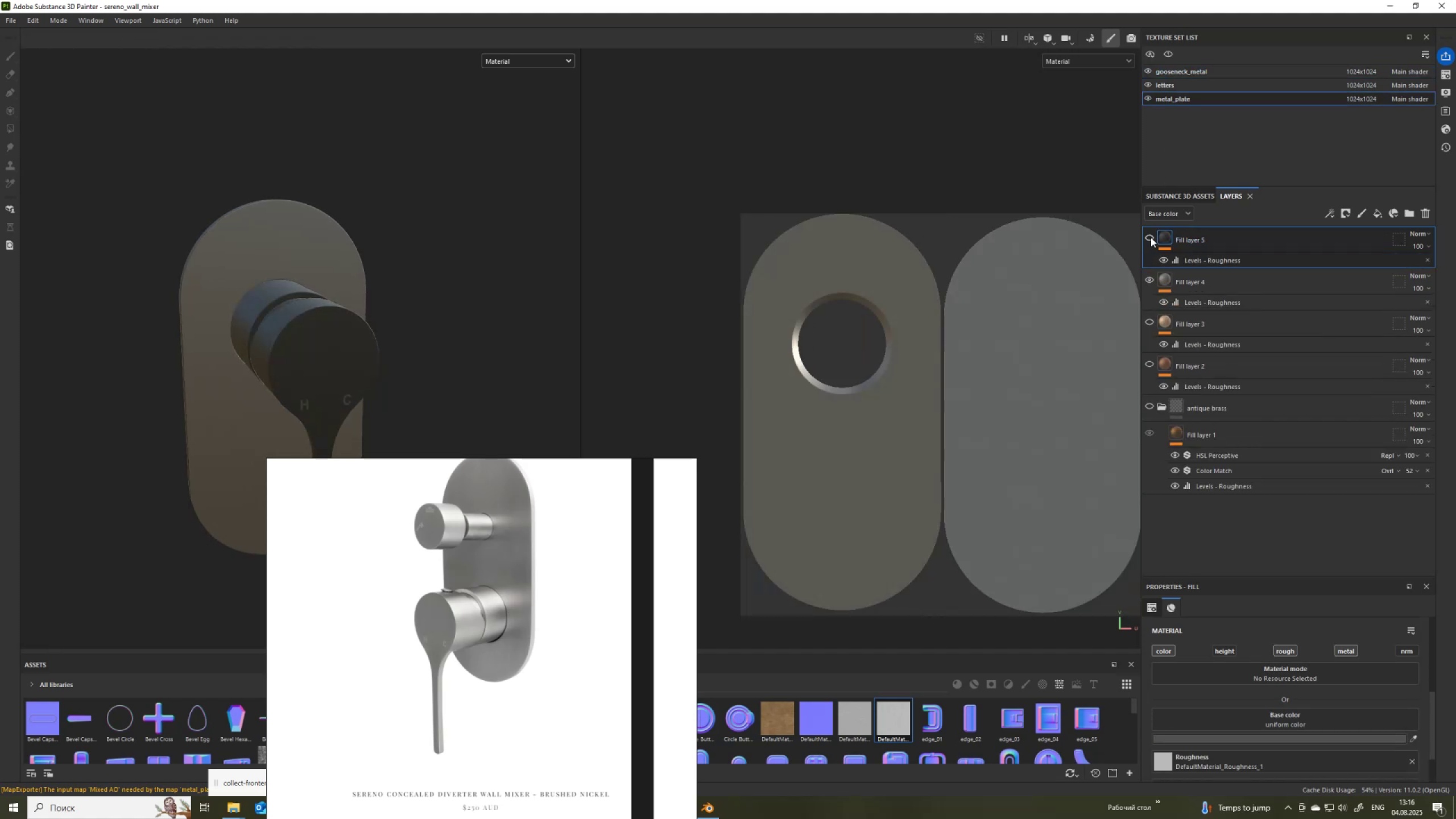 
left_click([1151, 237])
 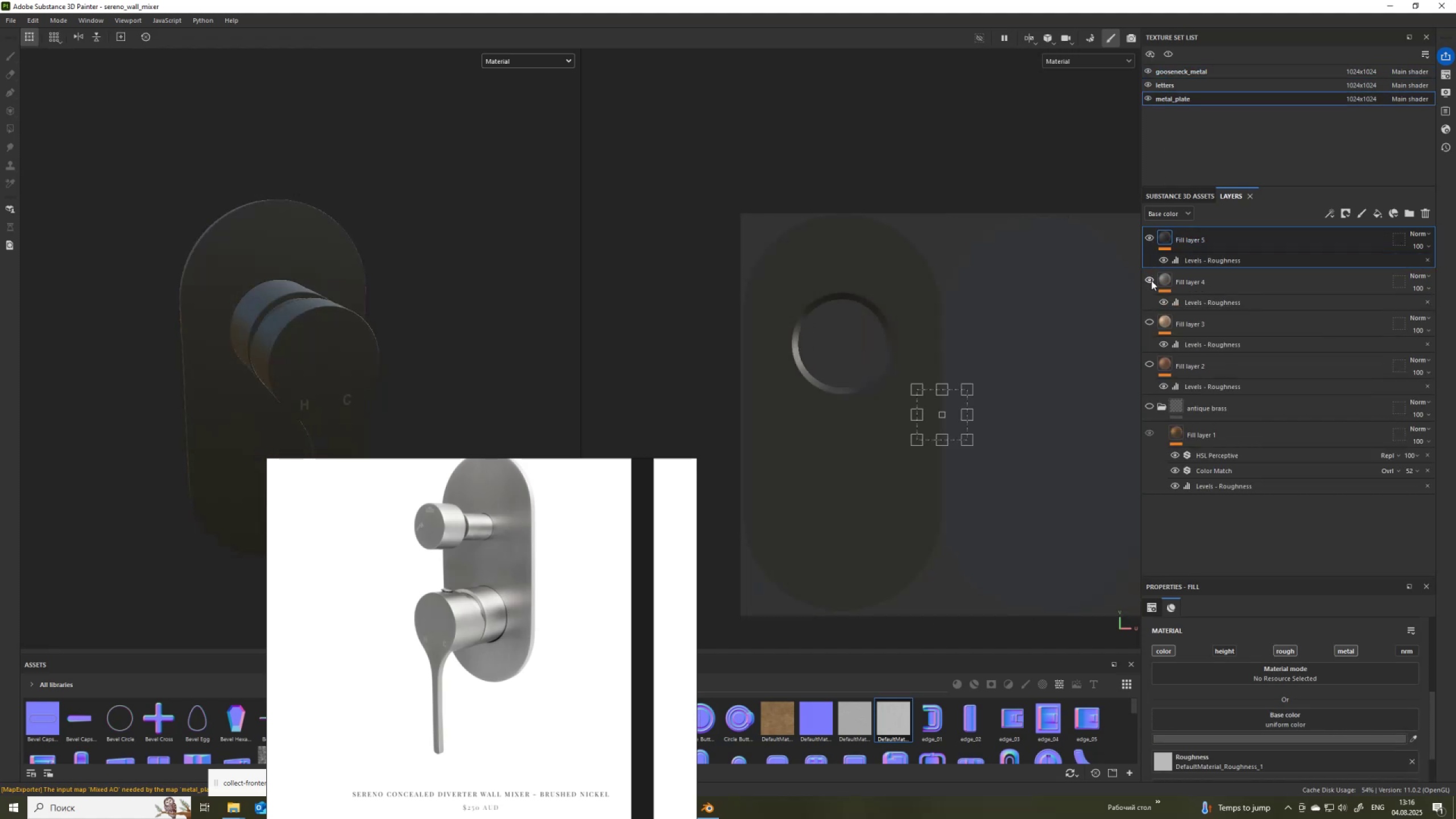 
left_click([1151, 280])
 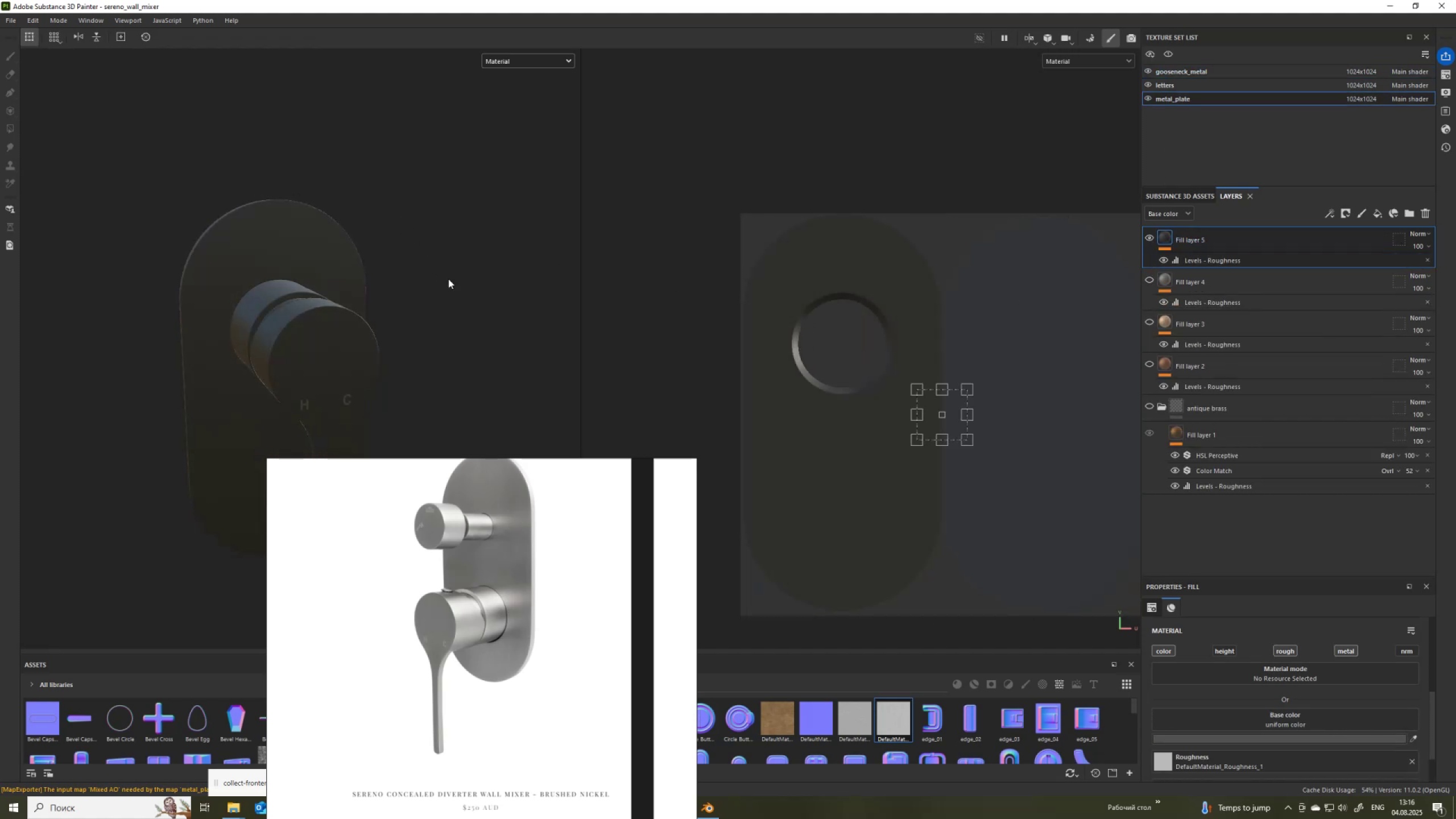 
hold_key(key=AltLeft, duration=1.5)
left_click_drag(start_coordinate=[413, 260], to_coordinate=[393, 211])
 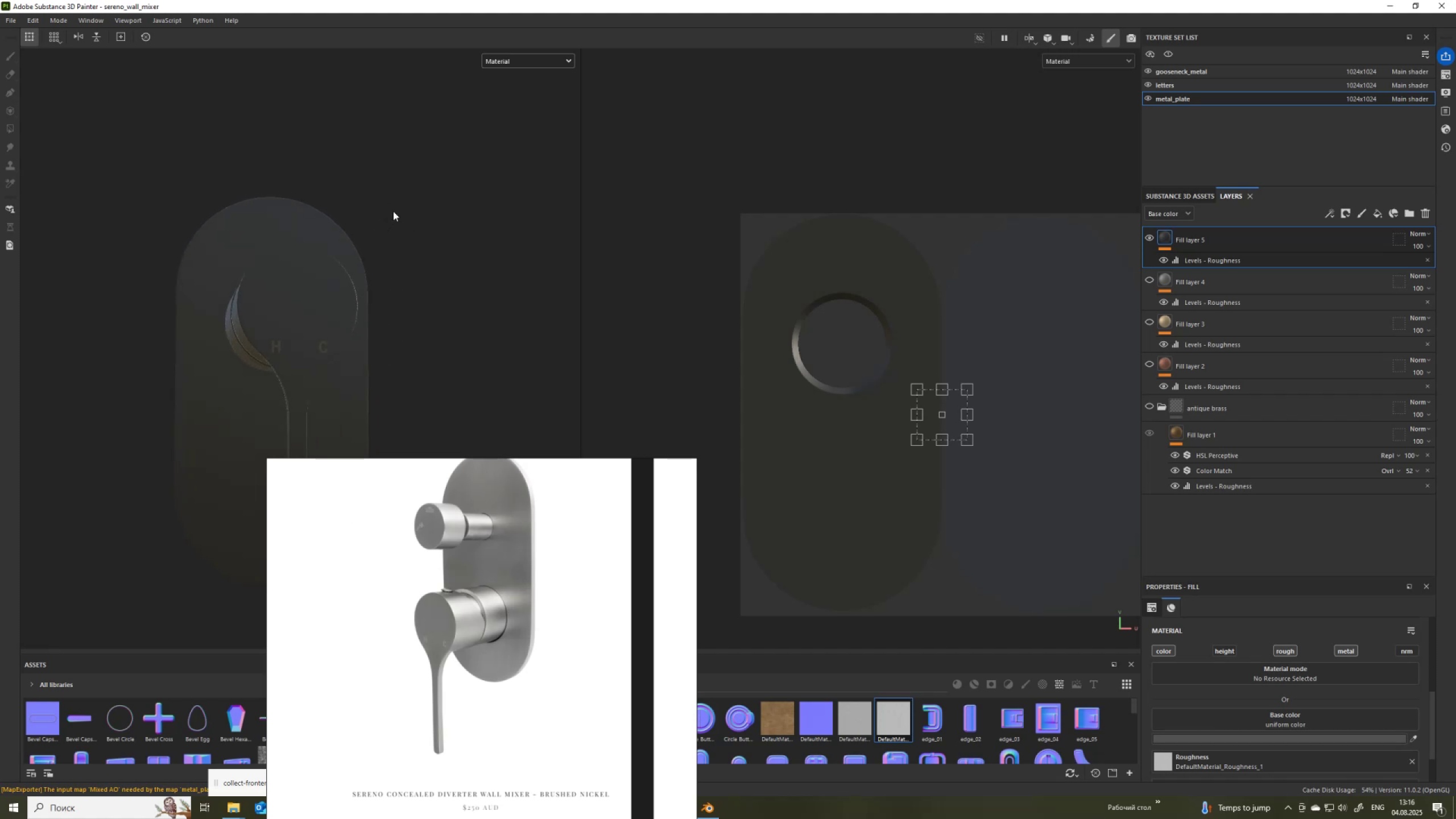 
hold_key(key=AltLeft, duration=1.51)
 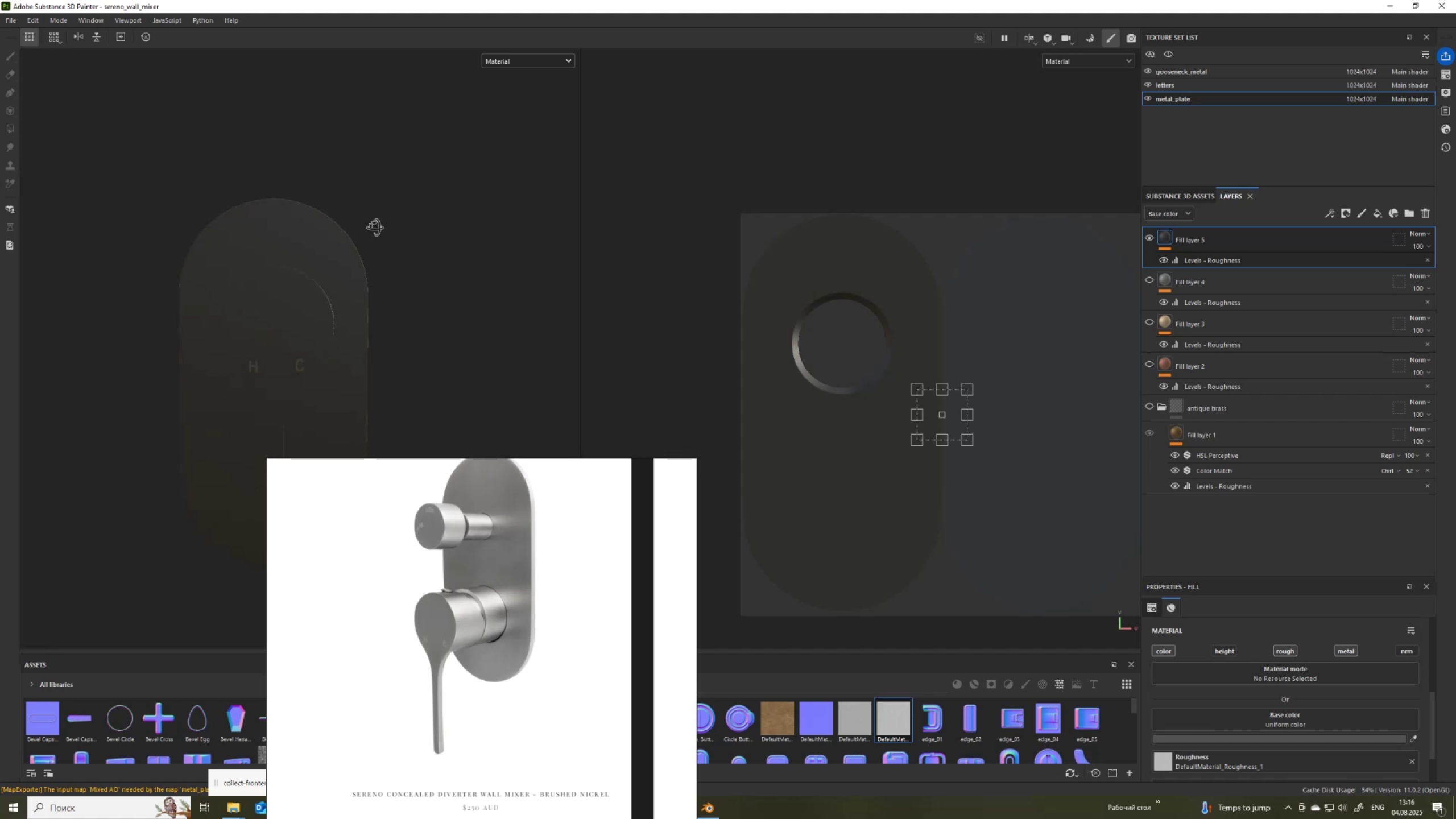 
hold_key(key=AltLeft, duration=1.51)
 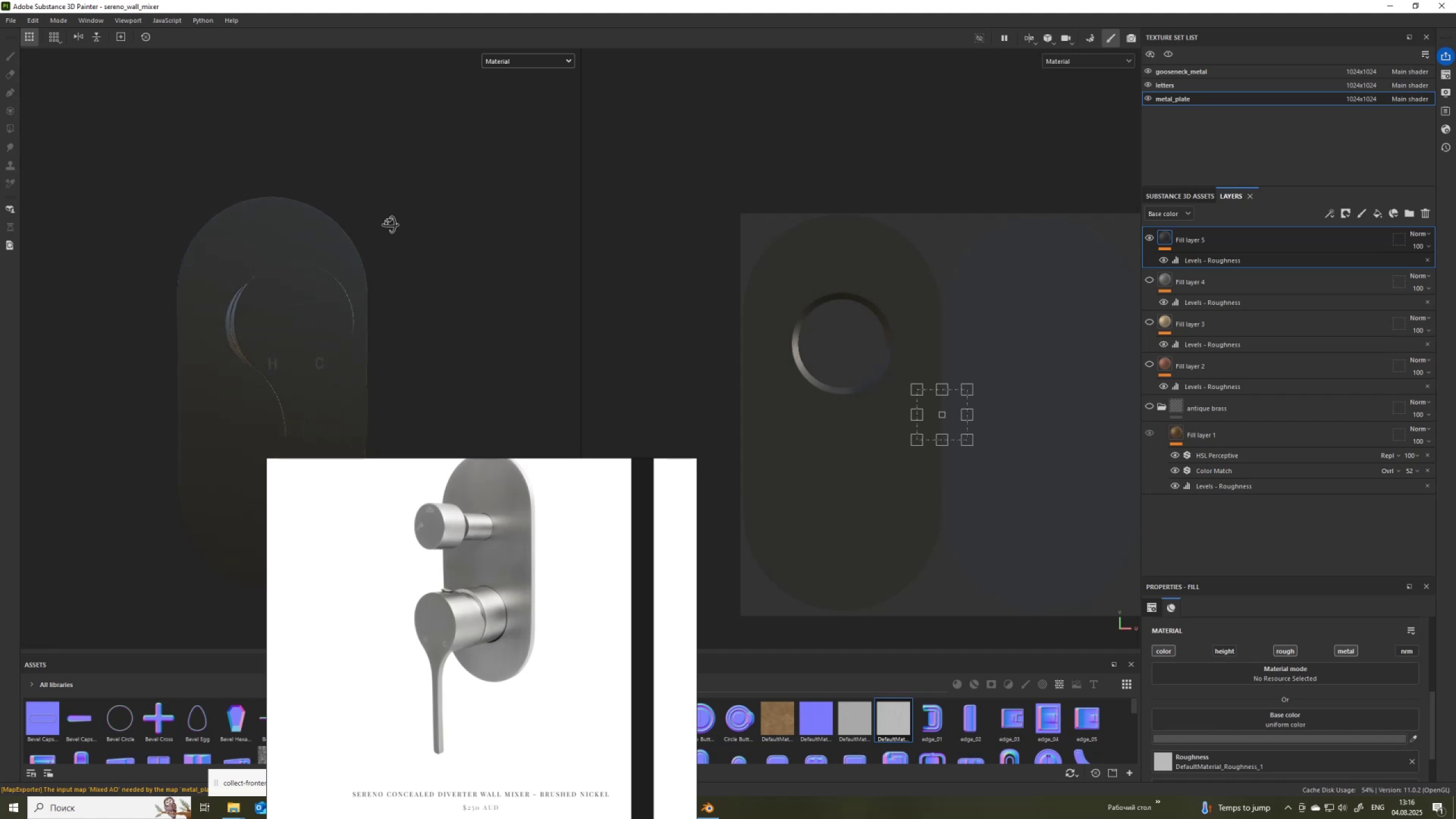 
hold_key(key=AltLeft, duration=1.53)
 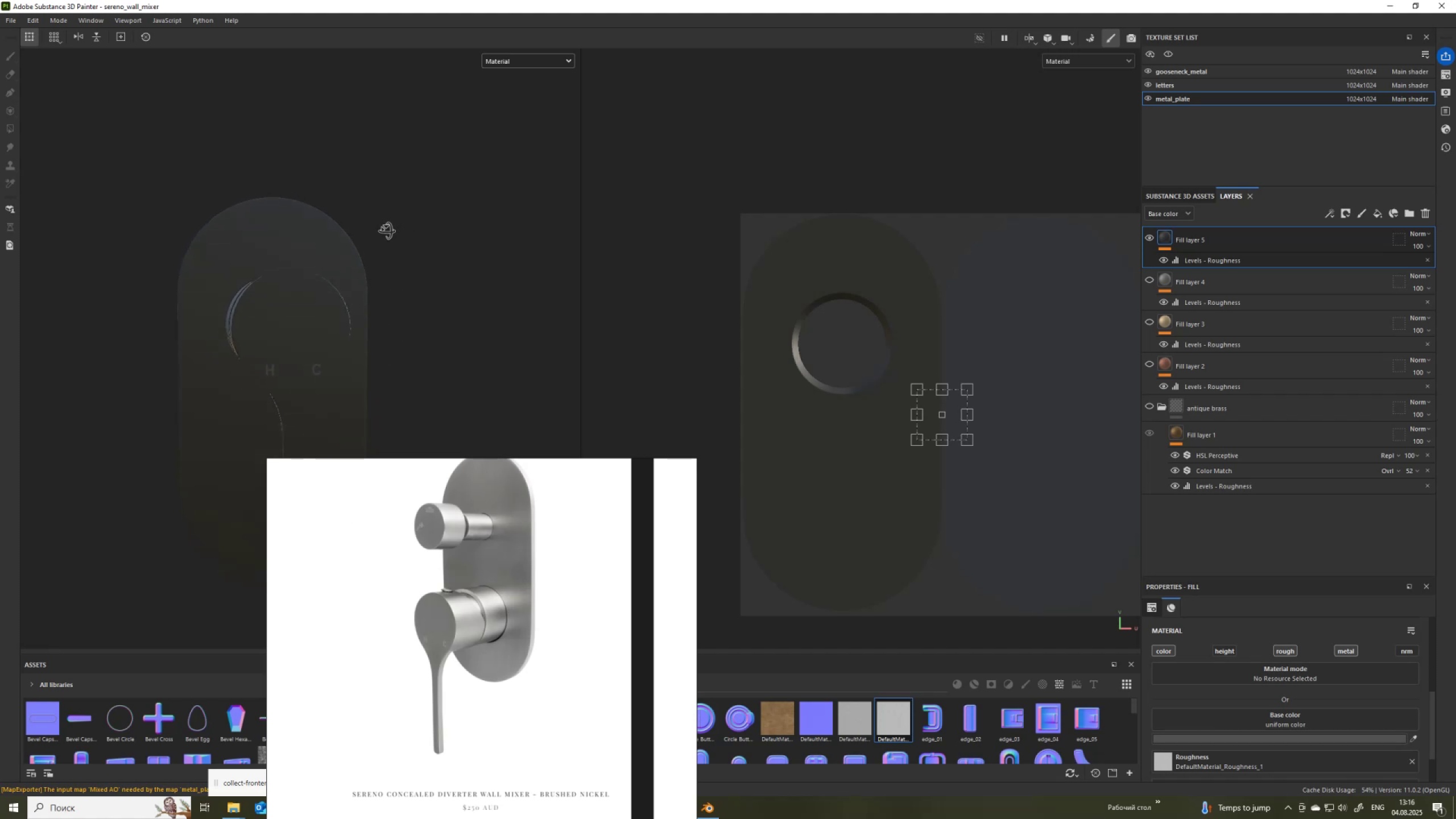 
hold_key(key=AltLeft, duration=1.52)
 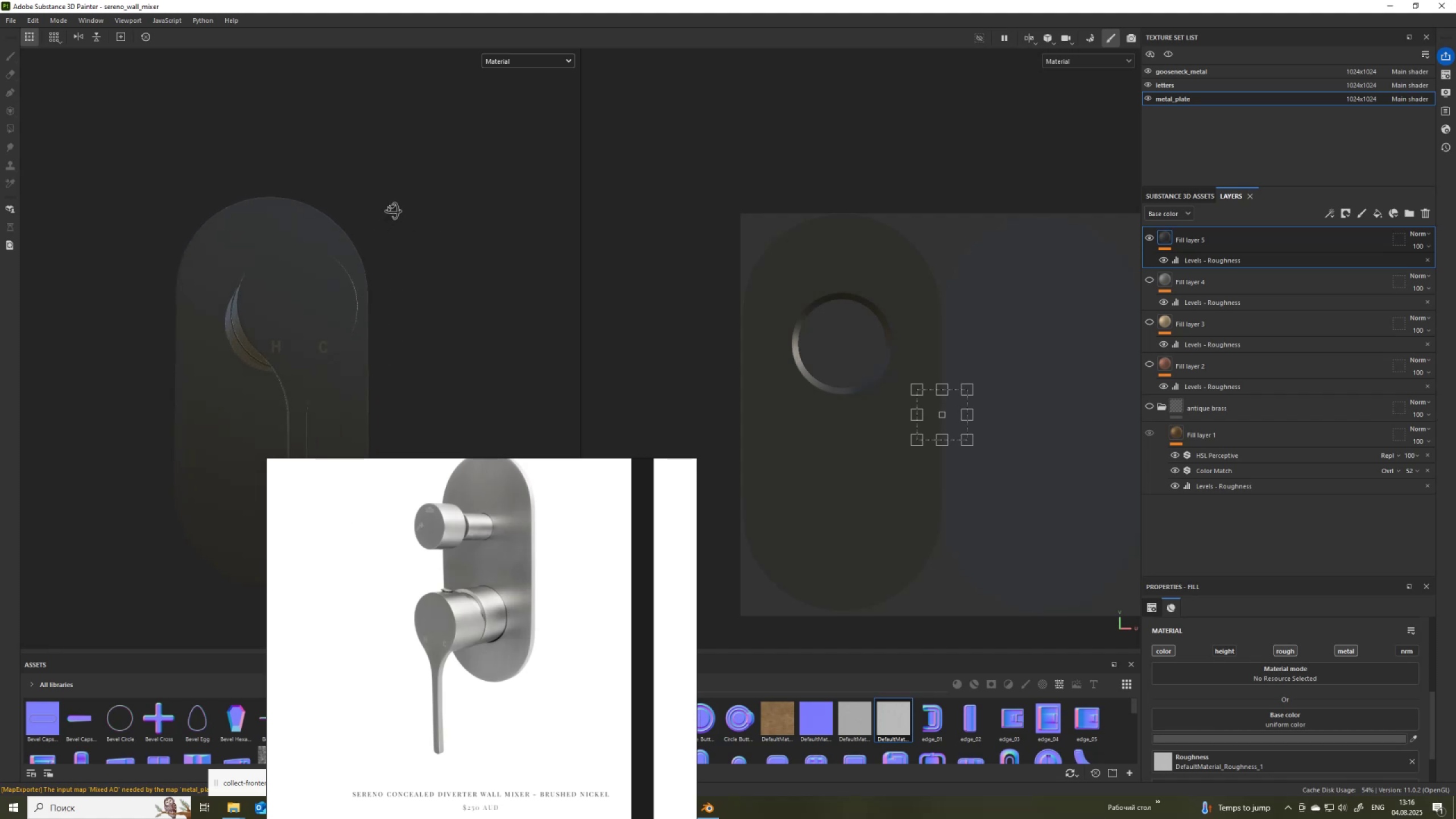 
hold_key(key=AltLeft, duration=1.12)
 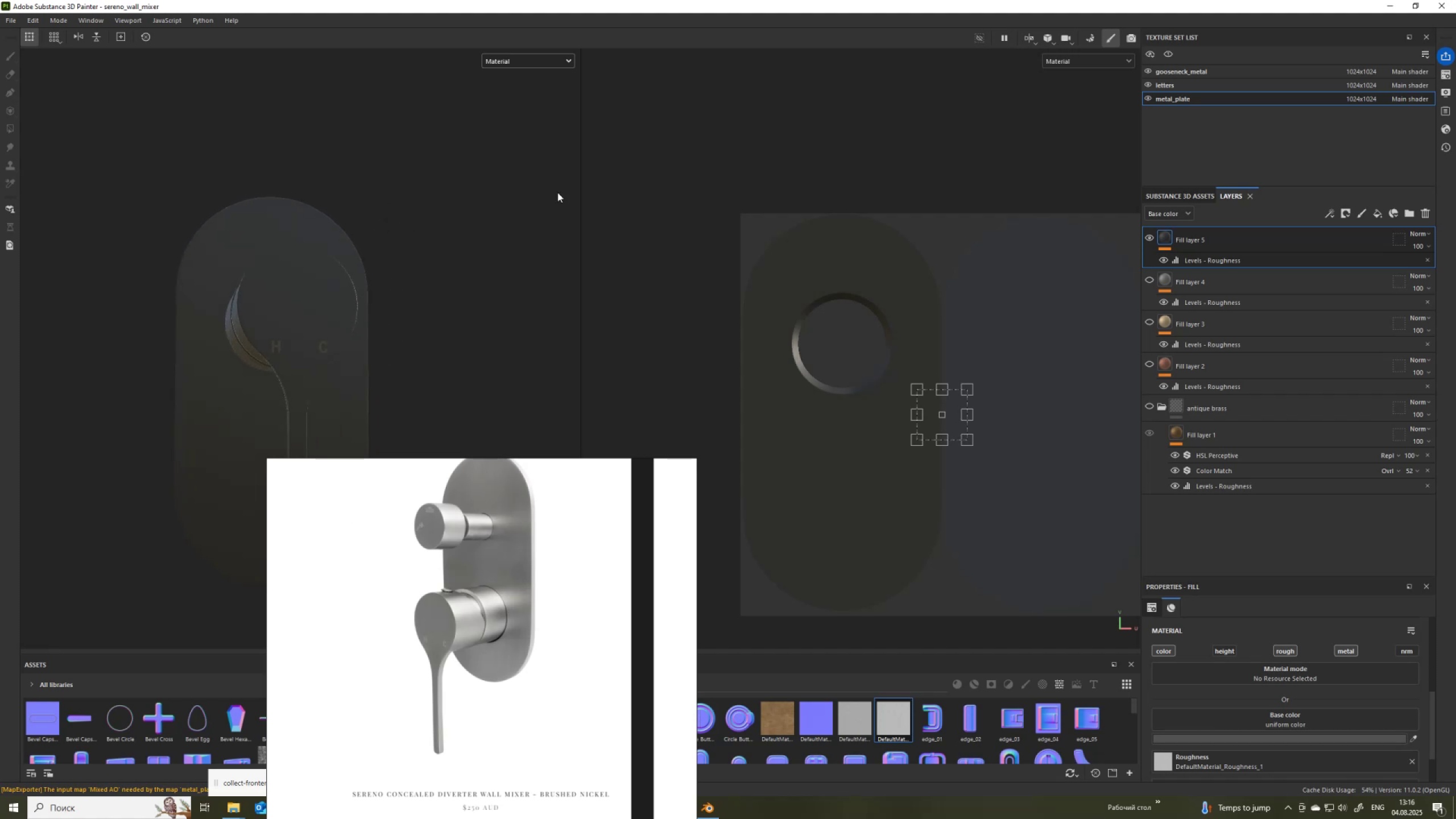 
hold_key(key=AltLeft, duration=1.53)
left_click_drag(start_coordinate=[414, 220], to_coordinate=[316, 259])
 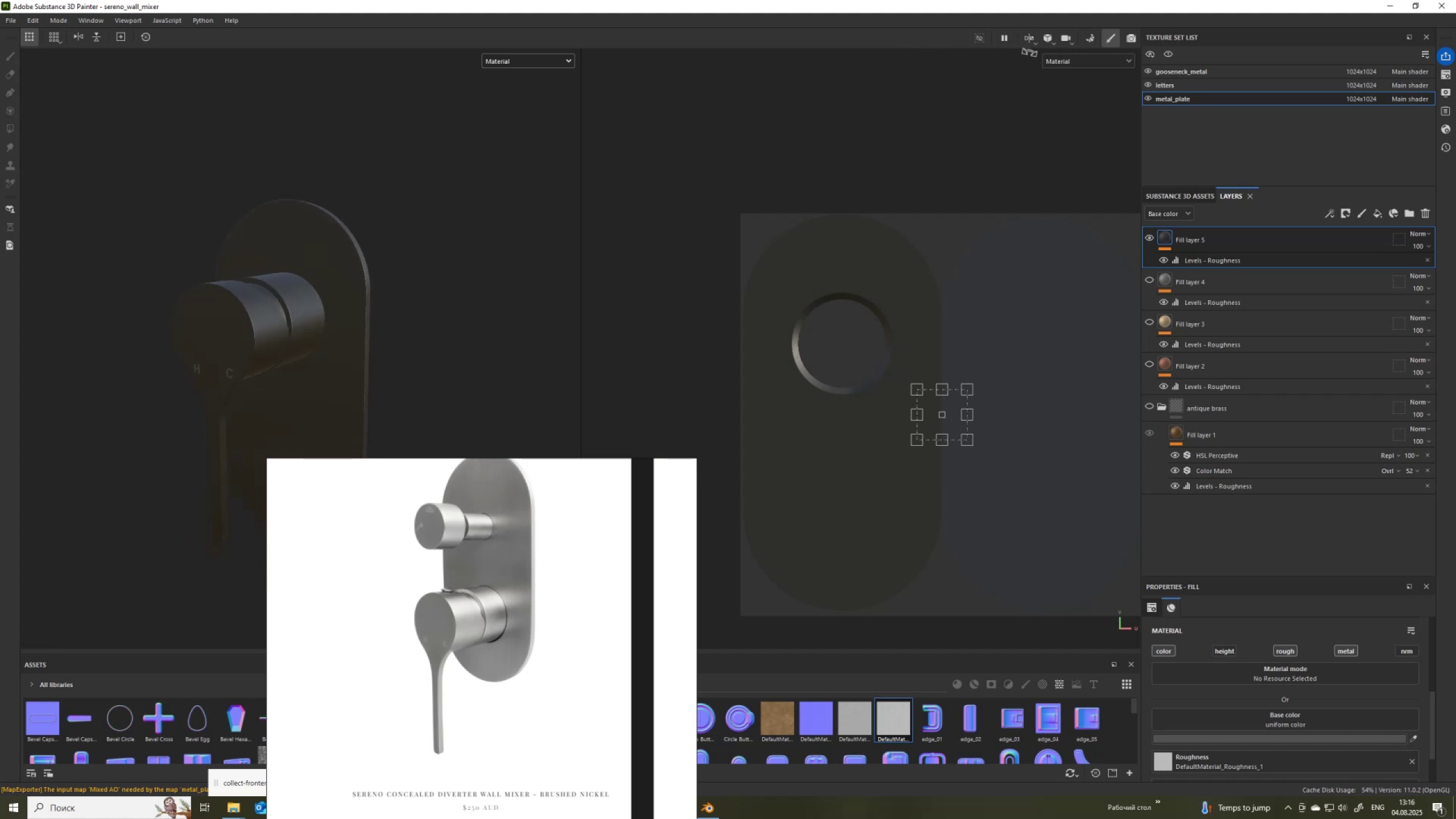 
hold_key(key=AltLeft, duration=0.65)
 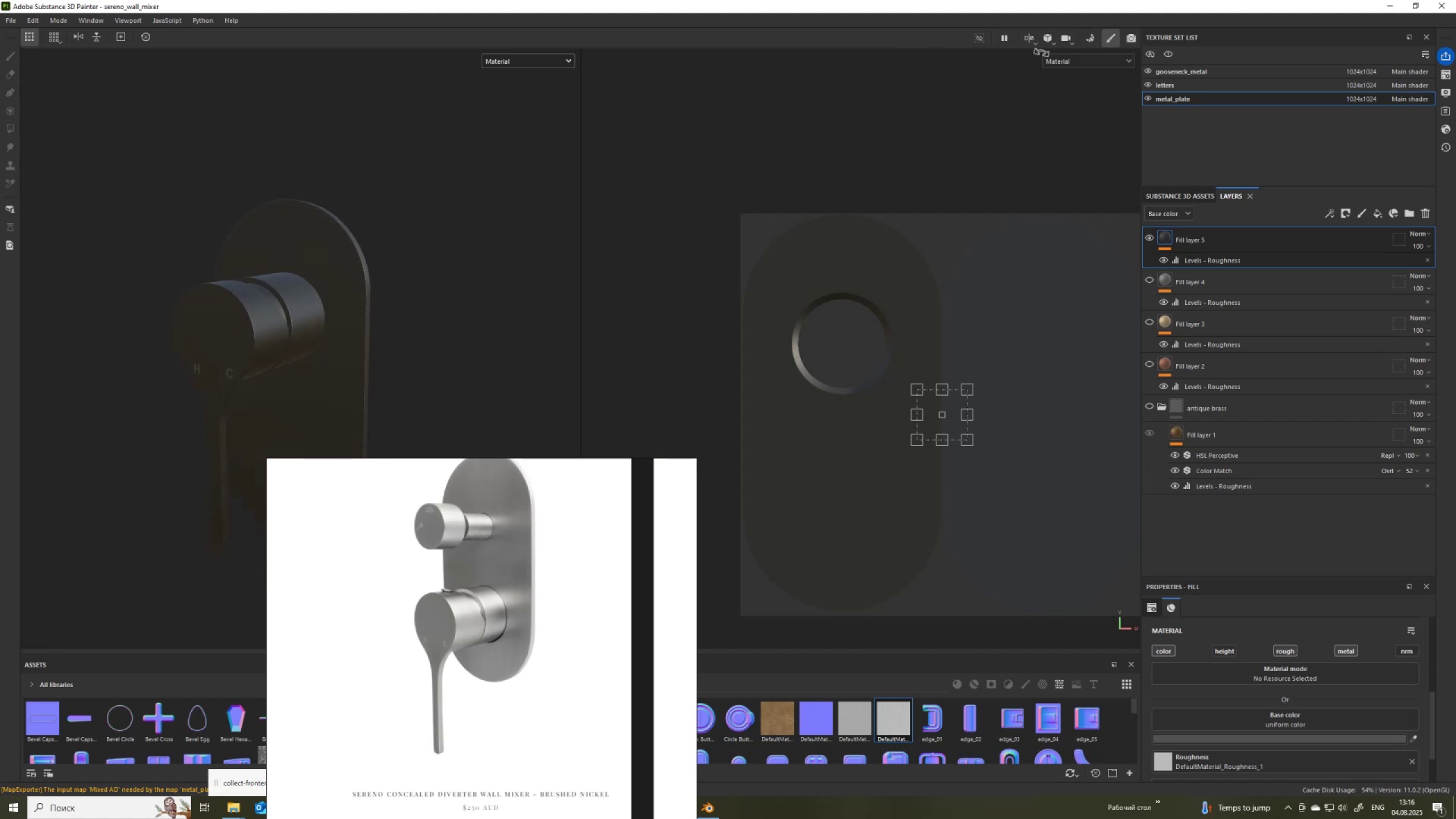 
left_click([1096, 42])
 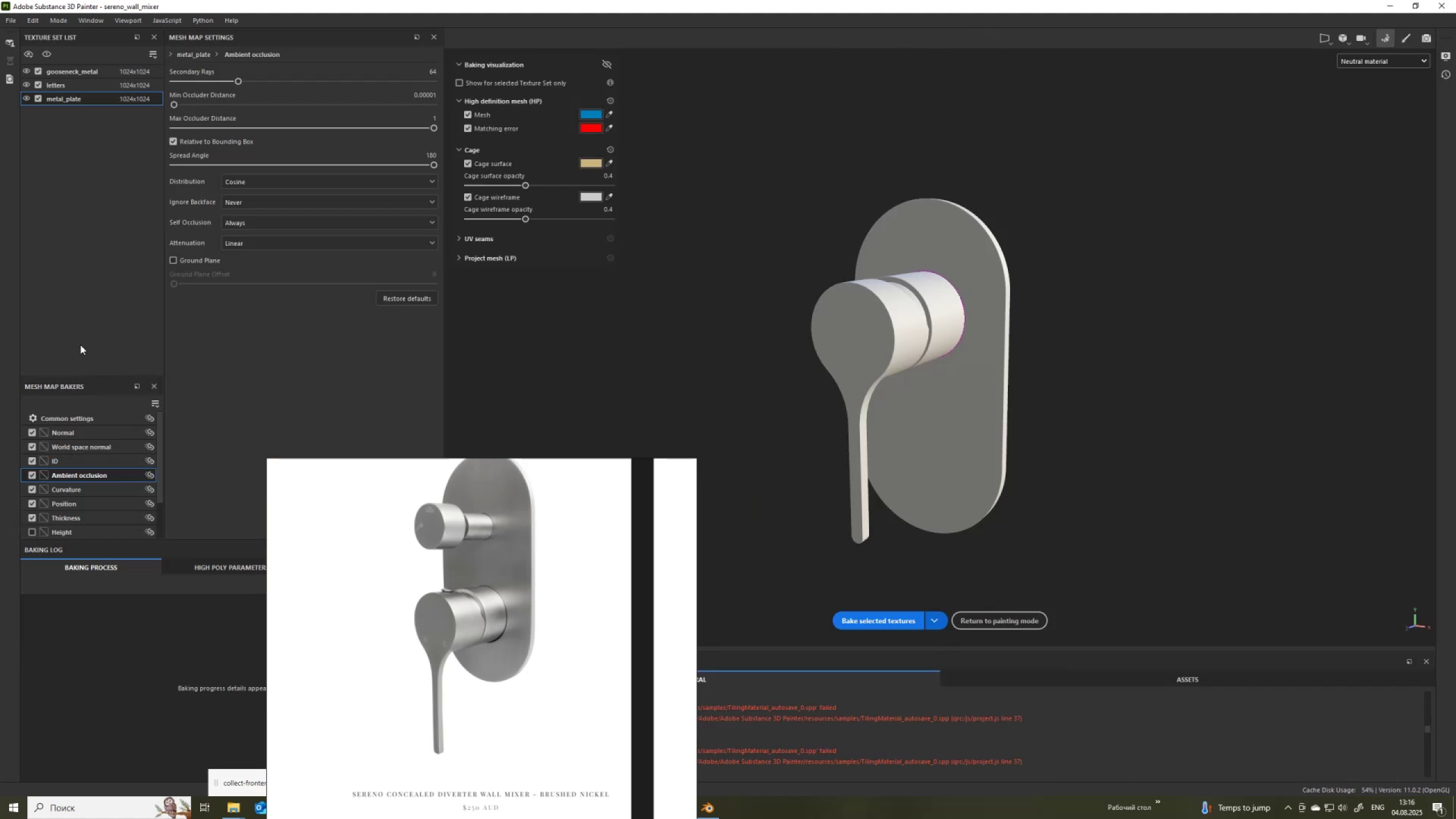 
left_click([27, 84])
 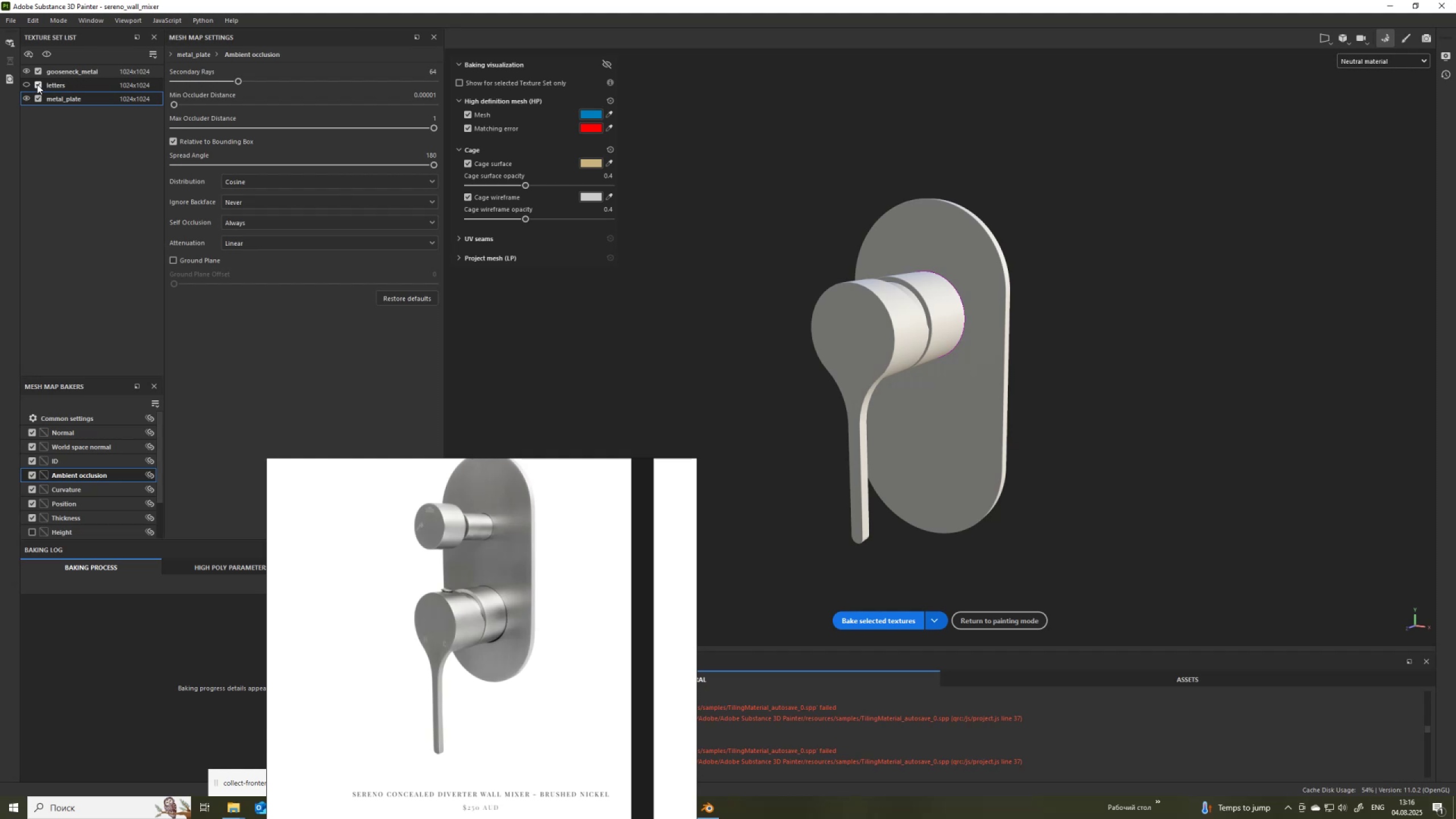 
left_click_drag(start_coordinate=[28, 436], to_coordinate=[28, 522])
 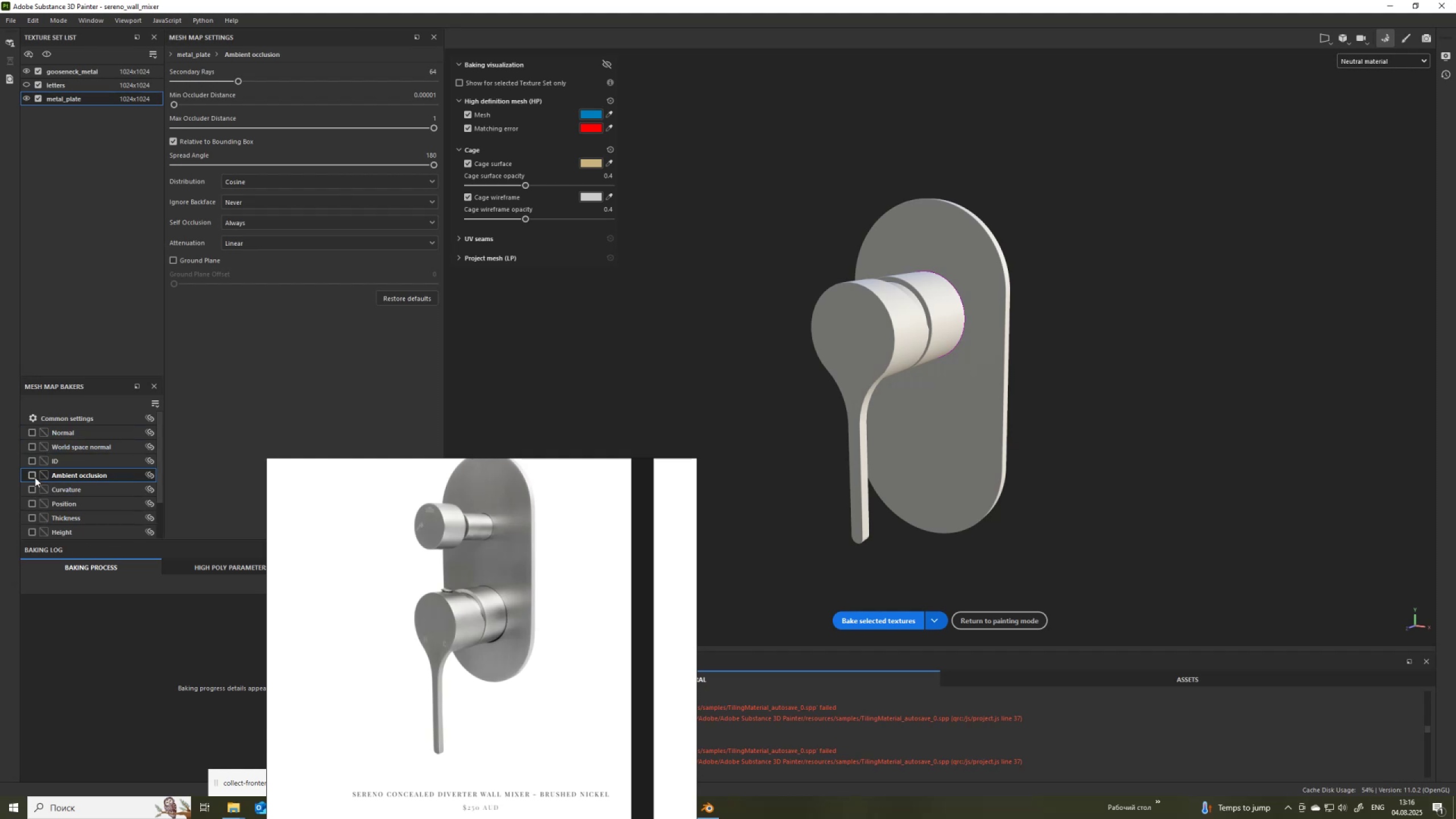 
left_click([35, 477])
 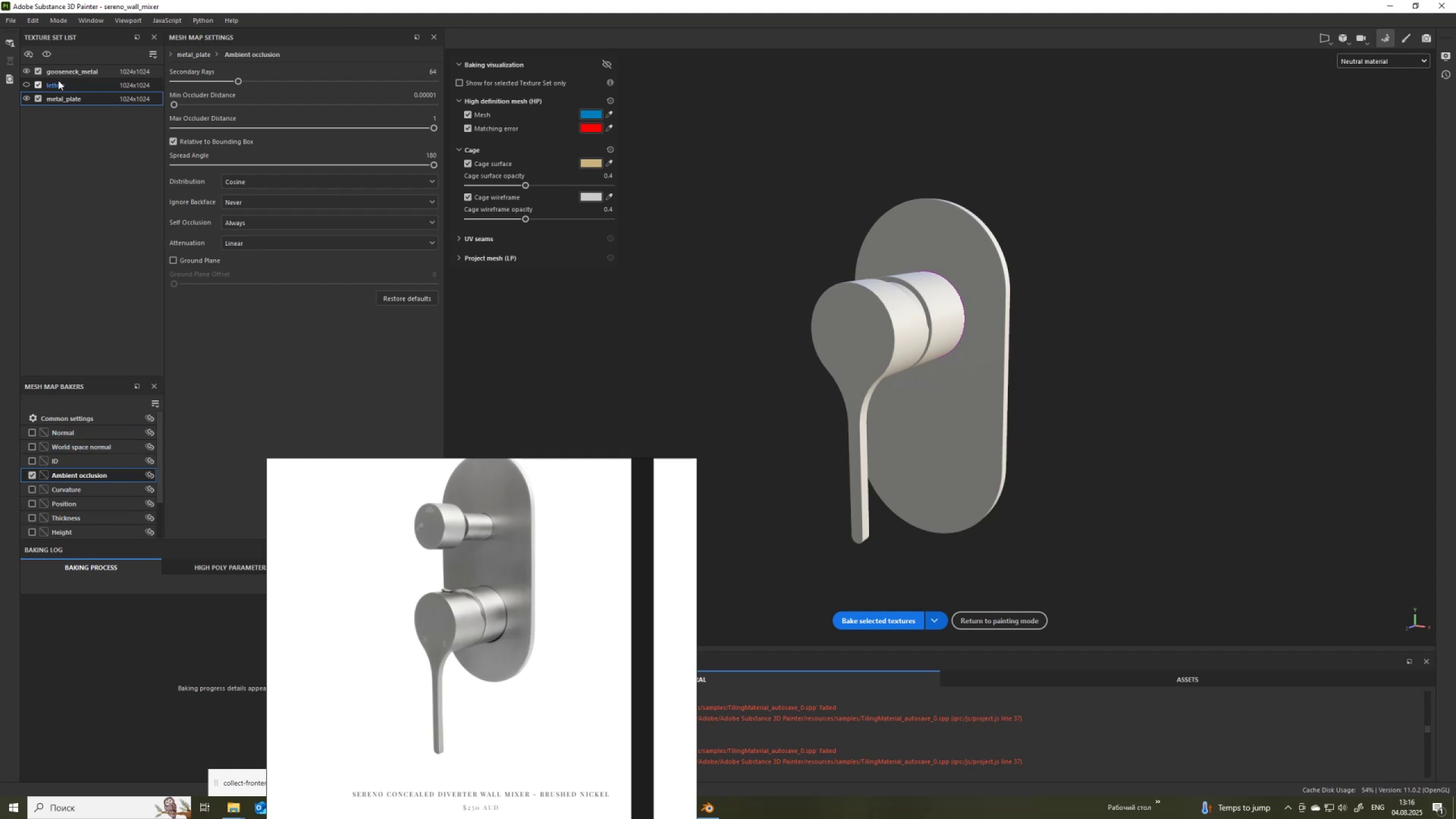 
left_click([68, 68])
 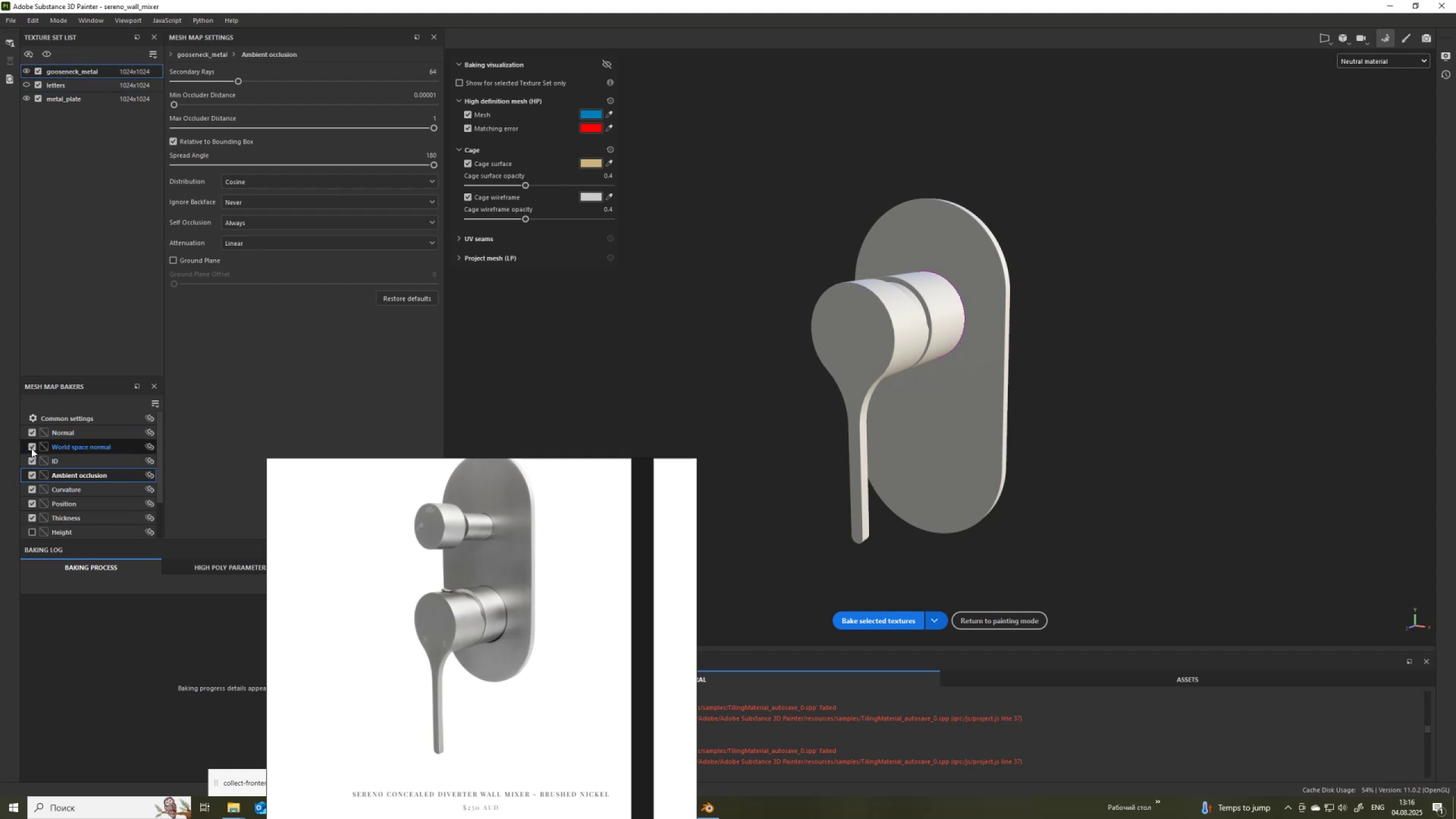 
left_click_drag(start_coordinate=[34, 434], to_coordinate=[33, 521])
 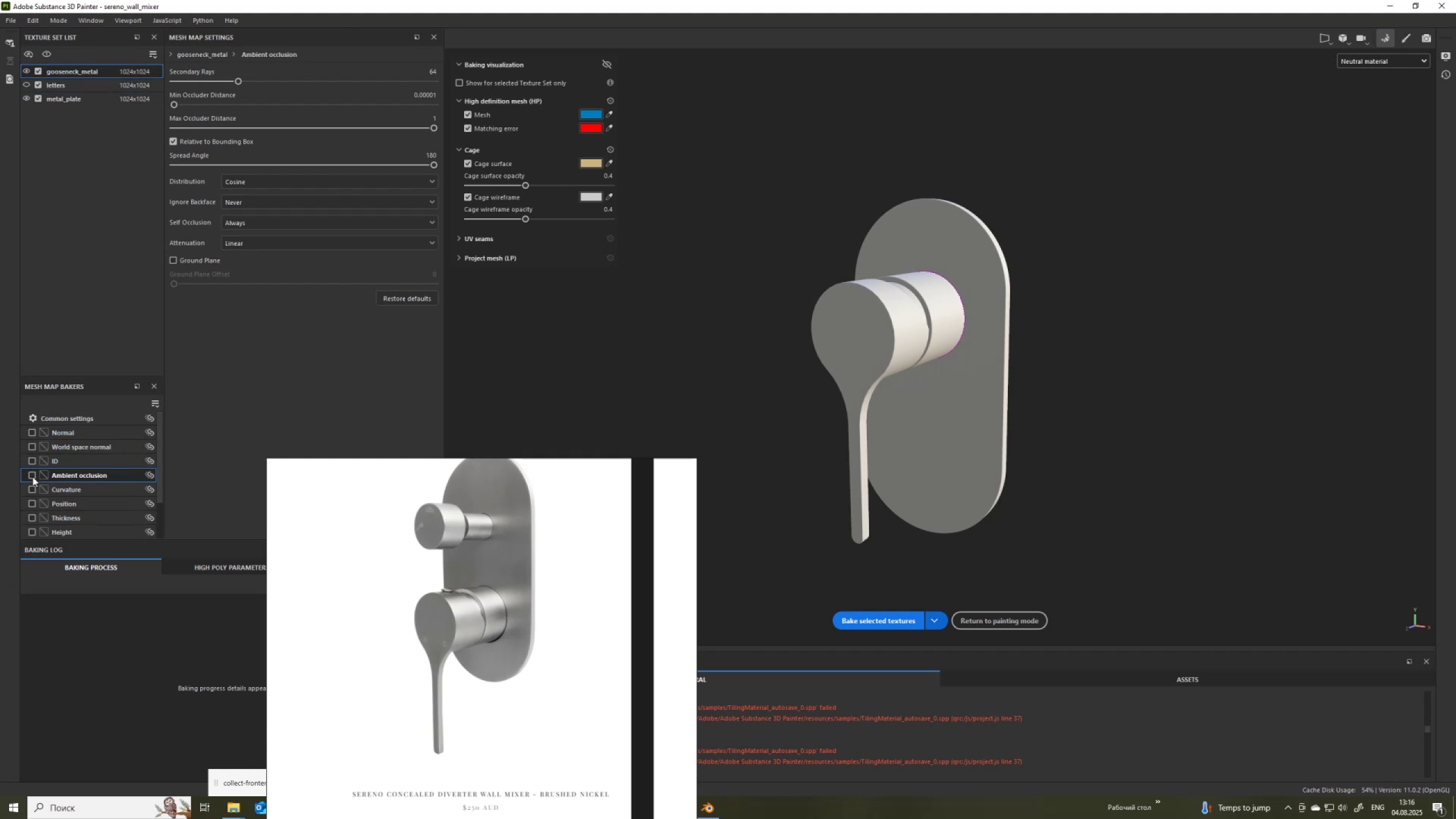 
left_click([33, 477])
 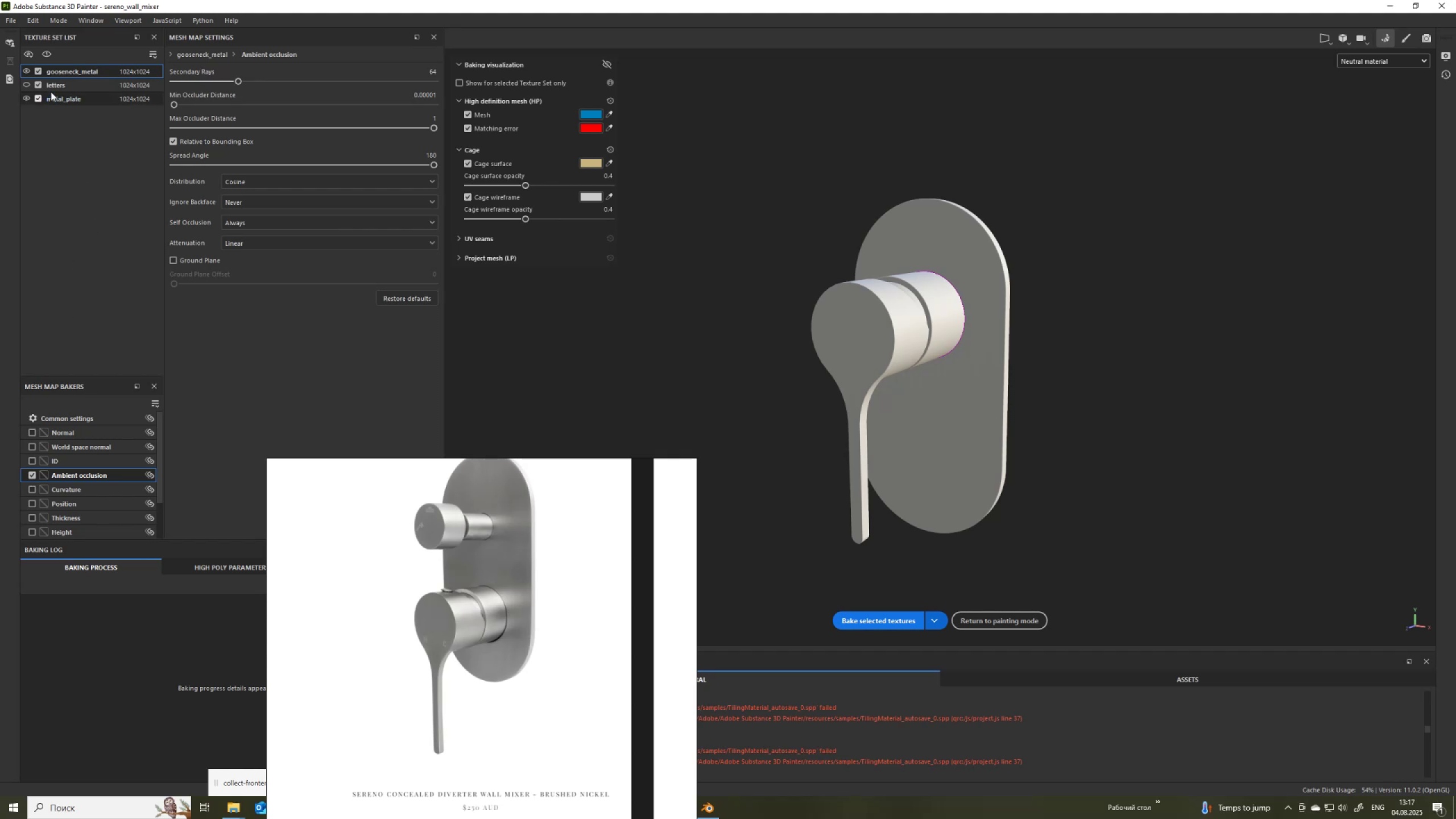 
left_click([53, 82])
 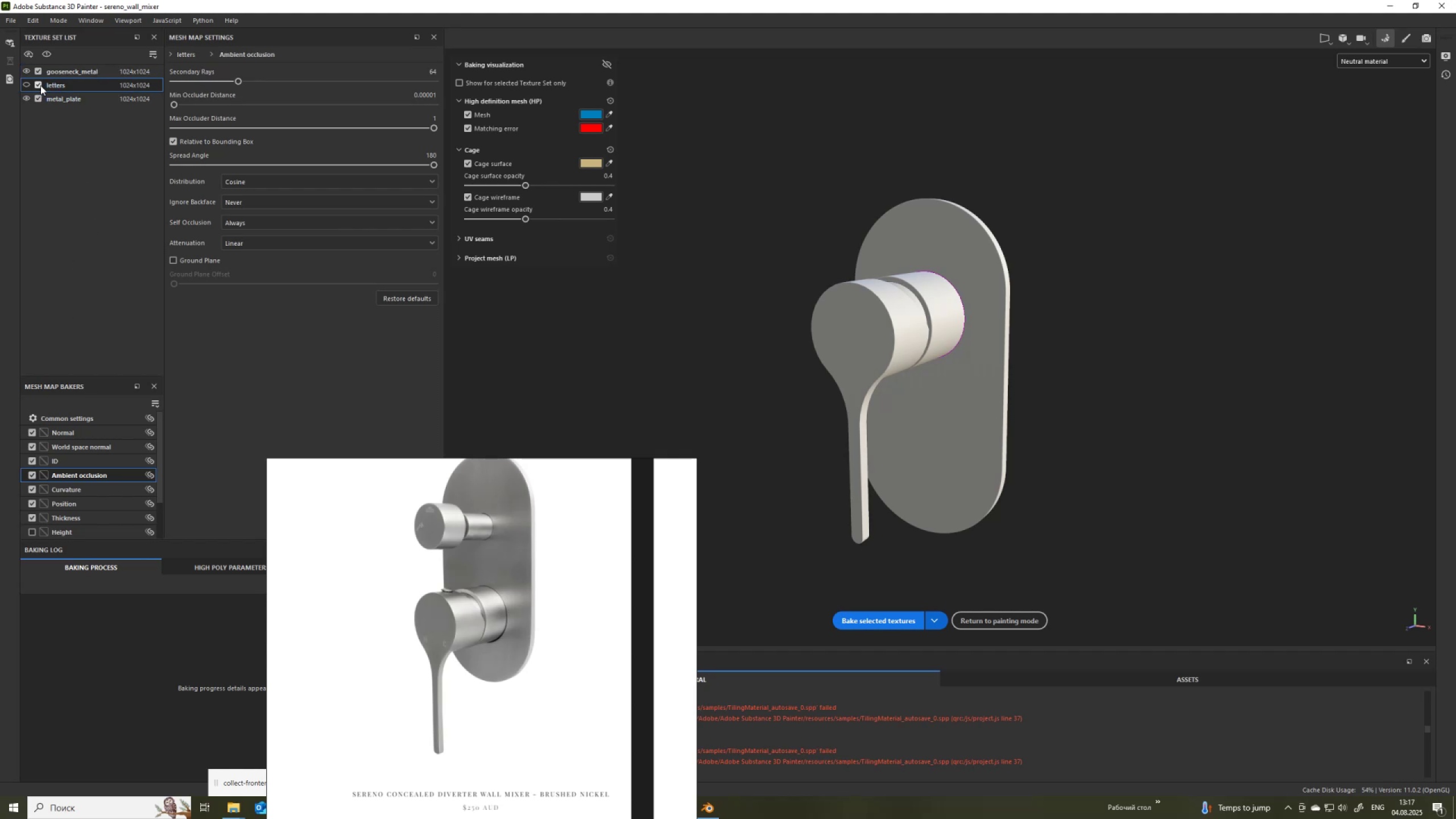 
left_click([39, 85])
 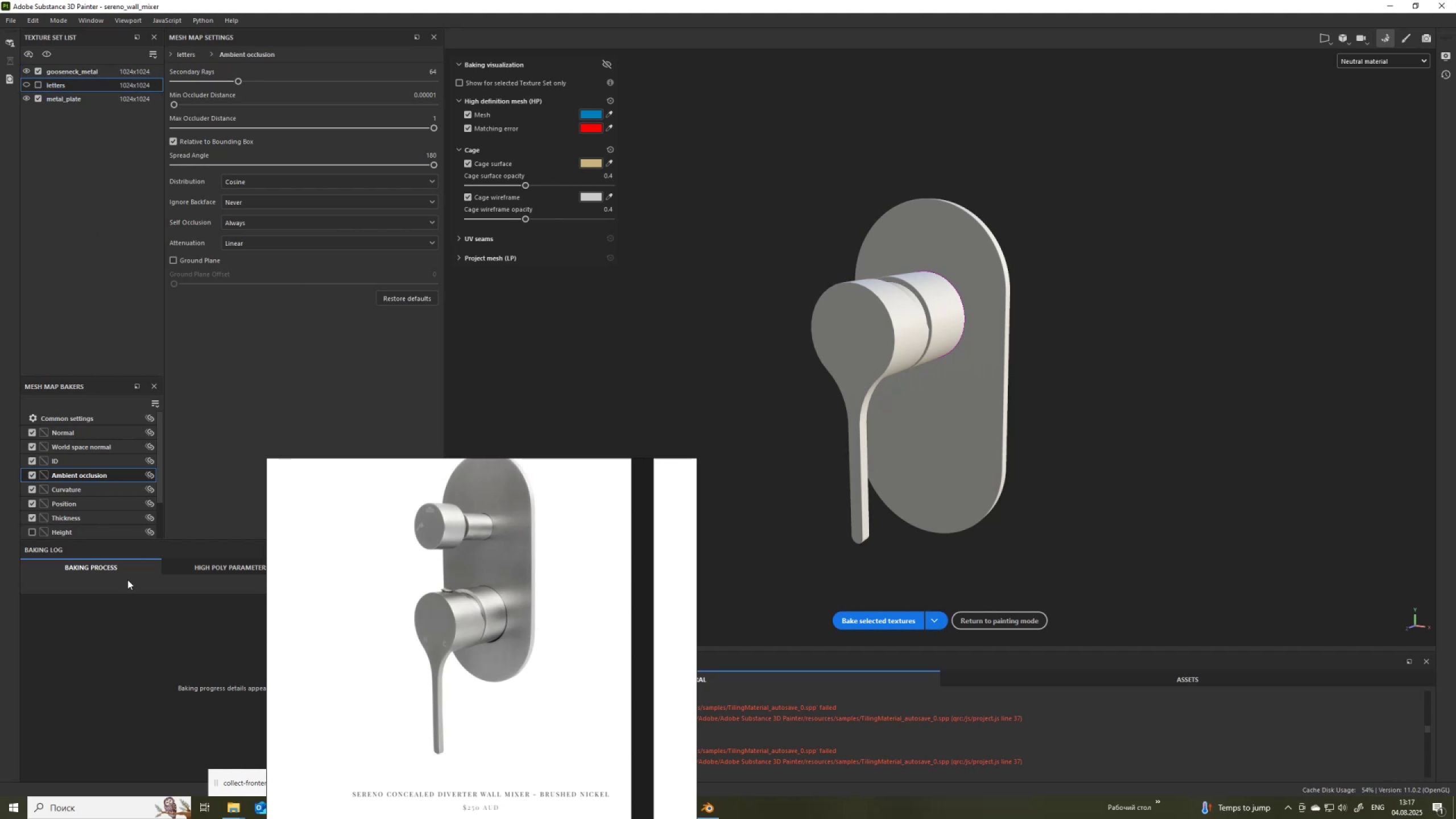 
left_click_drag(start_coordinate=[32, 429], to_coordinate=[38, 531])
 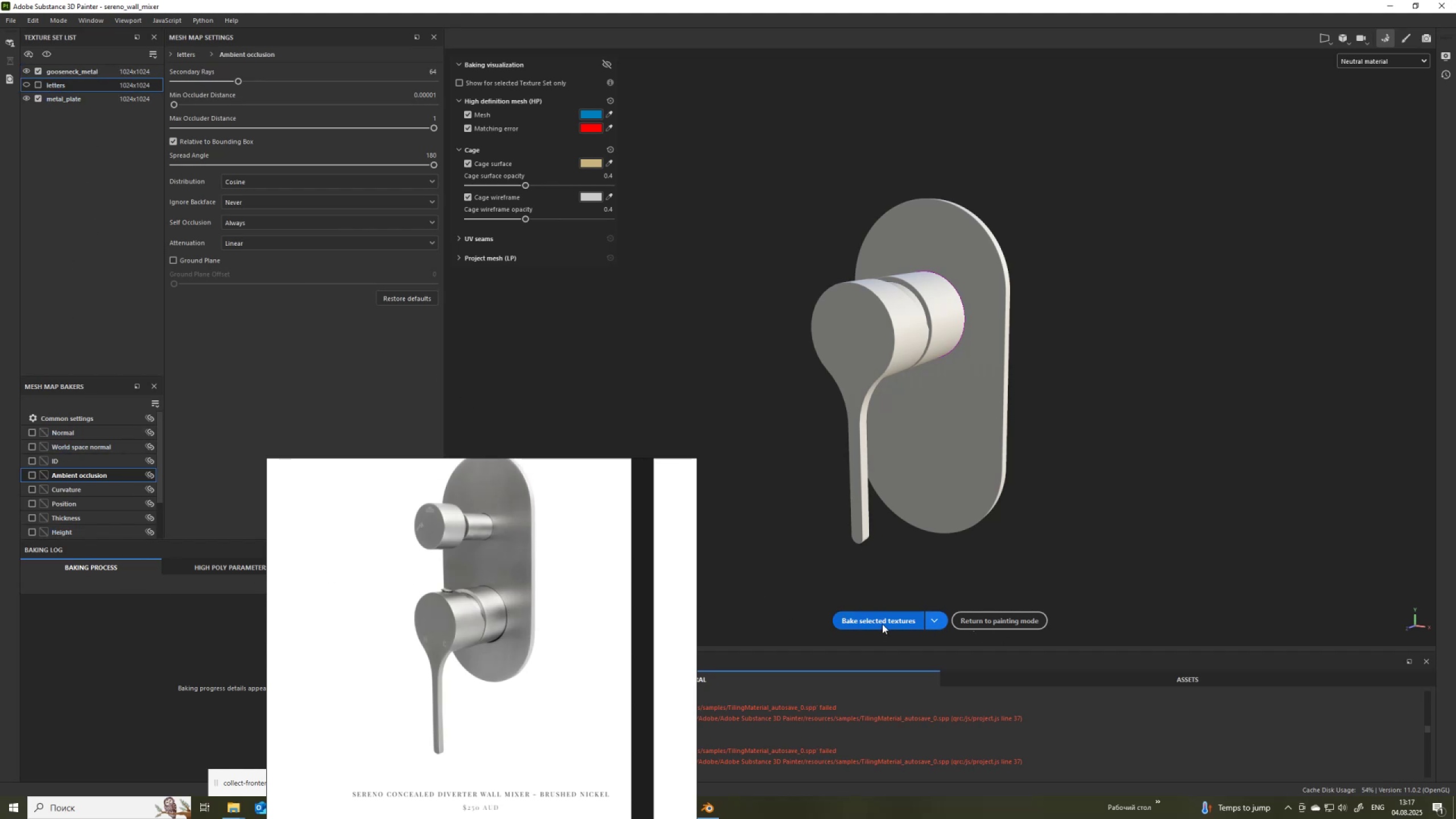 
left_click([882, 621])
 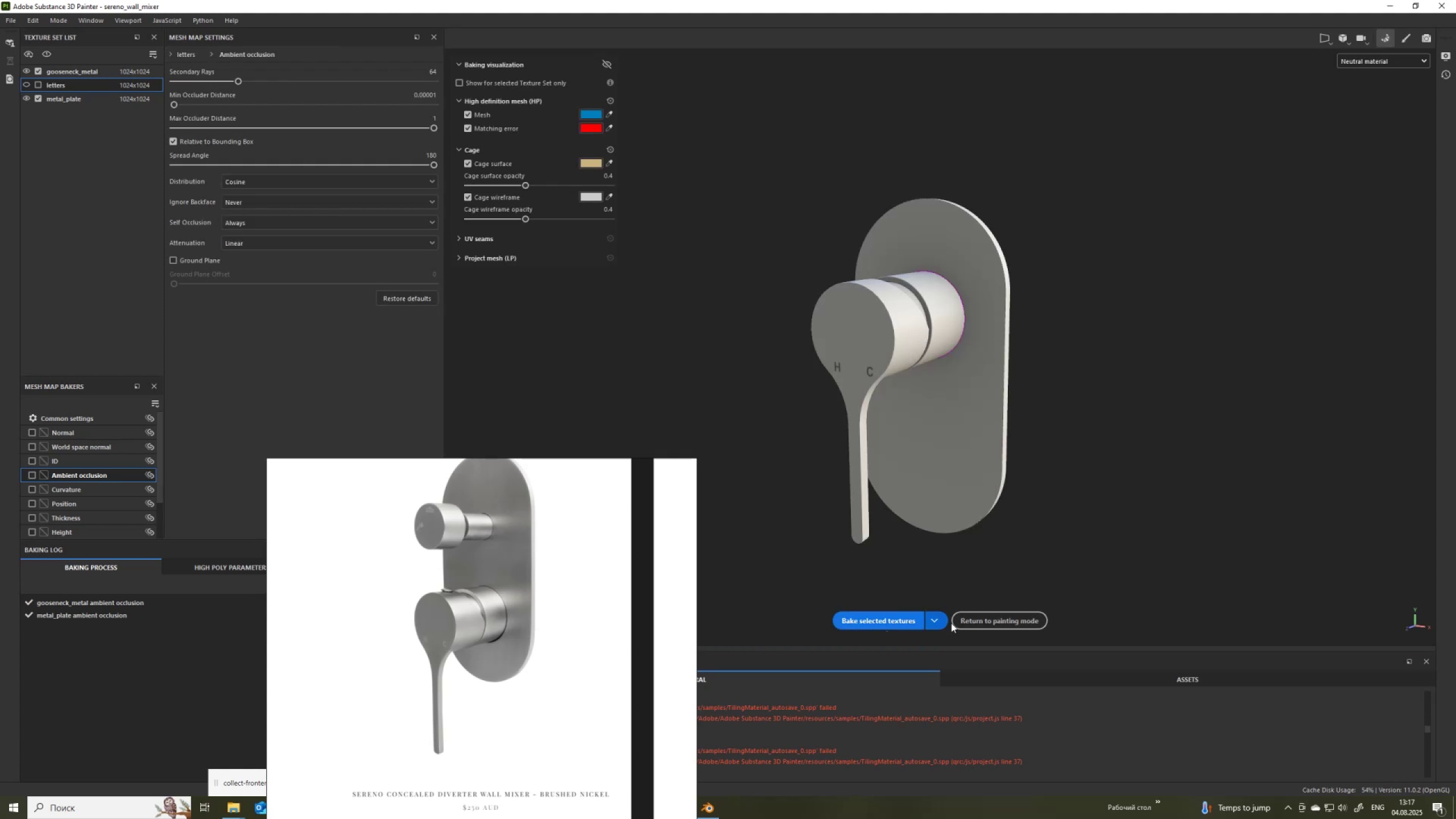 
left_click([985, 623])
 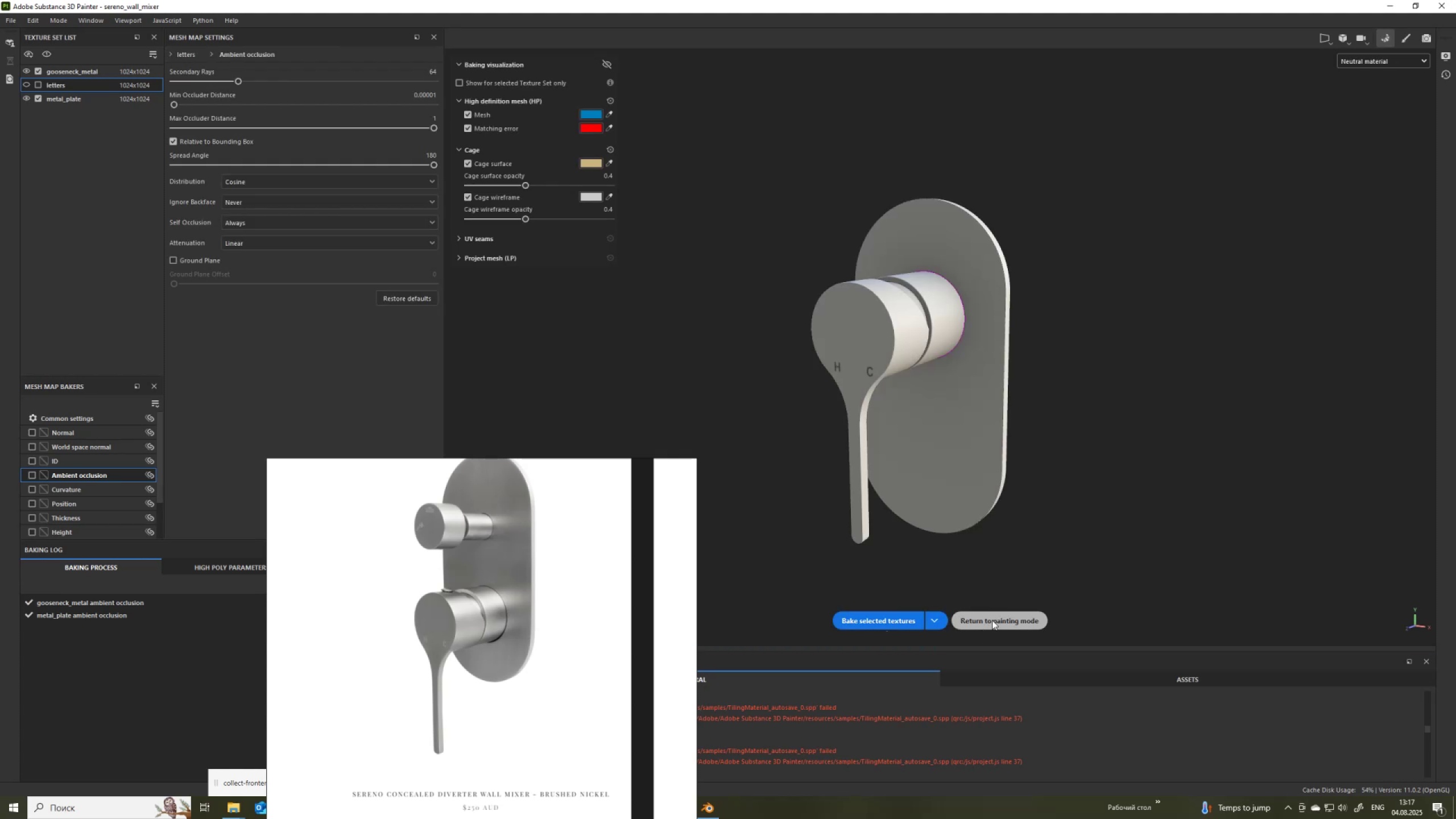 
left_click([992, 620])
 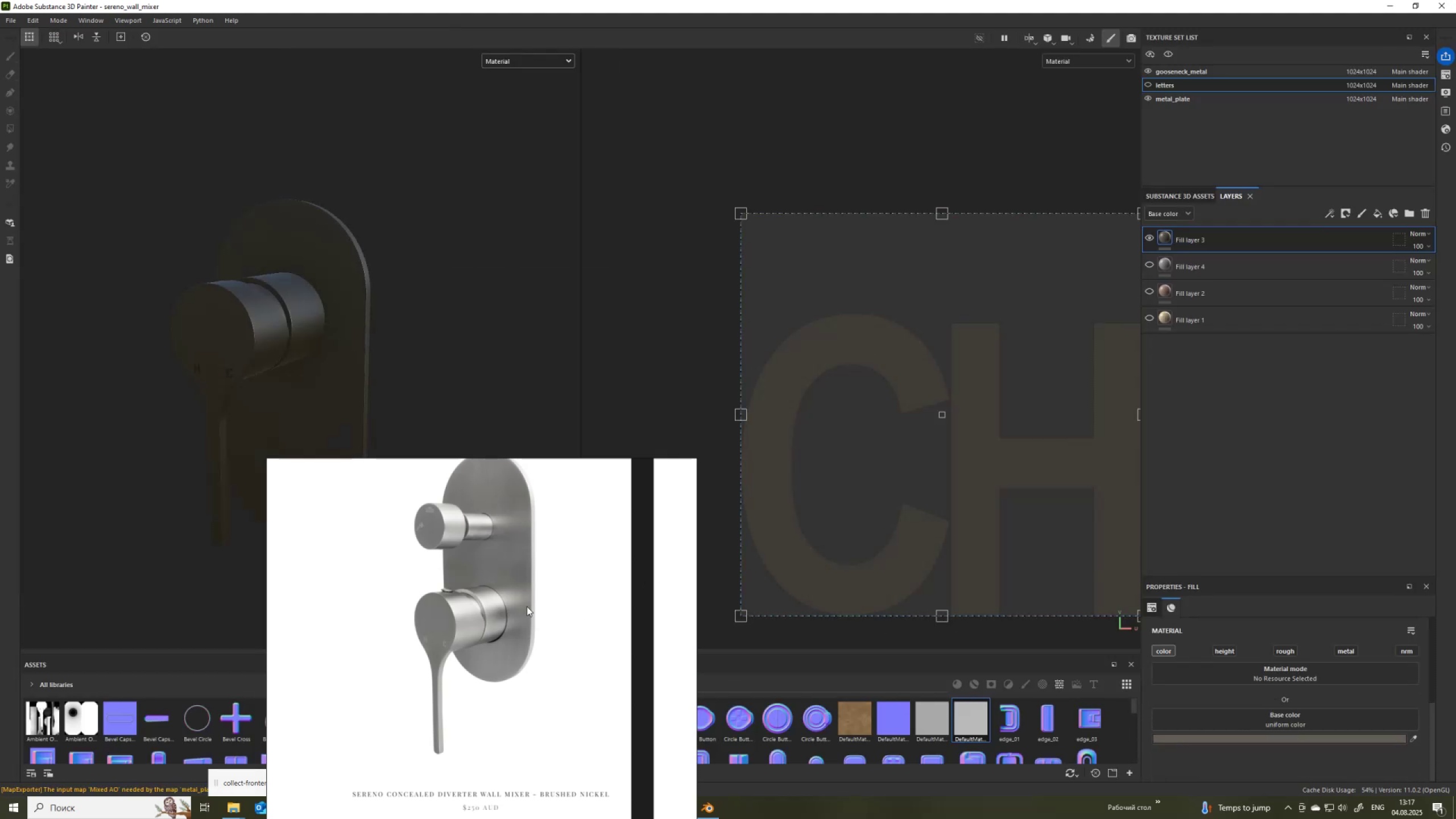 
scroll: coordinate [953, 555], scroll_direction: down, amount: 5.0
 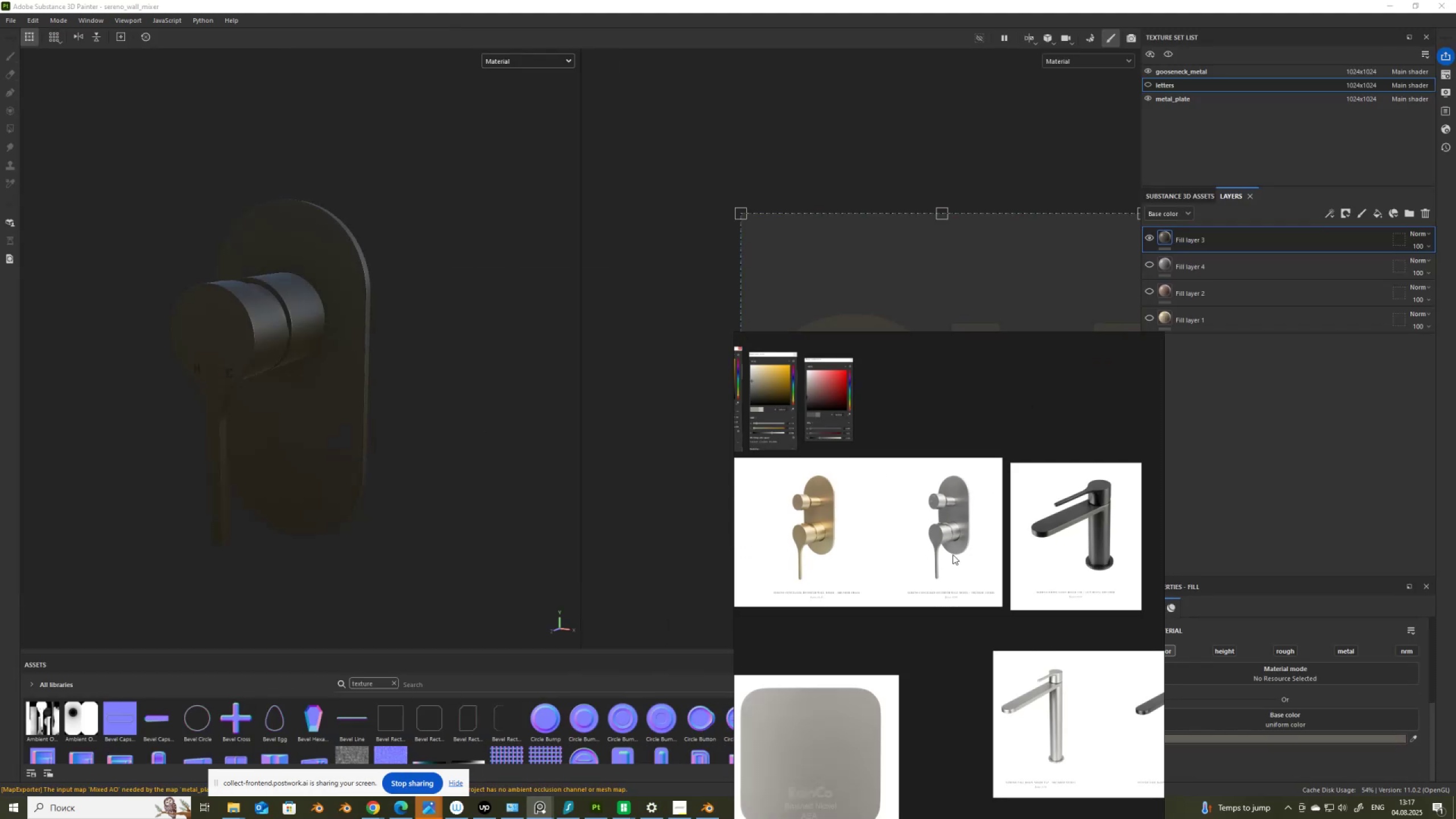 
scroll: coordinate [995, 543], scroll_direction: up, amount: 5.0
 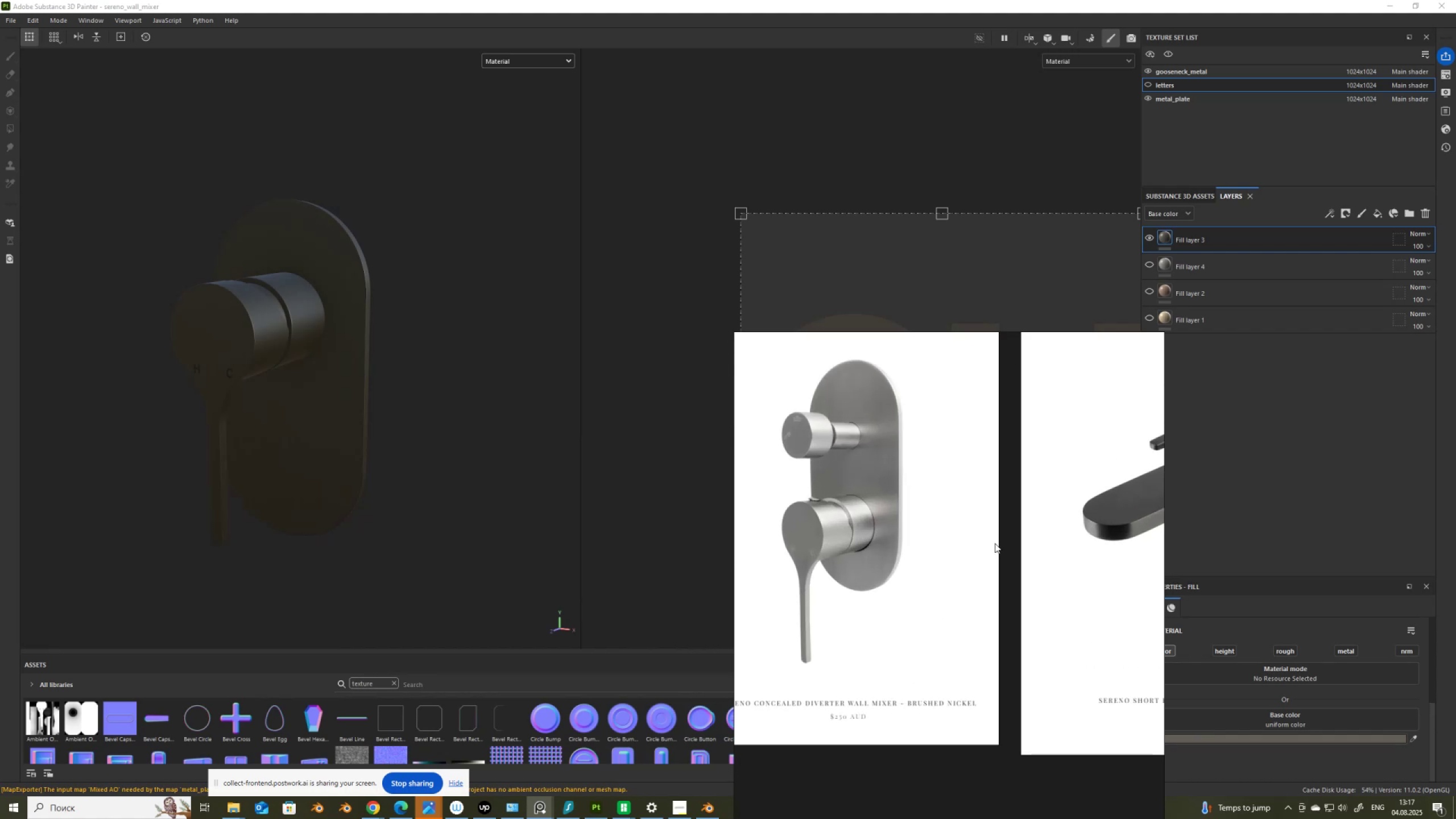 
scroll: coordinate [995, 543], scroll_direction: down, amount: 6.0
 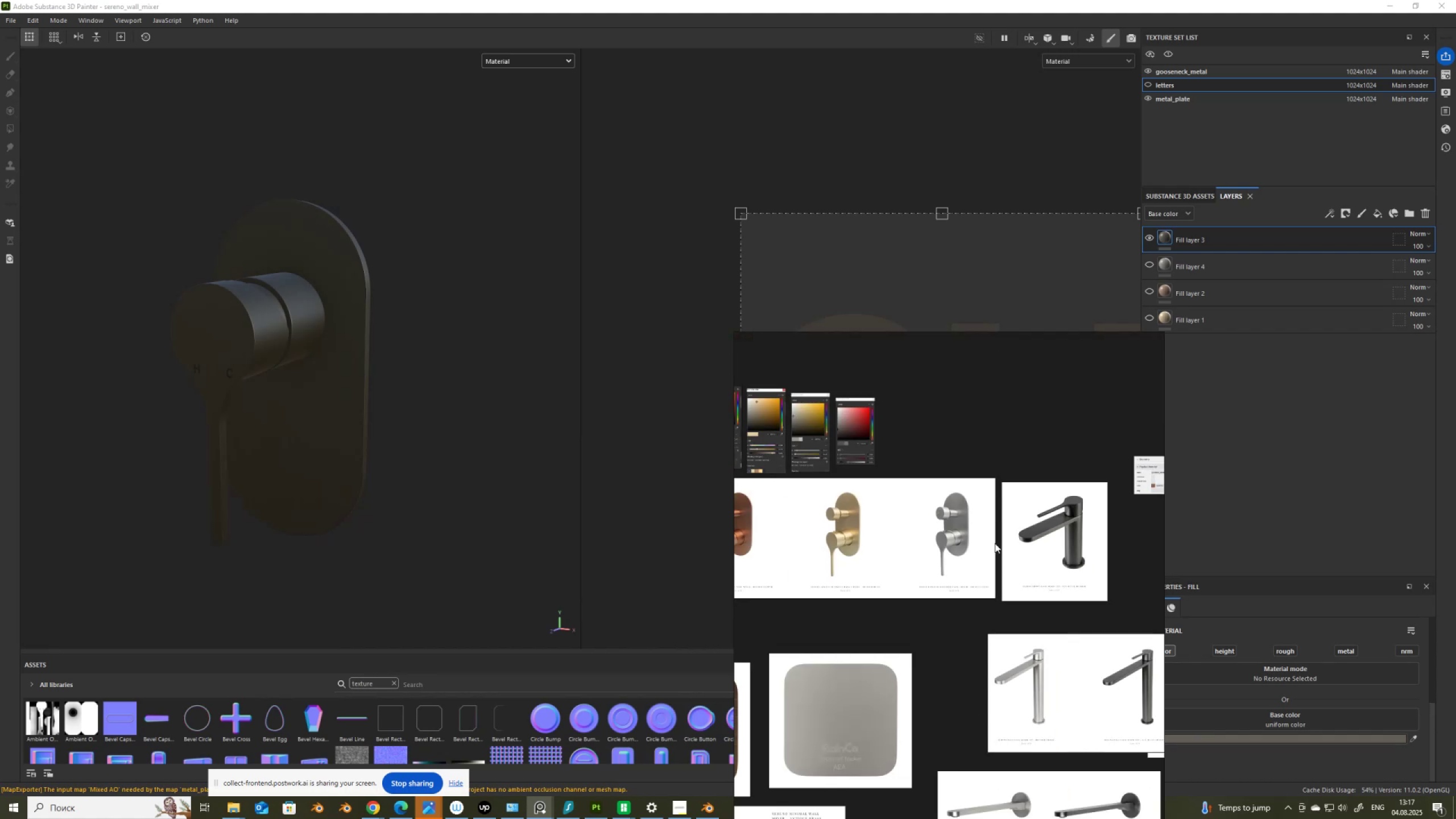 
scroll: coordinate [1118, 562], scroll_direction: up, amount: 5.0
 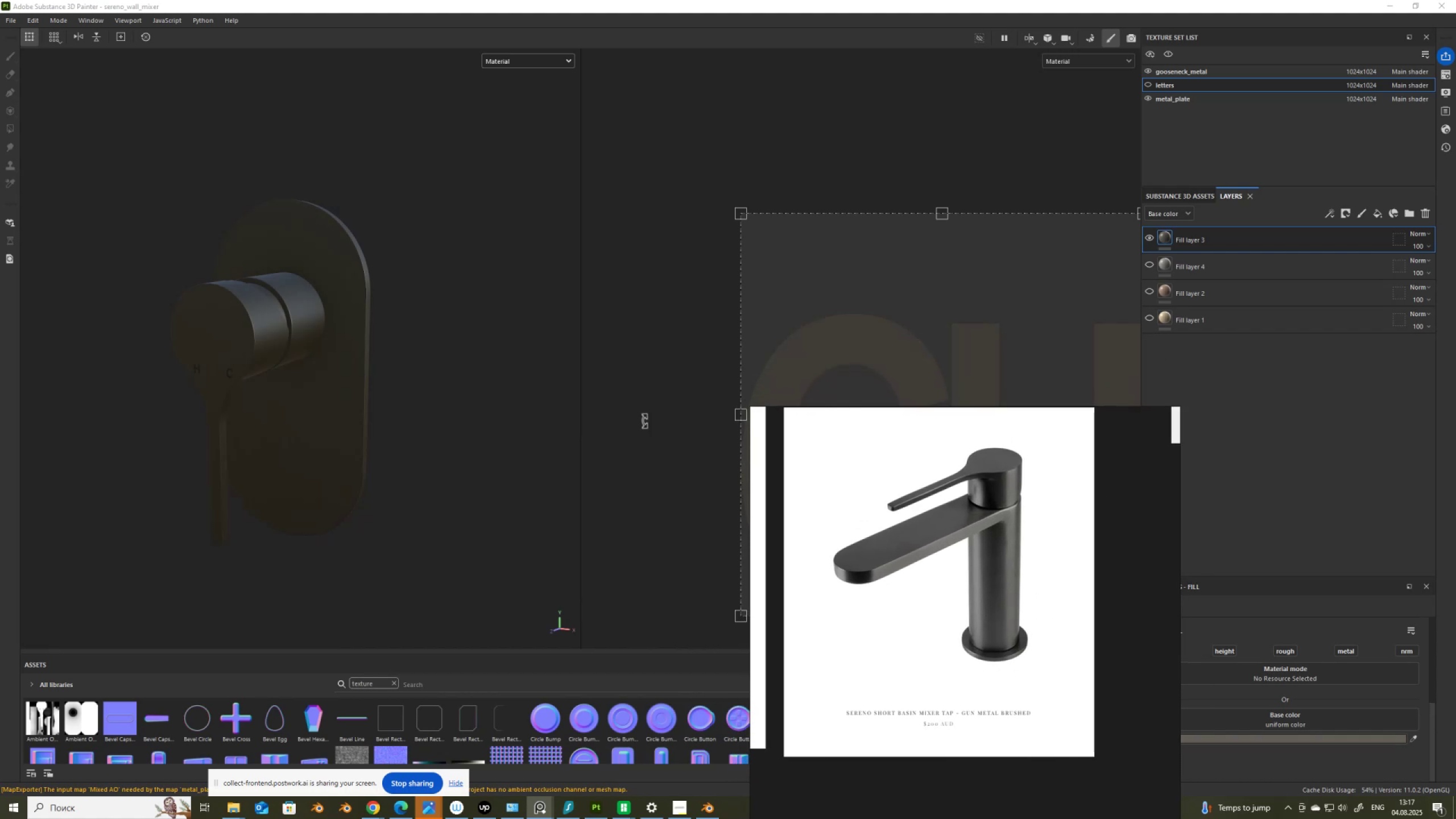 
left_click([498, 411])
 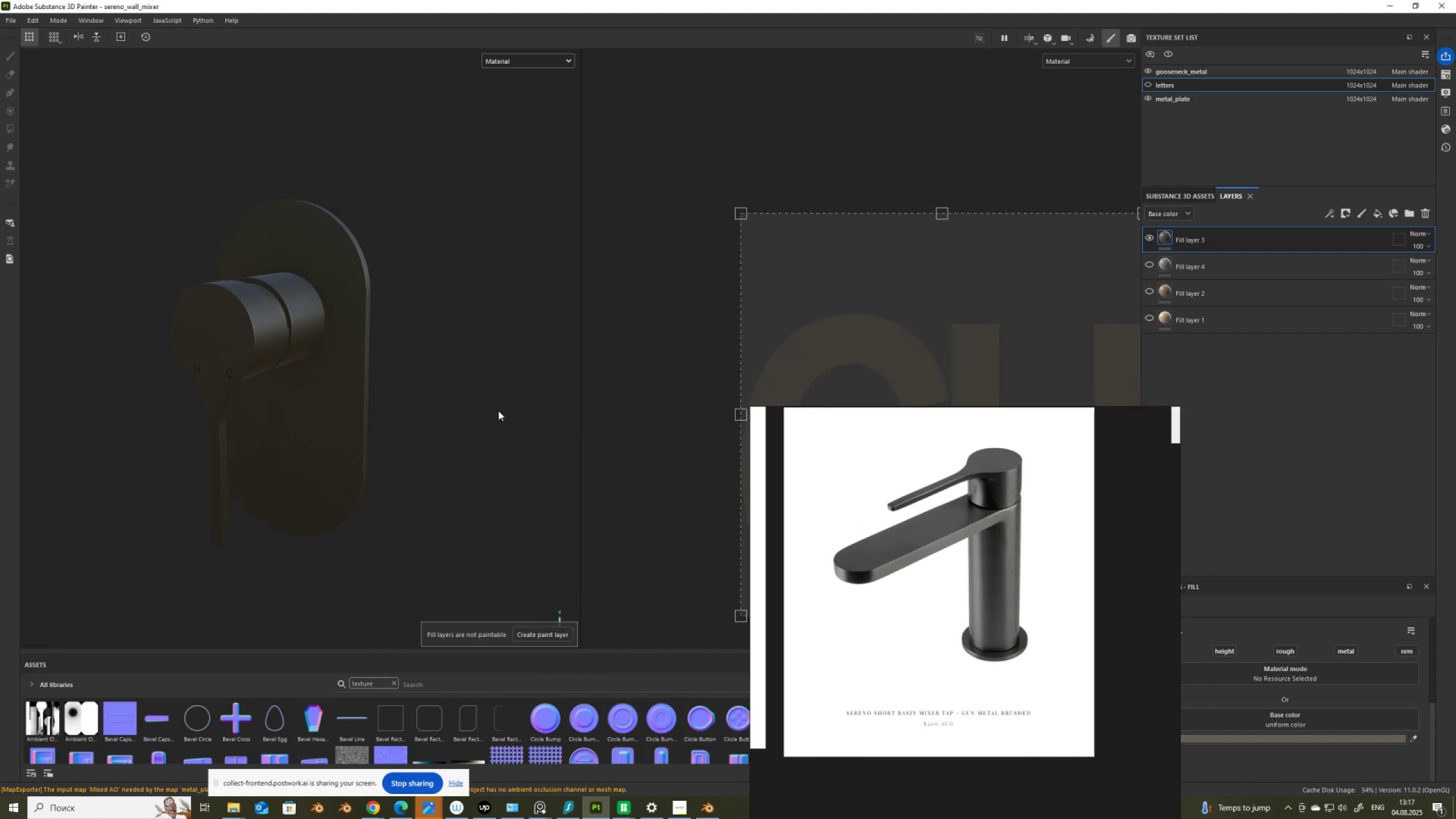 
key(Control+Shift+ControlLeft)
 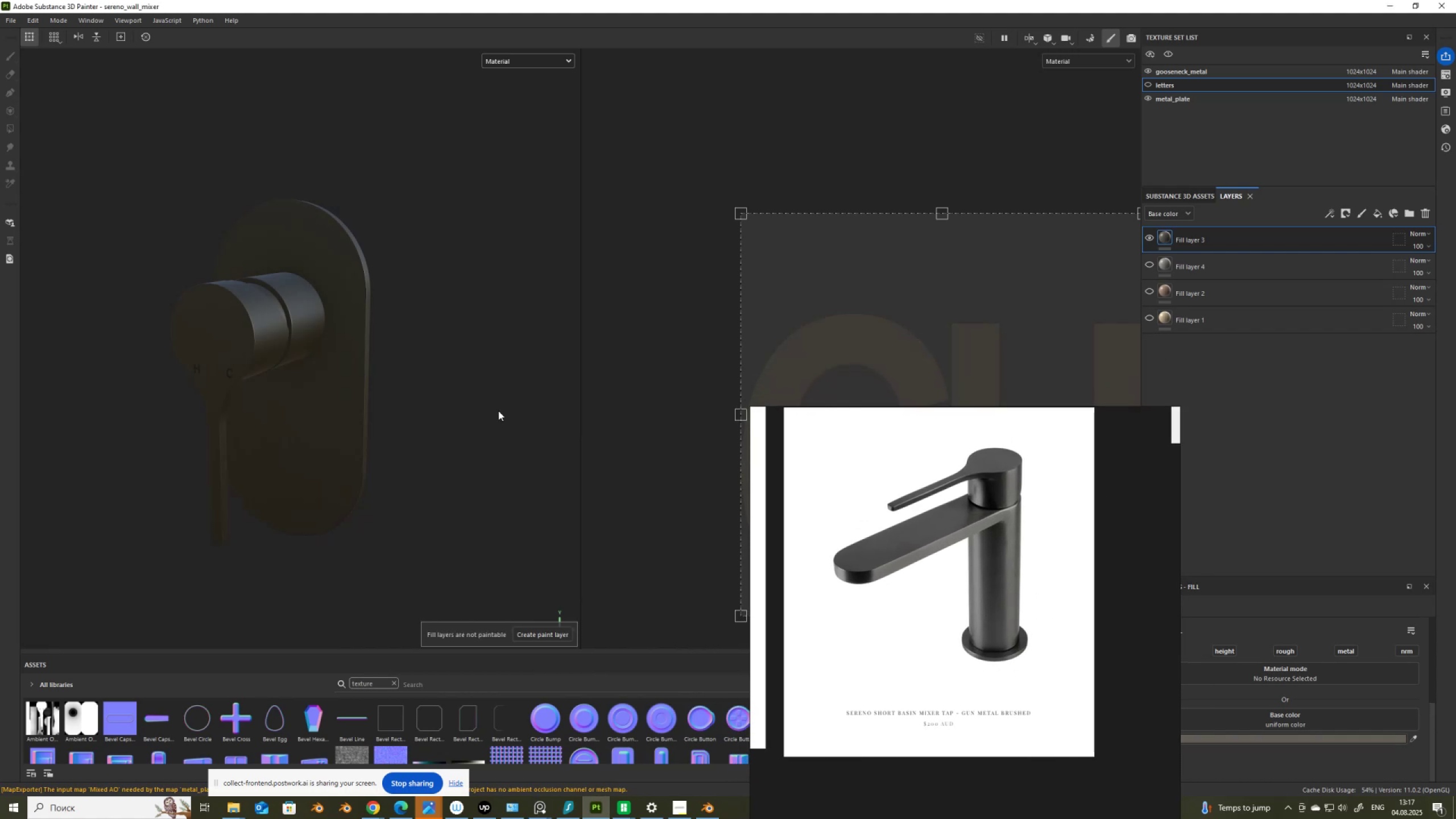 
key(Control+Shift+E)
 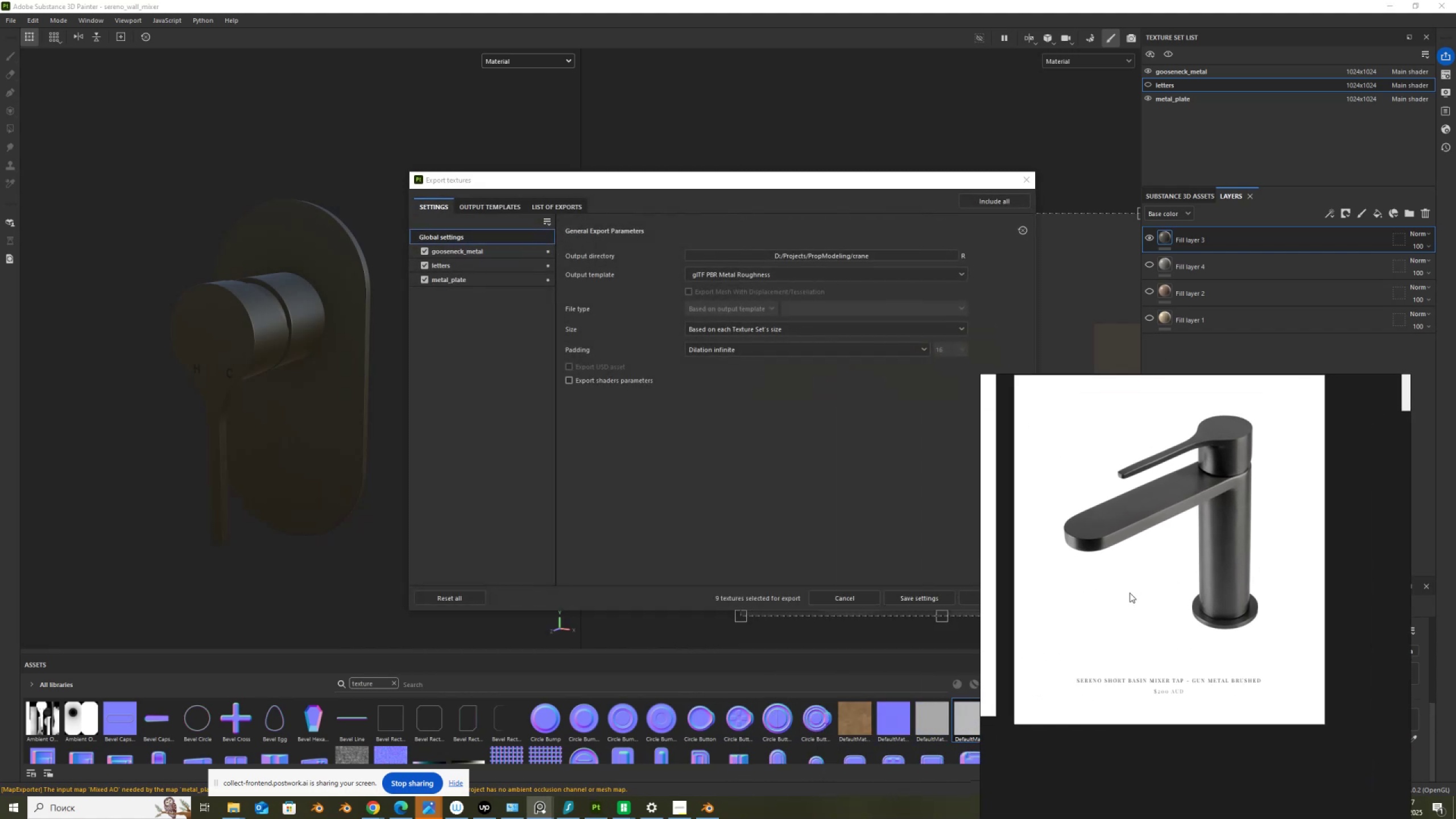 
left_click([1006, 595])
 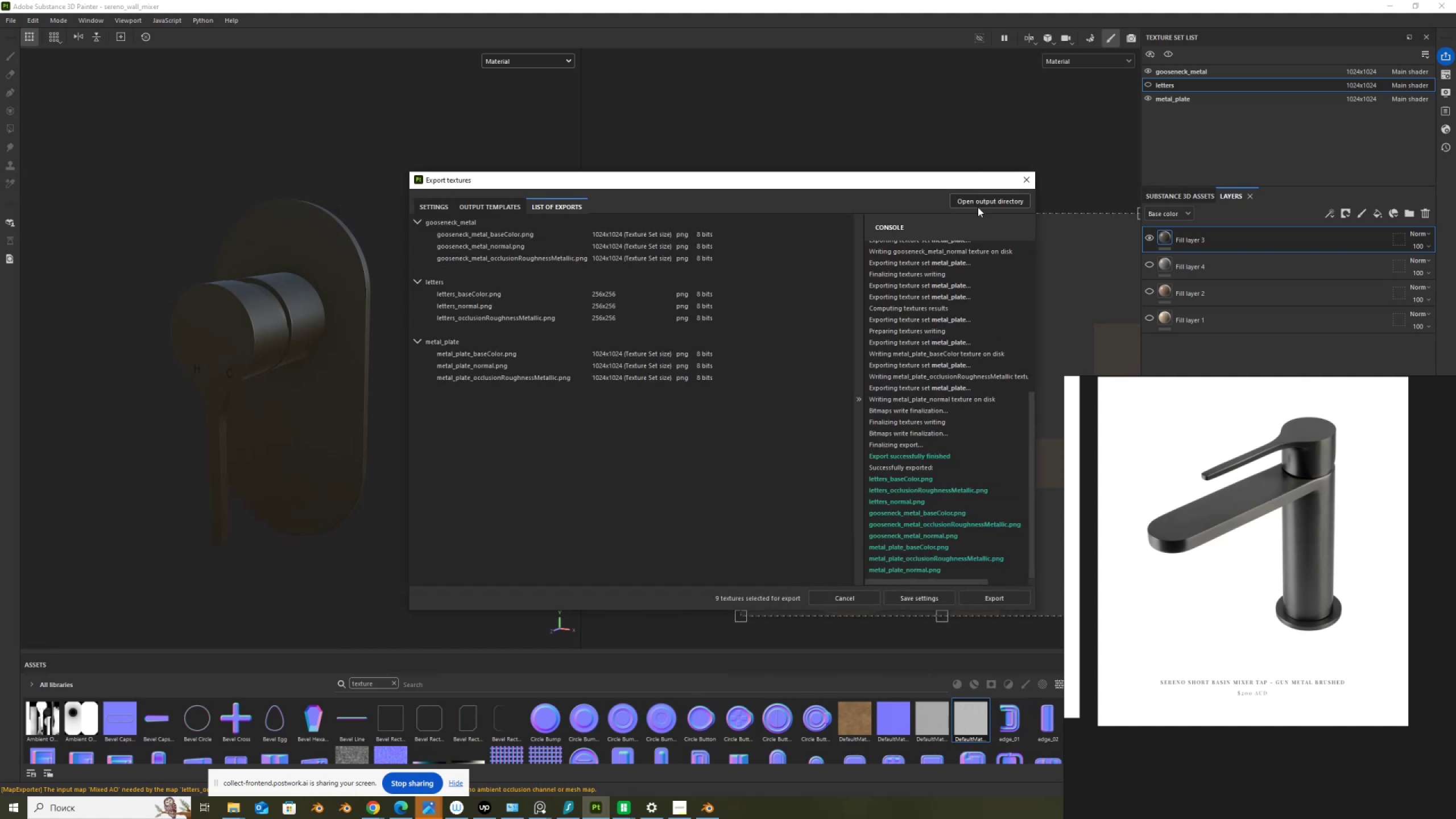 
left_click([982, 198])
 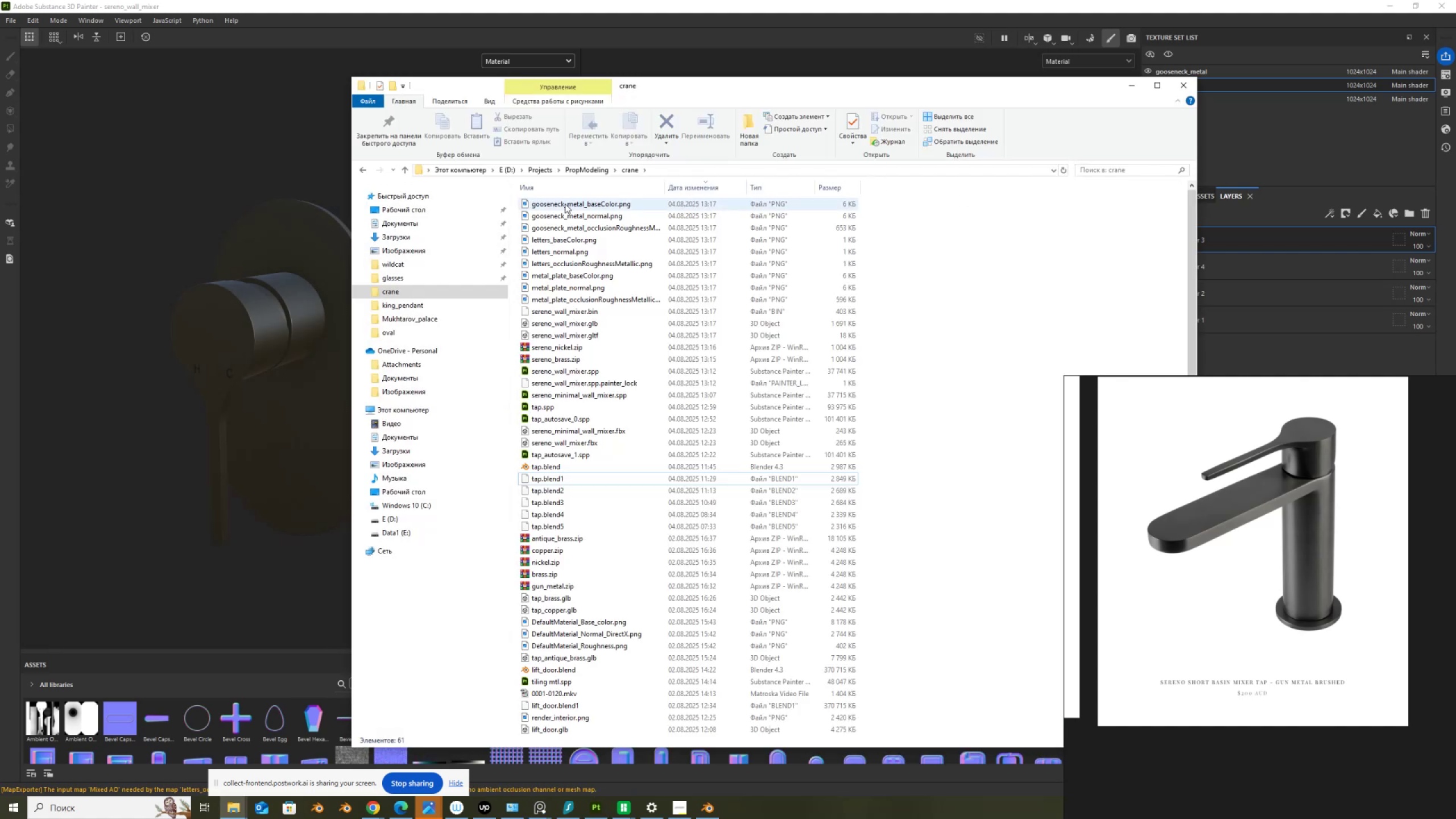 
left_click([565, 204])
 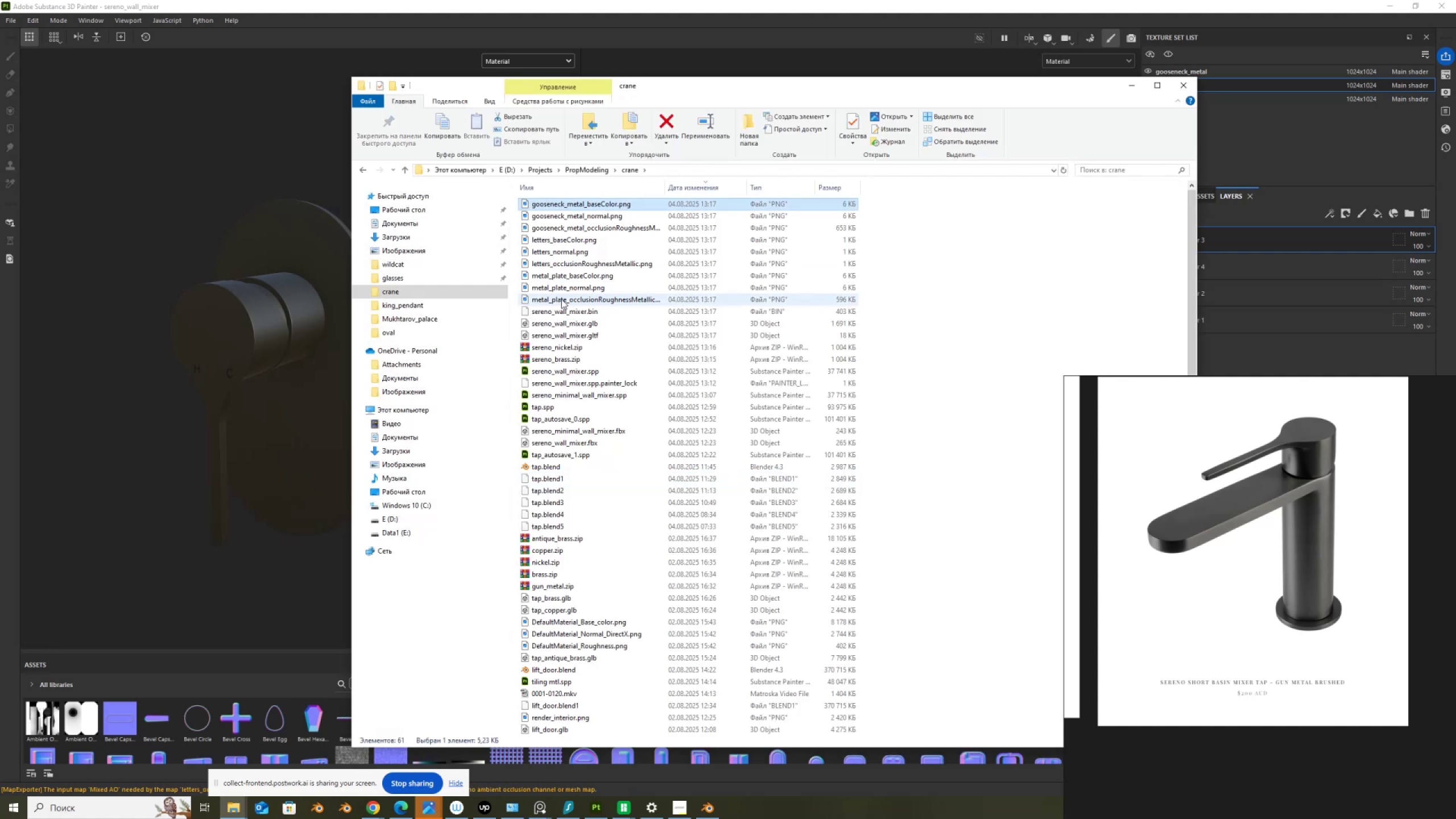 
hold_key(key=ShiftLeft, duration=0.65)
left_click([565, 333])
 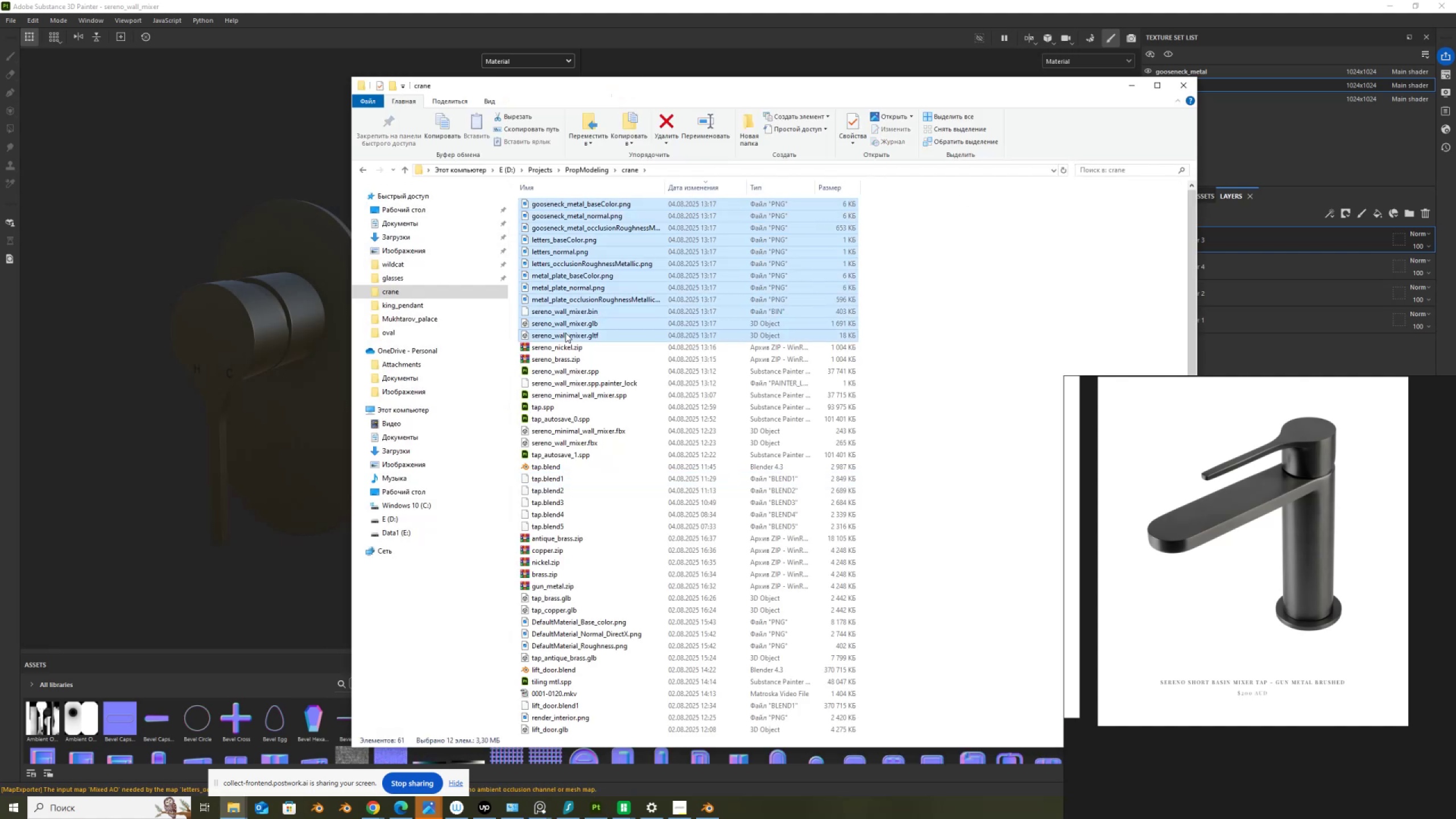 
right_click([565, 333])
 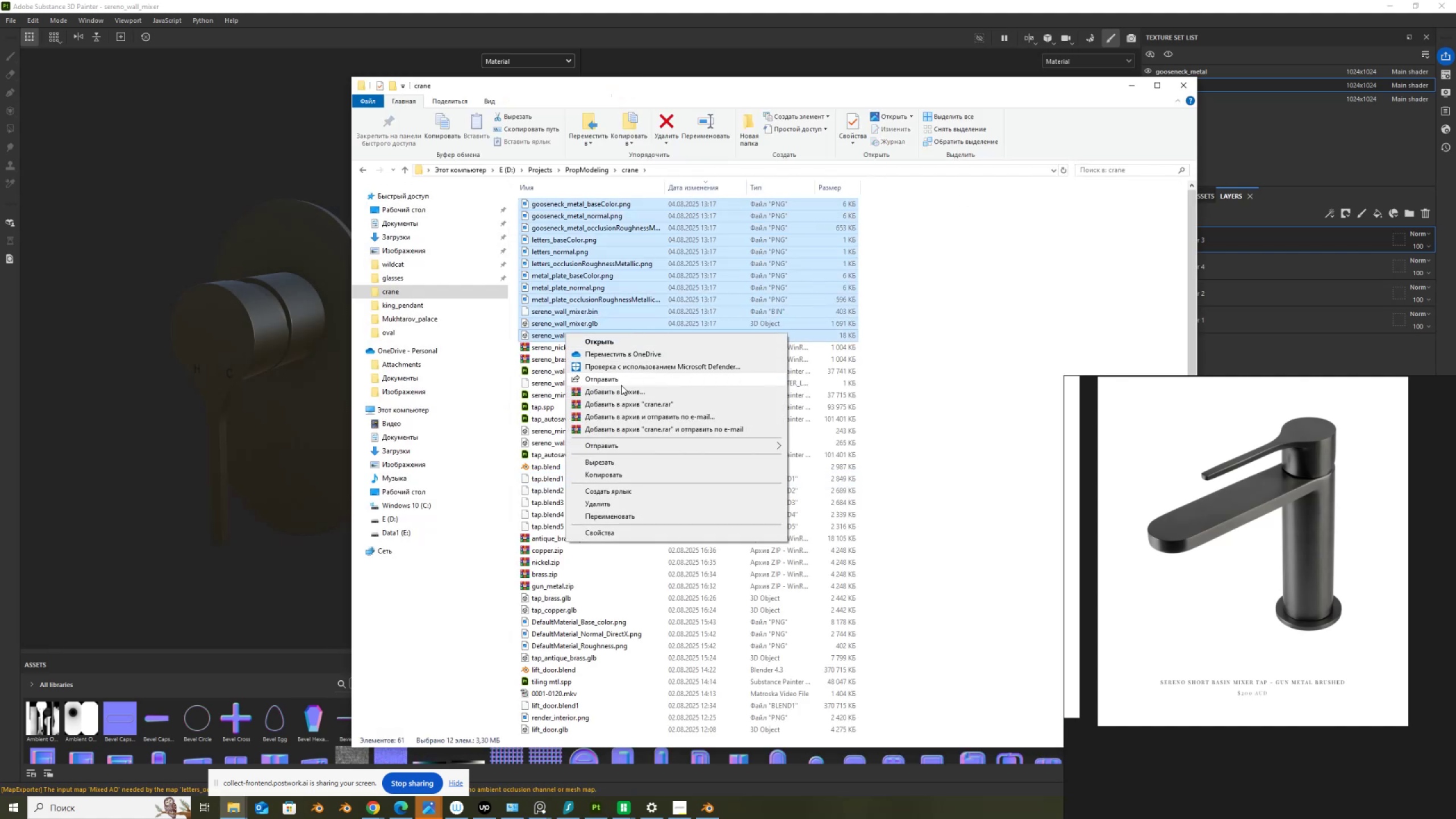 
left_click([624, 388])
 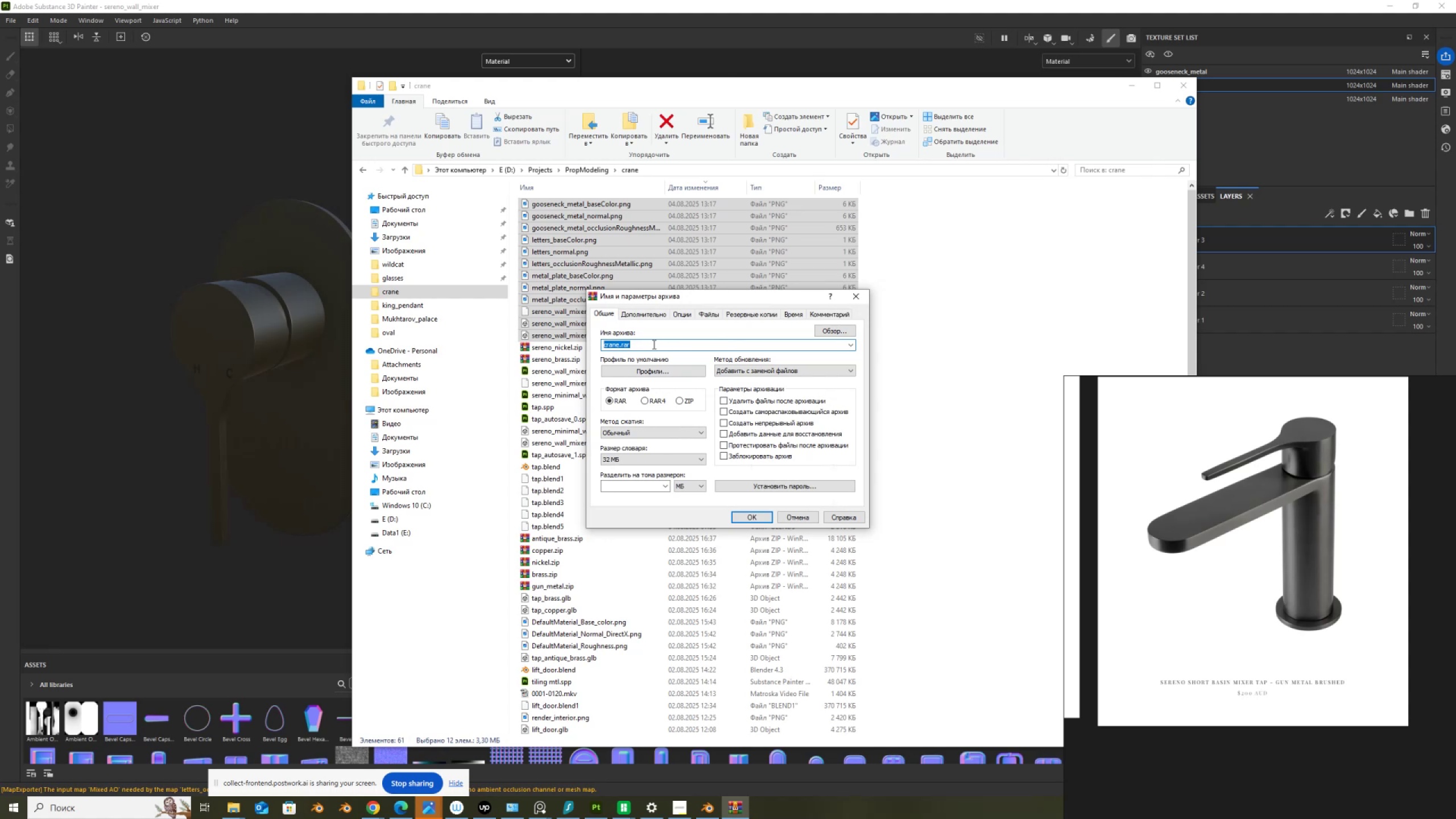 
type(sereno_gun_metal)
 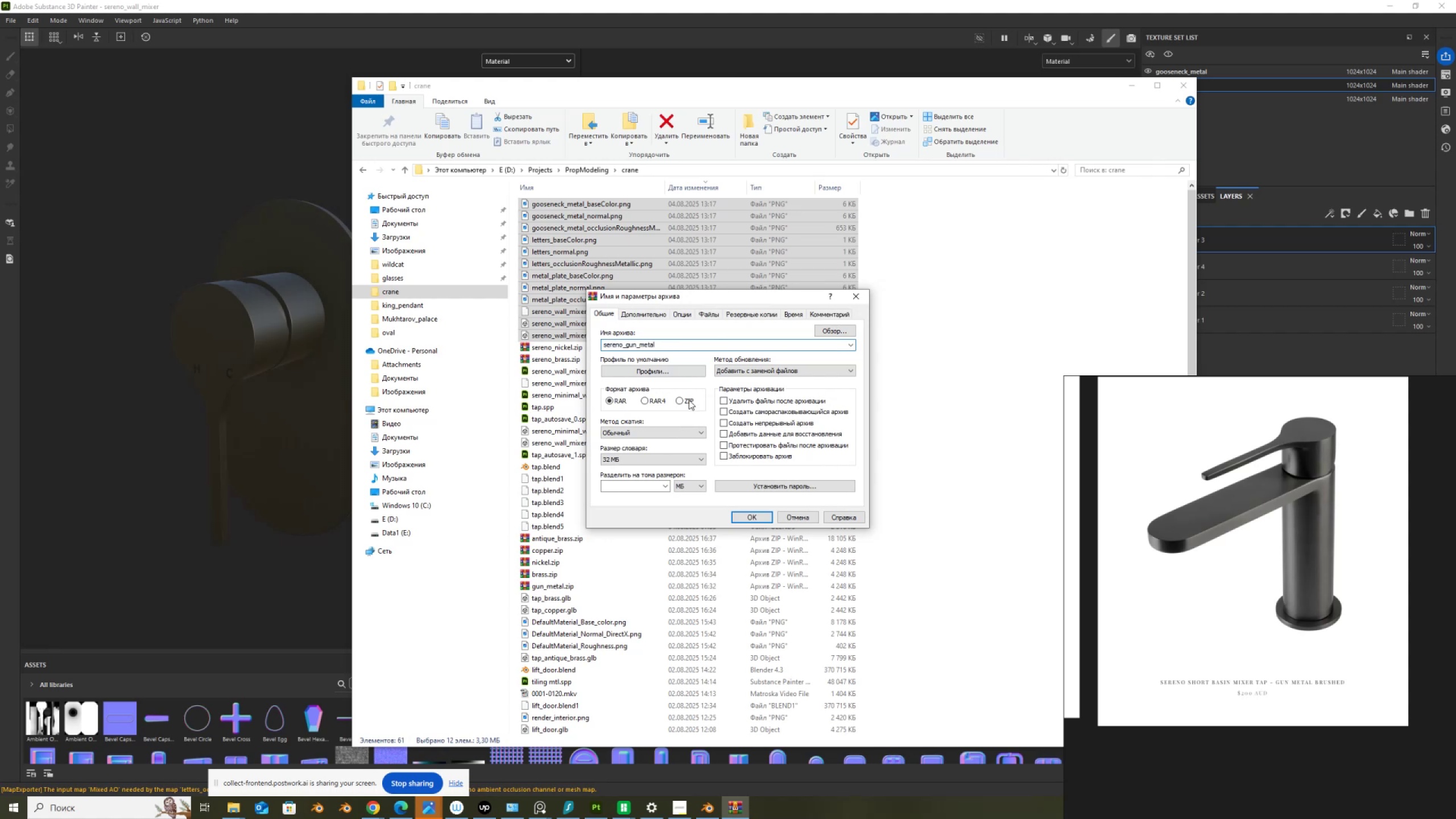 
left_click([676, 400])
 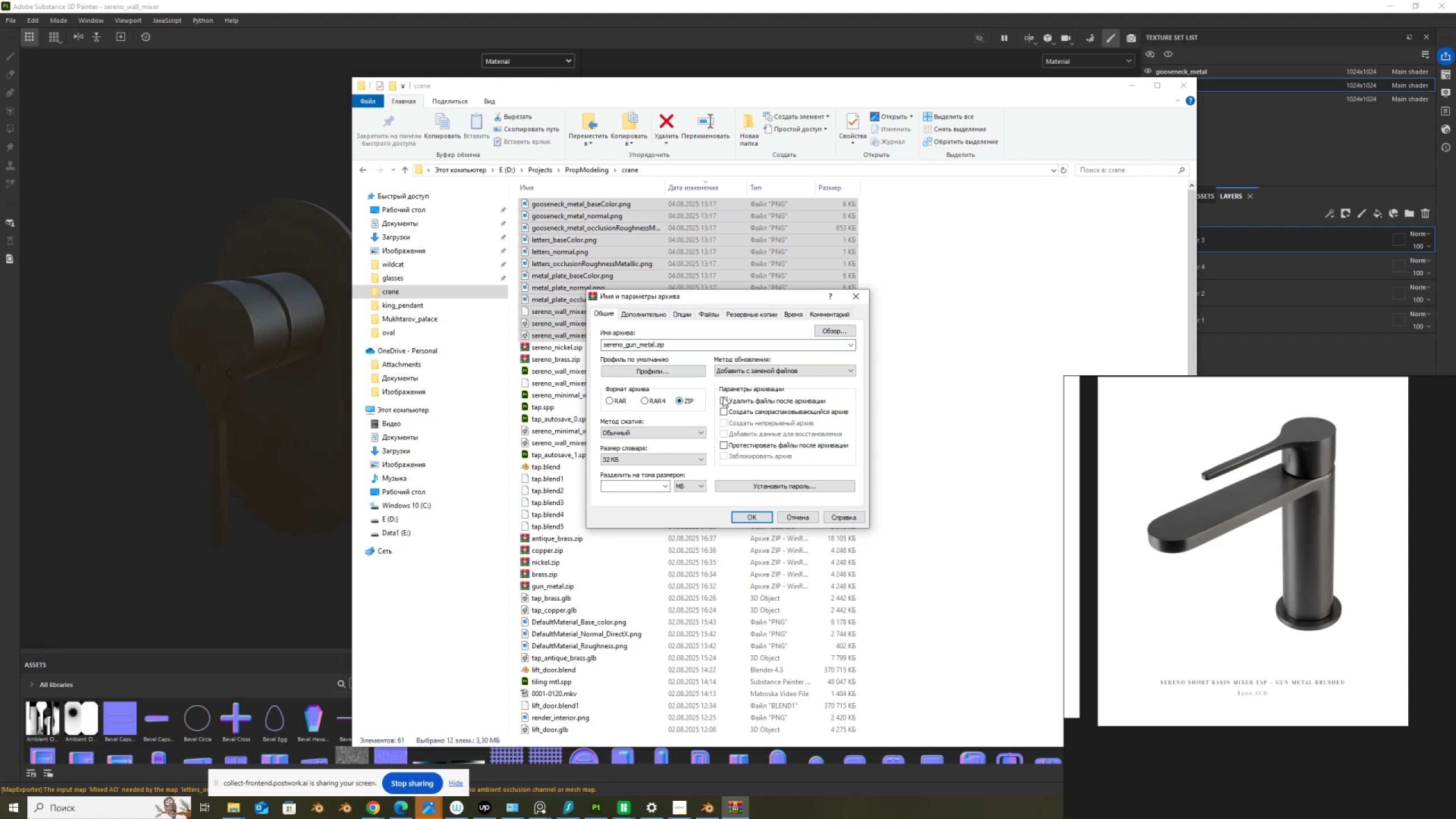 
left_click([723, 400])
 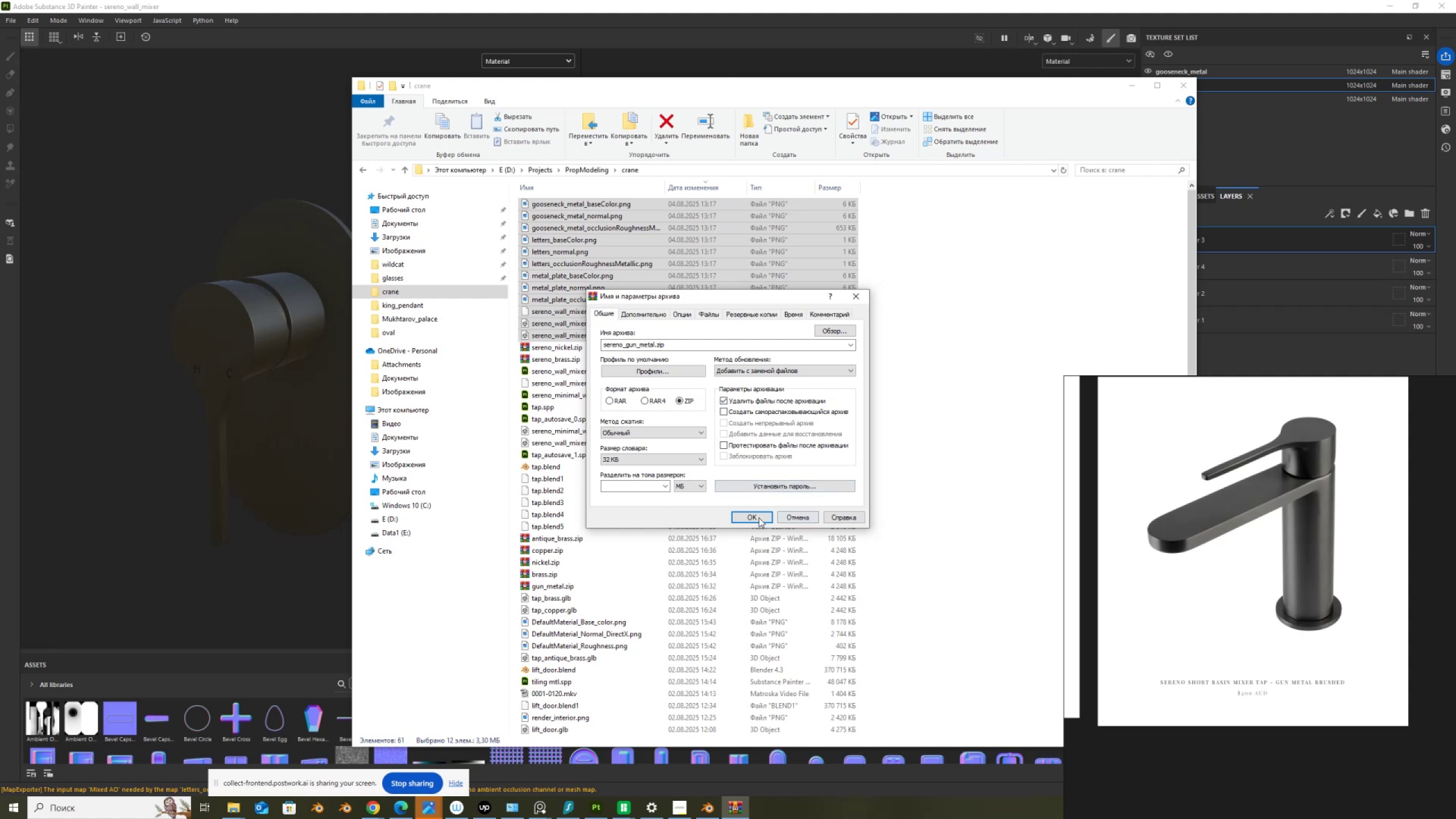 
left_click([759, 518])
 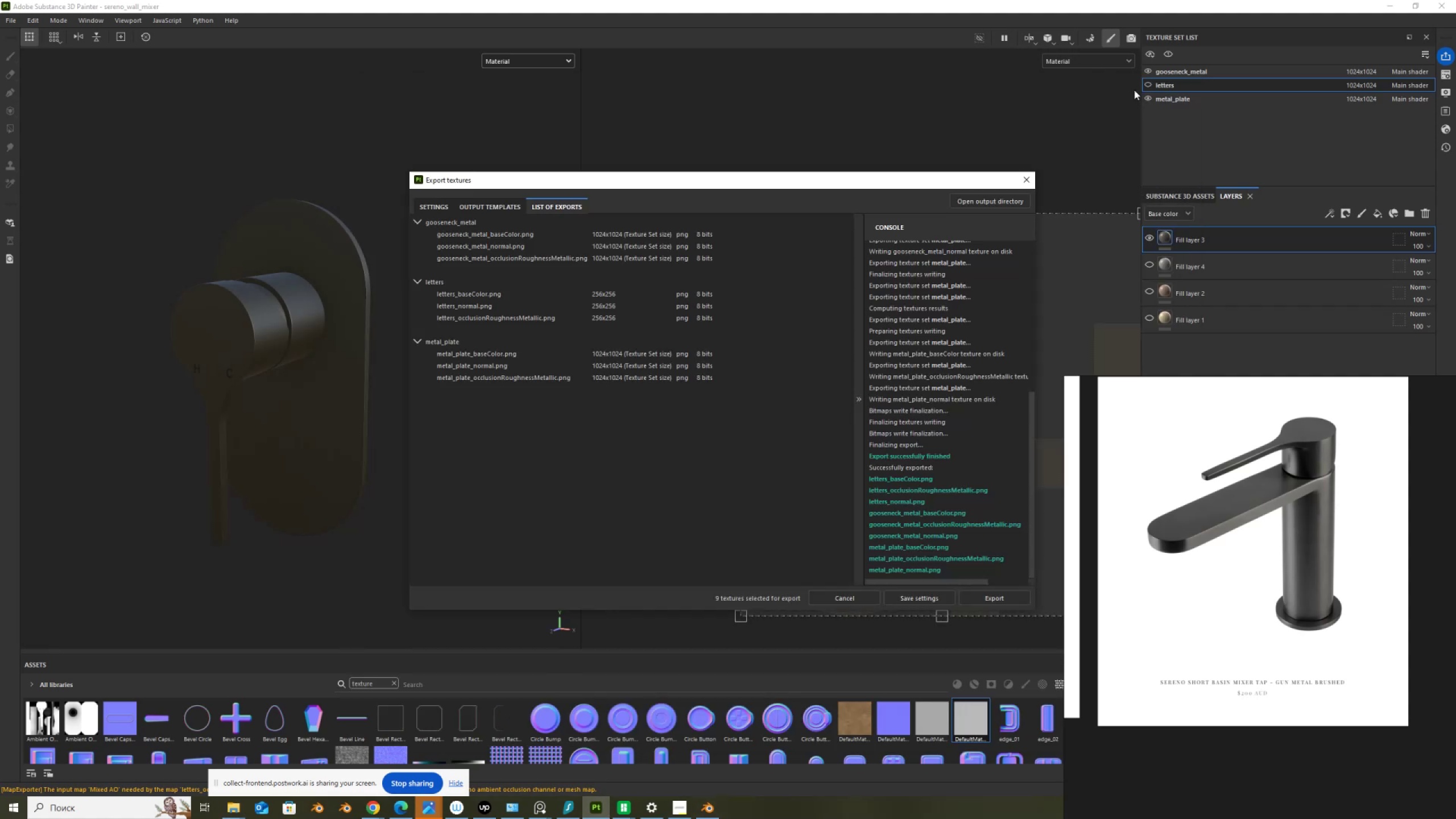 
wait(5.31)
 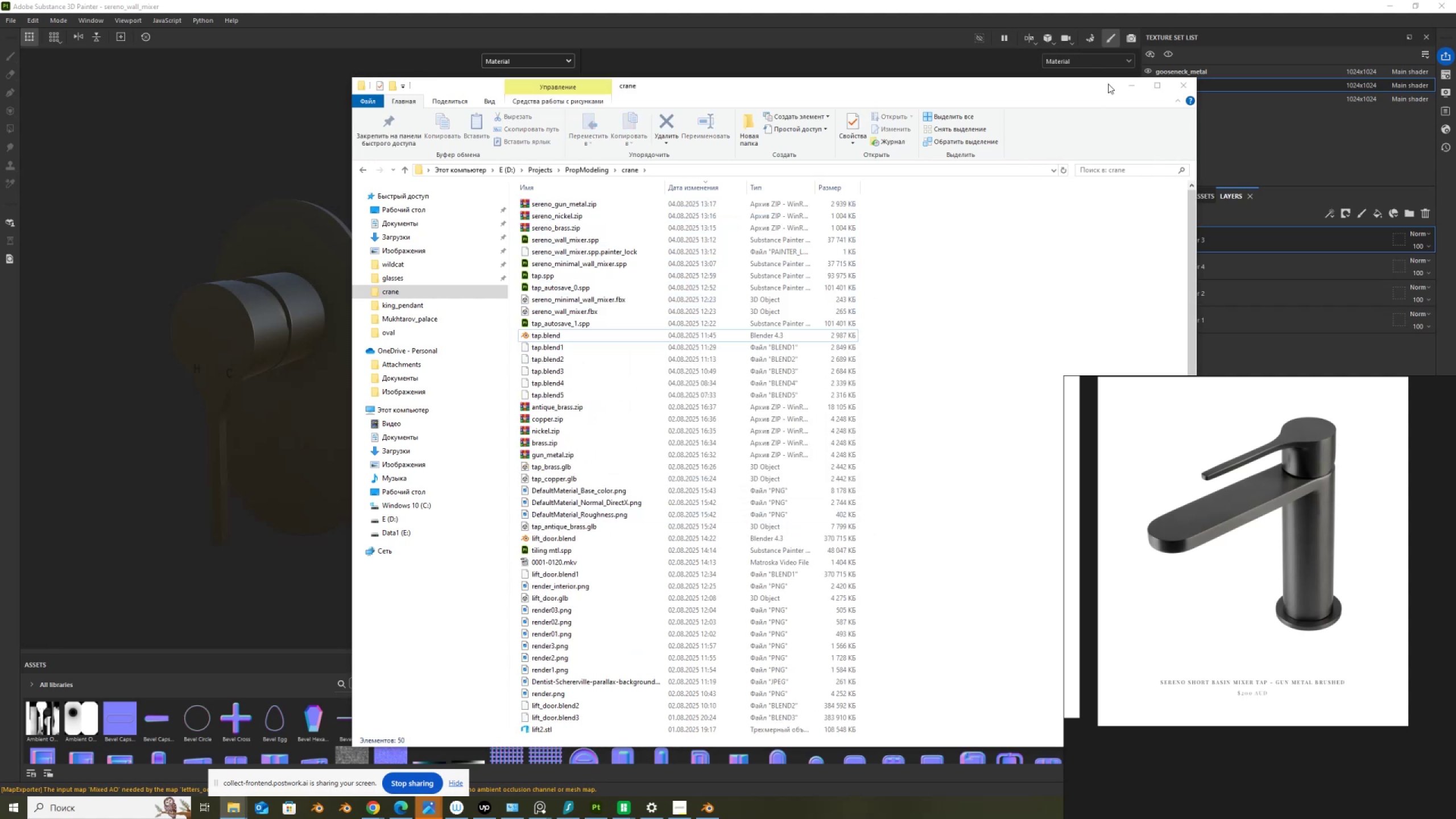 
left_click([1029, 180])
 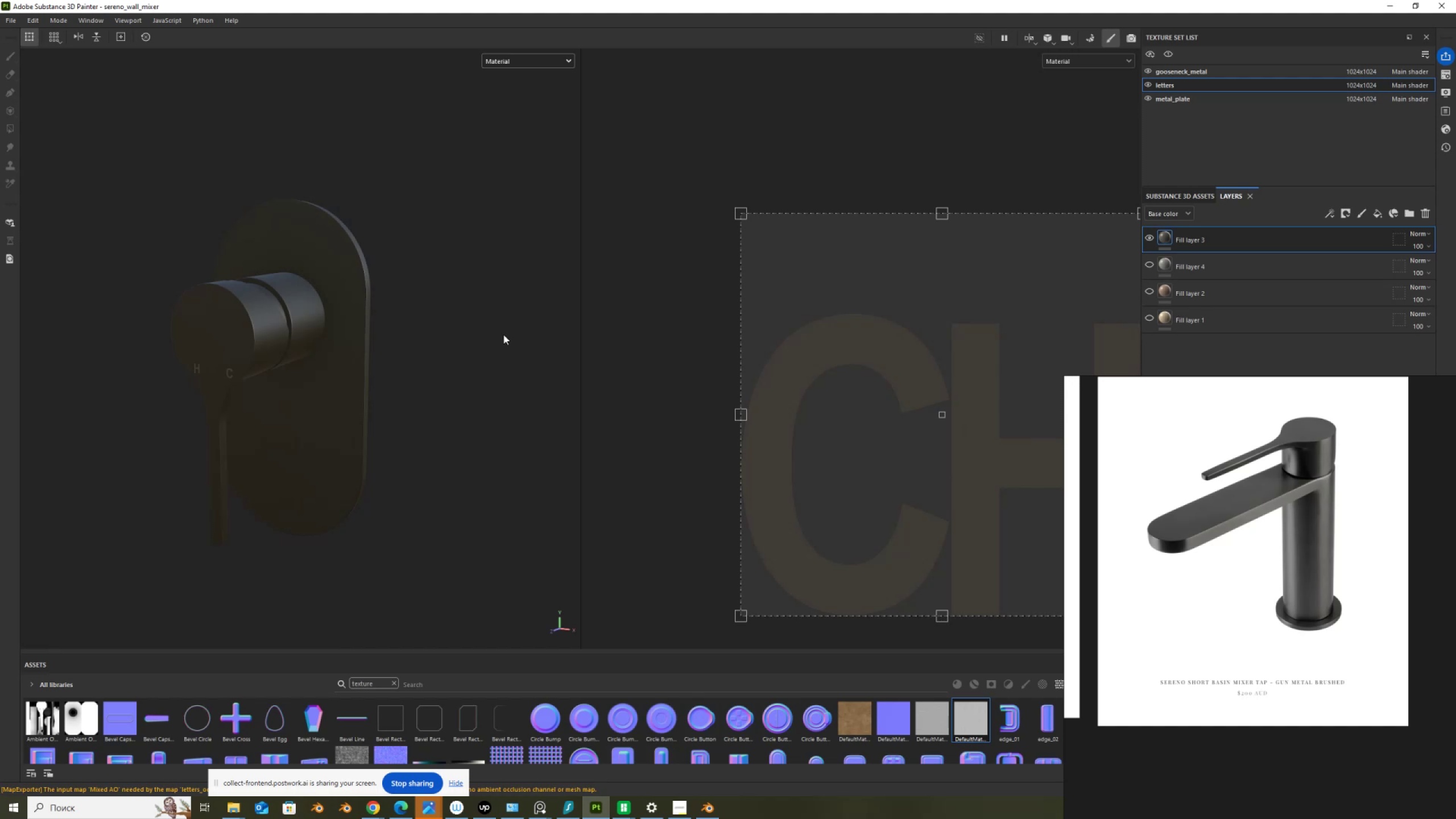 
wait(5.88)
 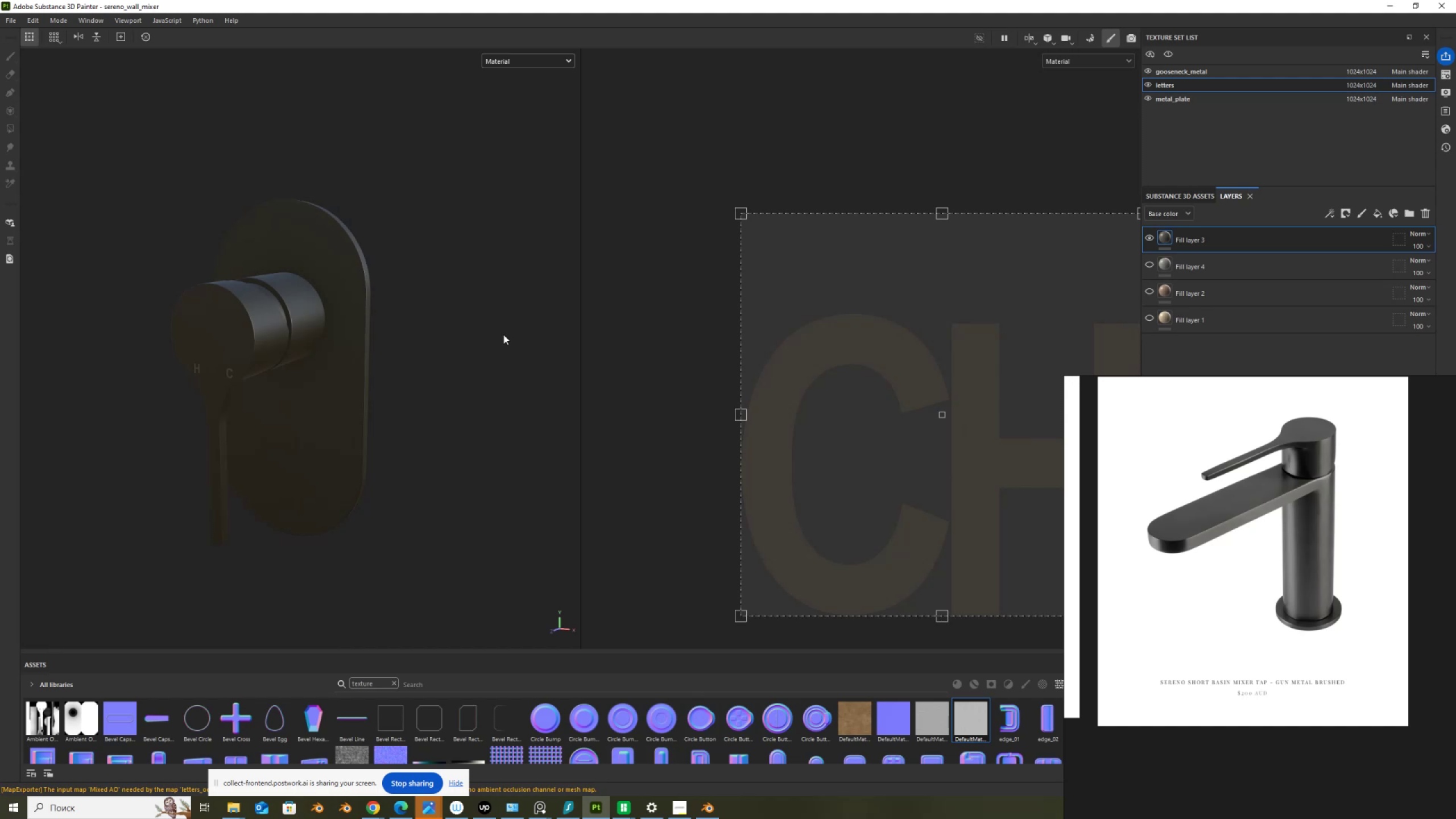 
key(Control+Shift+E)
 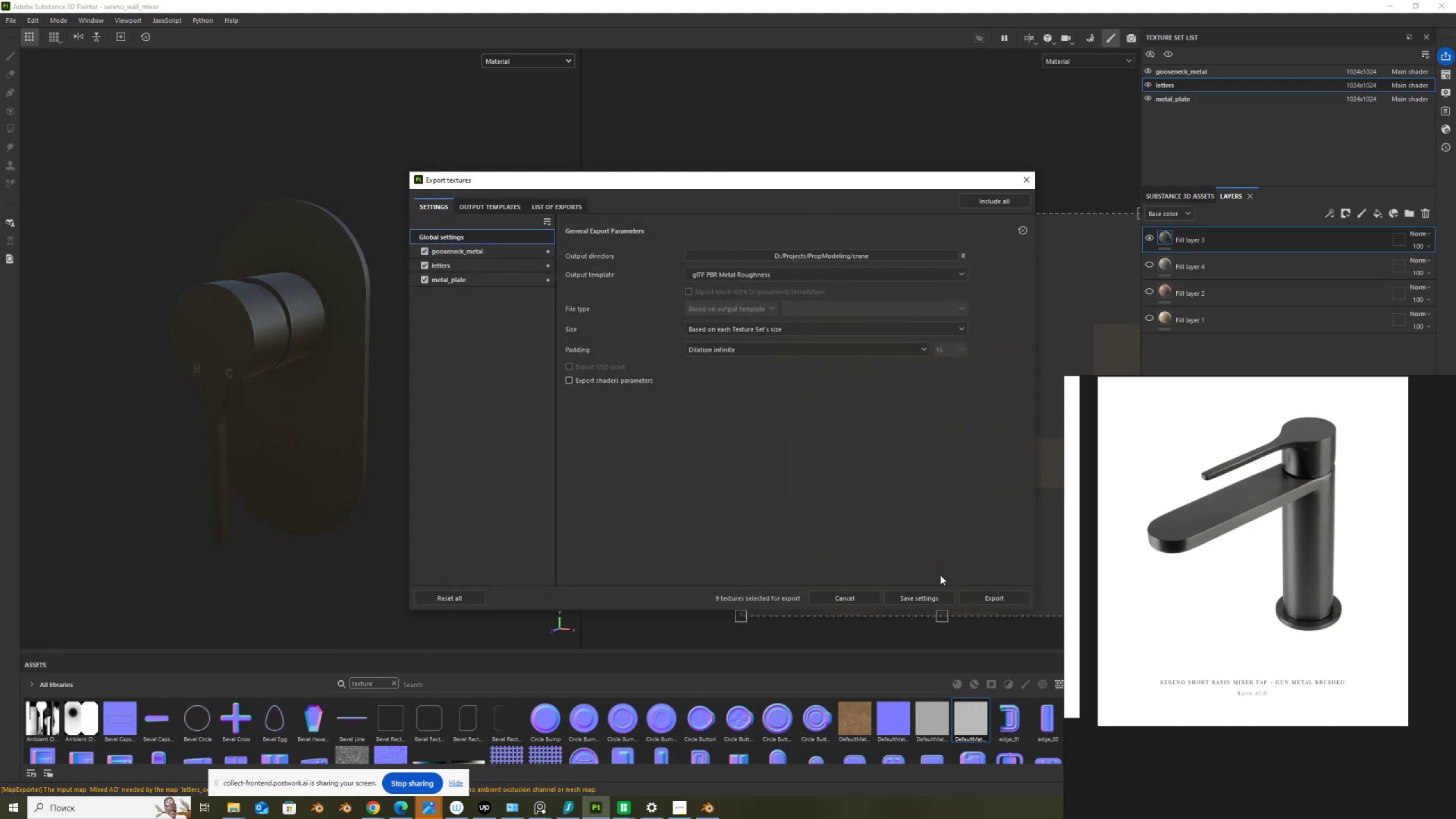 
left_click([986, 598])
 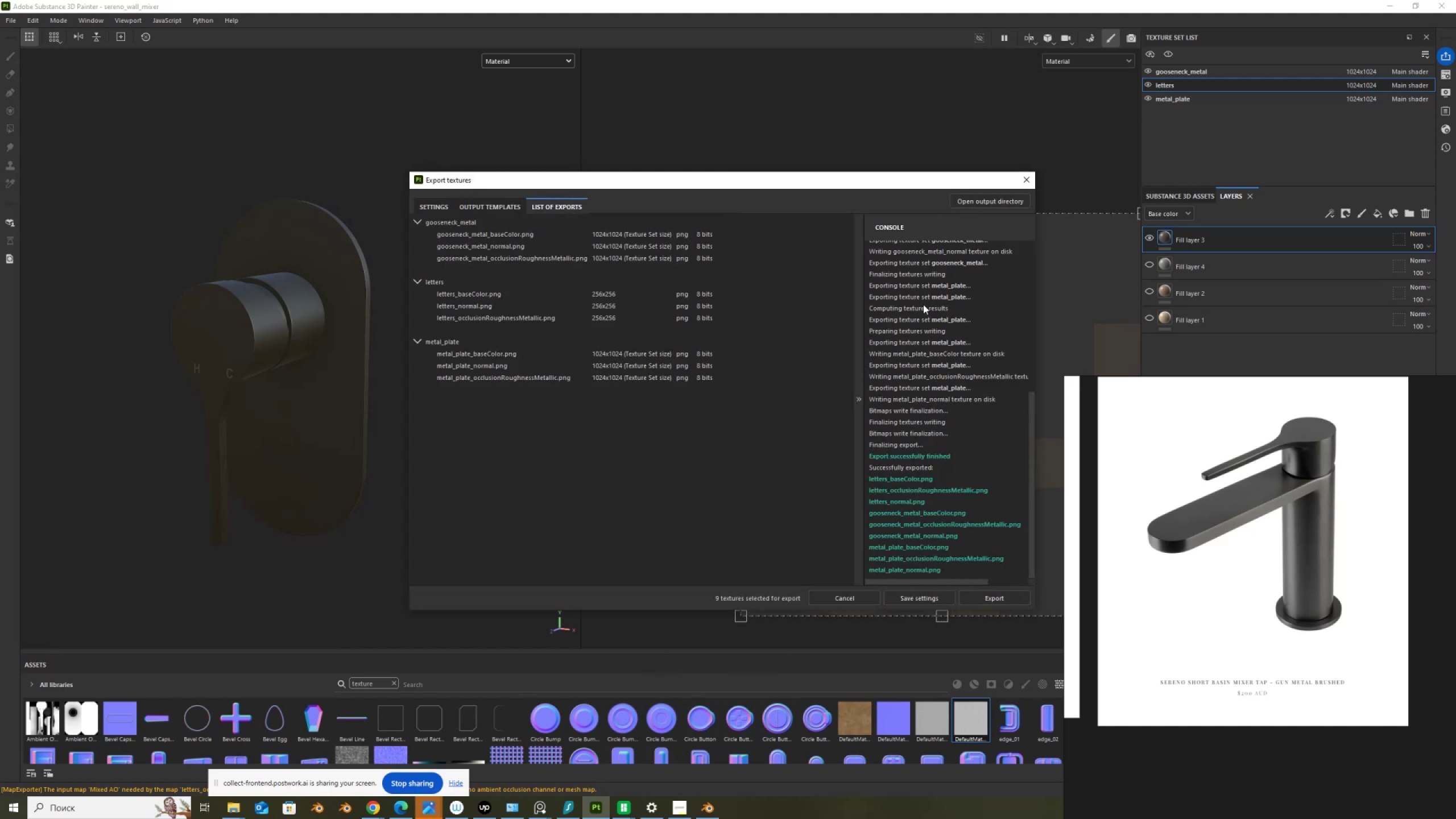 
left_click([958, 200])
 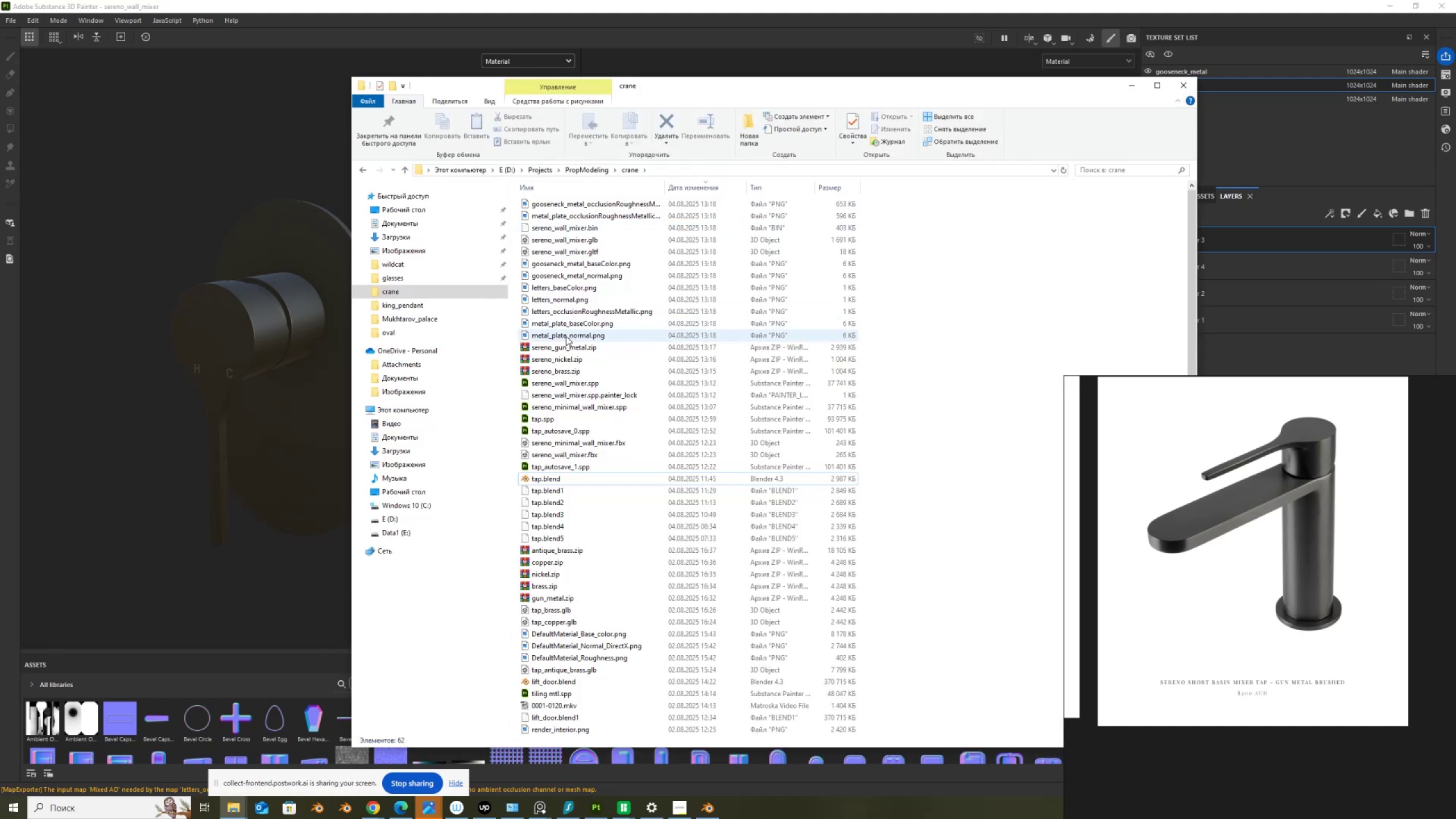 
left_click([567, 346])
 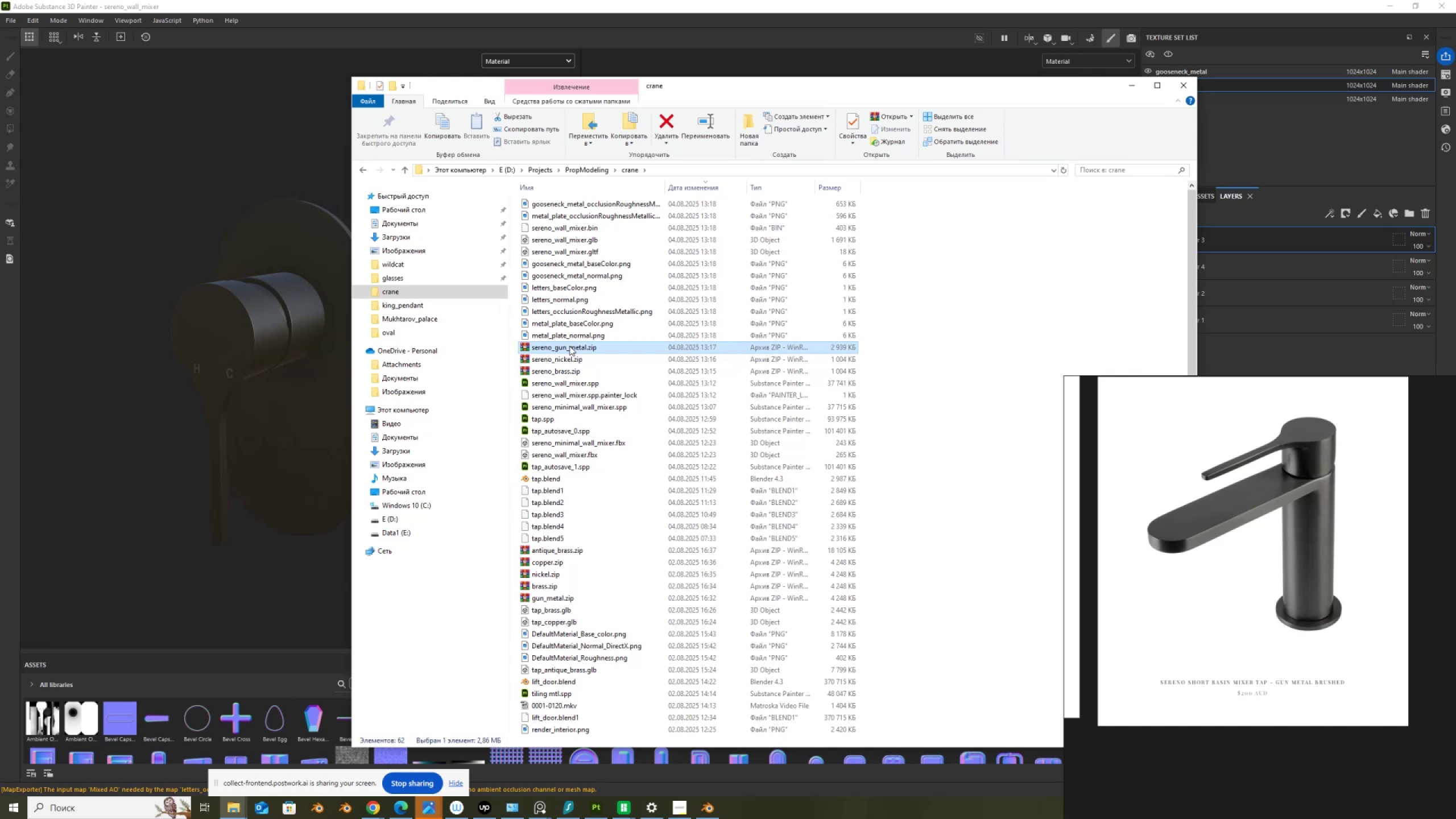 
key(Delete)
 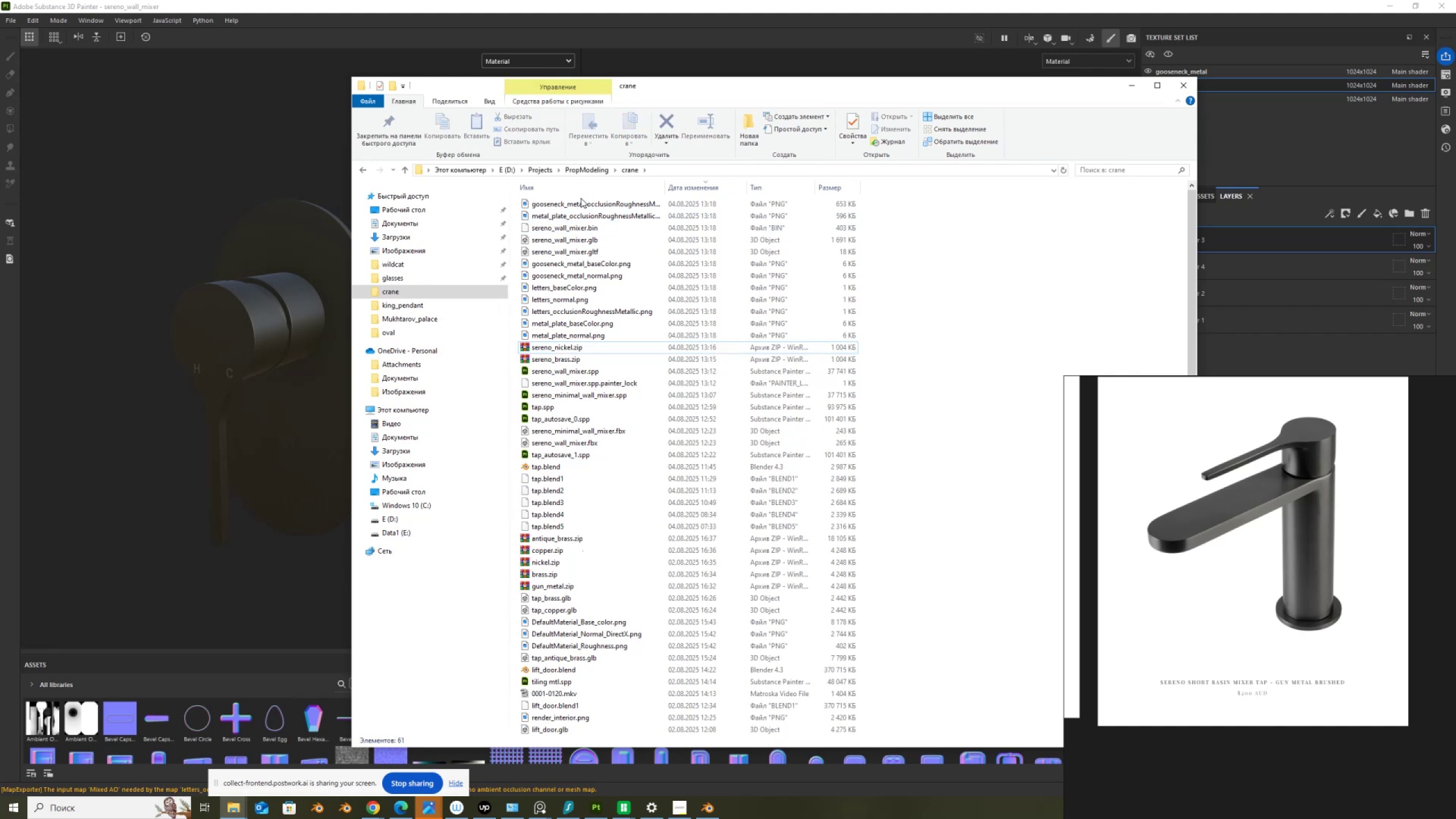 
left_click([578, 204])
 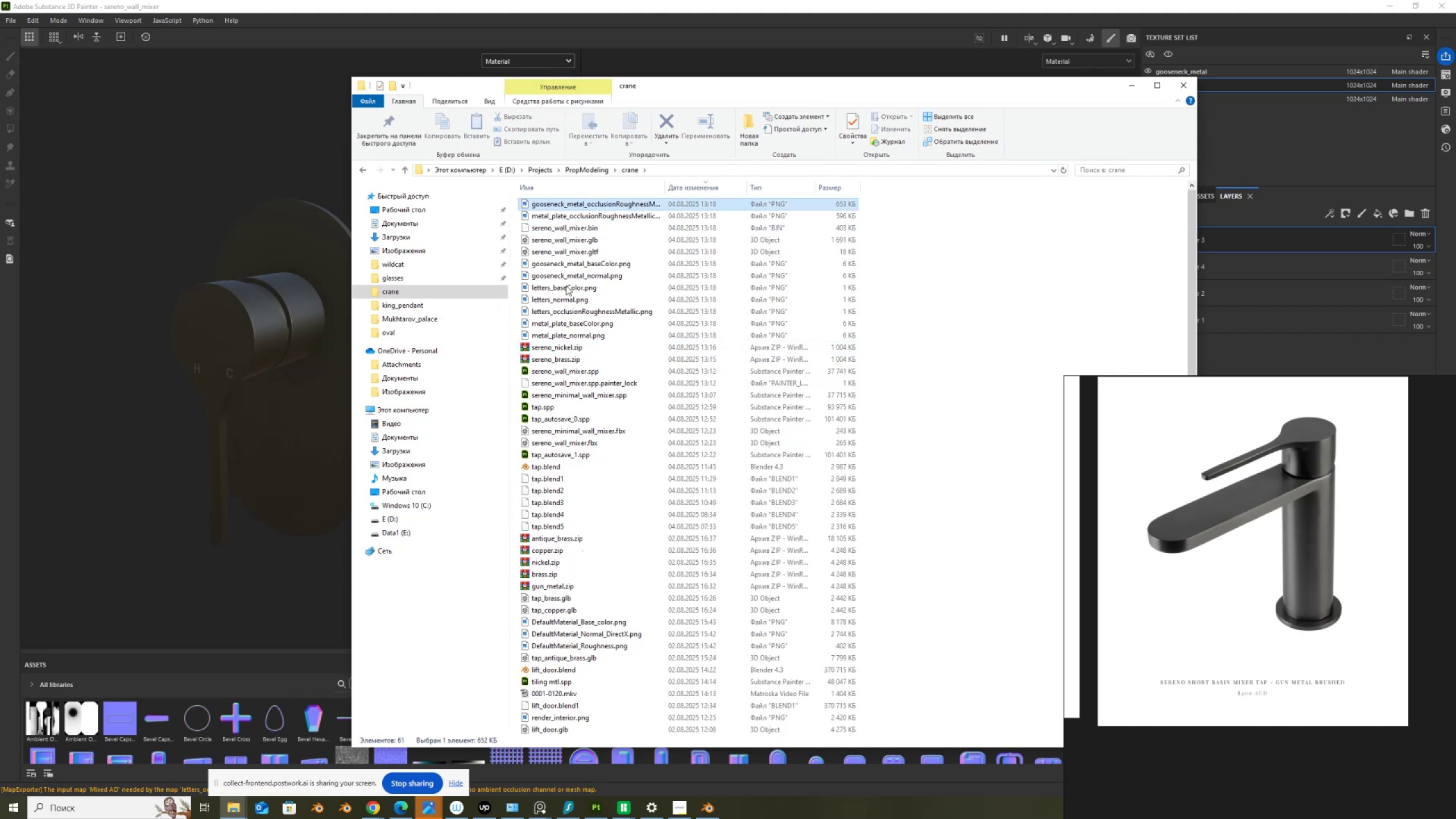 
hold_key(key=ShiftLeft, duration=0.56)
left_click([565, 334])
 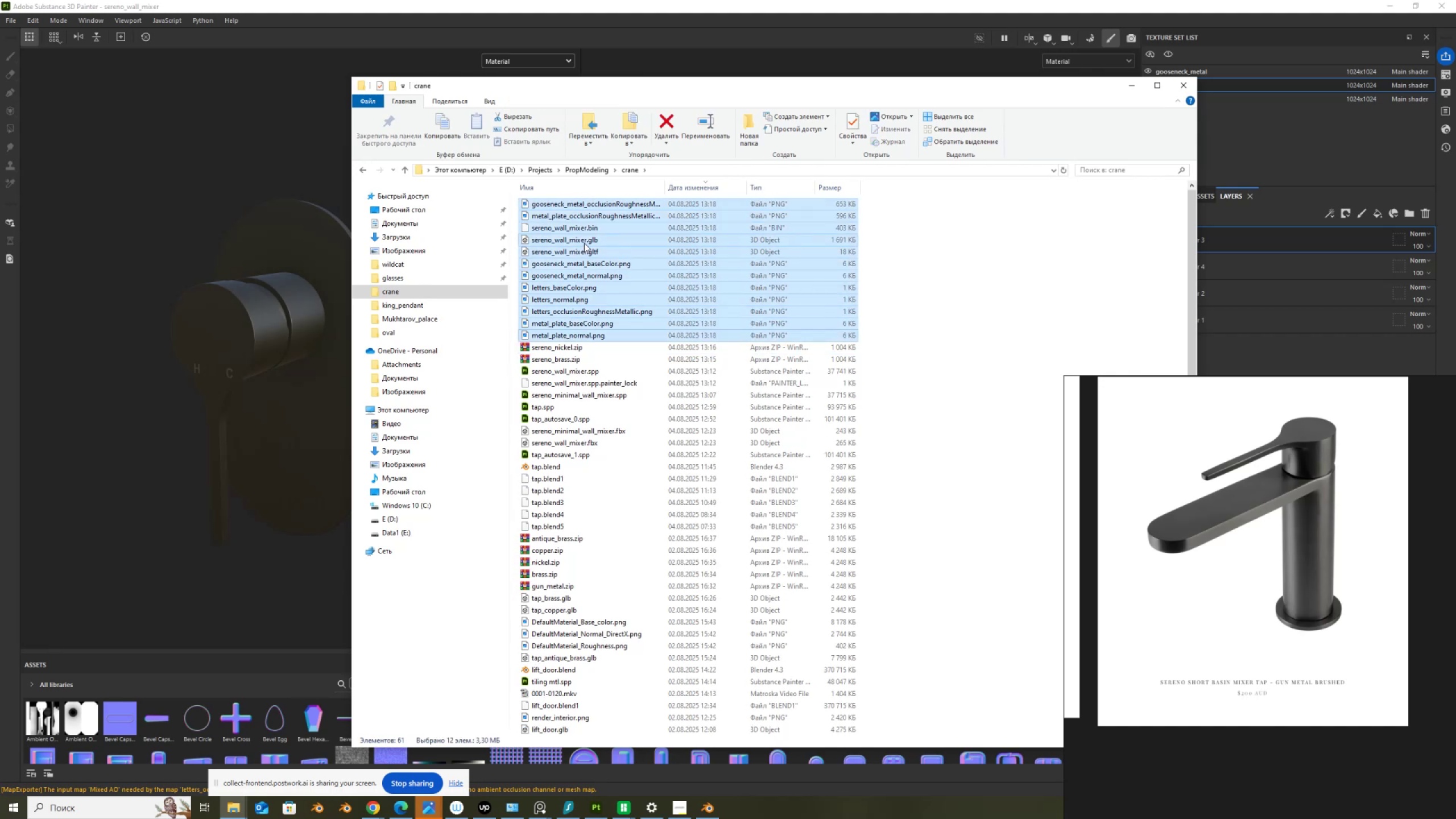 
double_click([586, 239])
 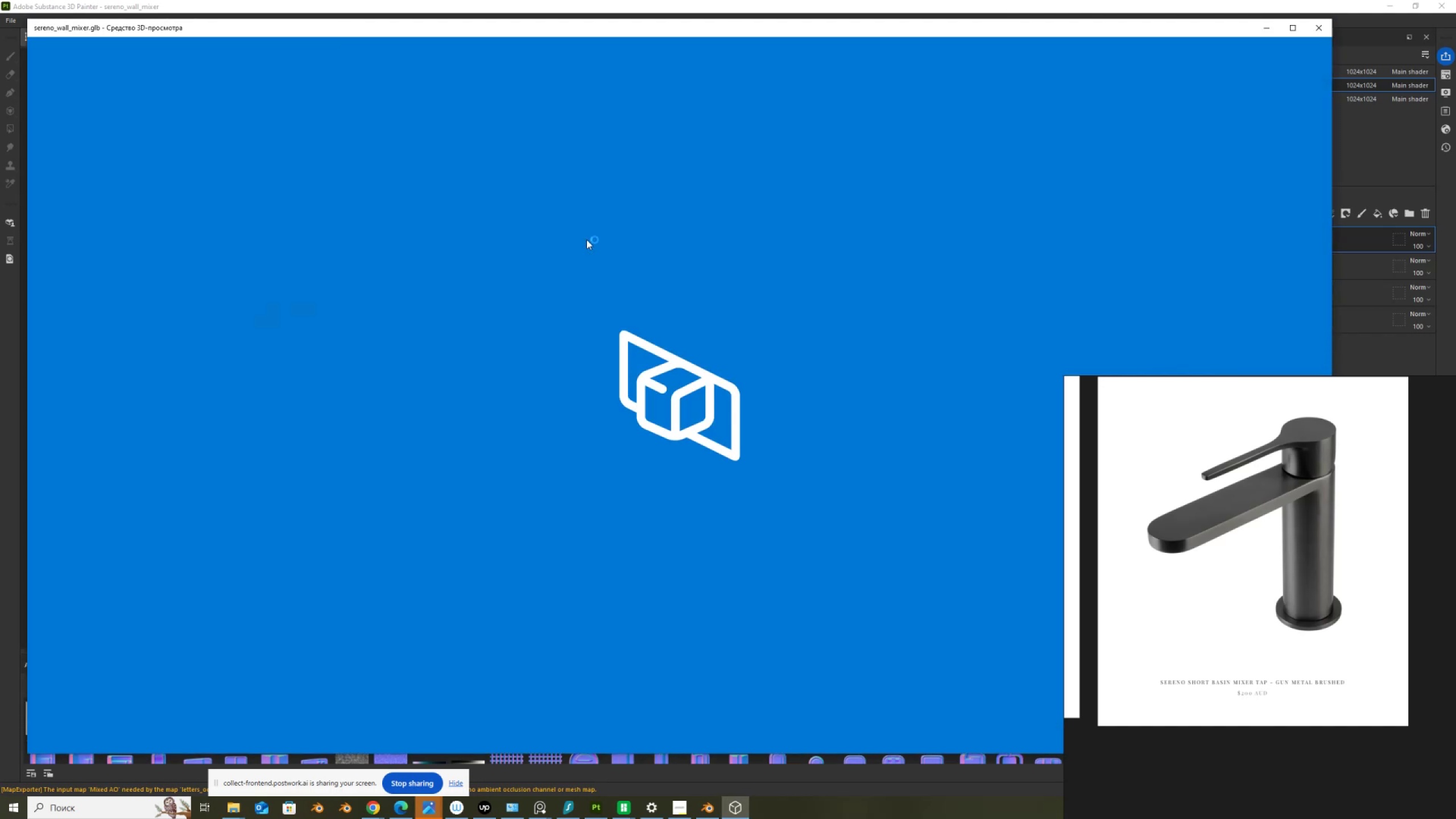 
scroll: coordinate [594, 316], scroll_direction: up, amount: 2.0
 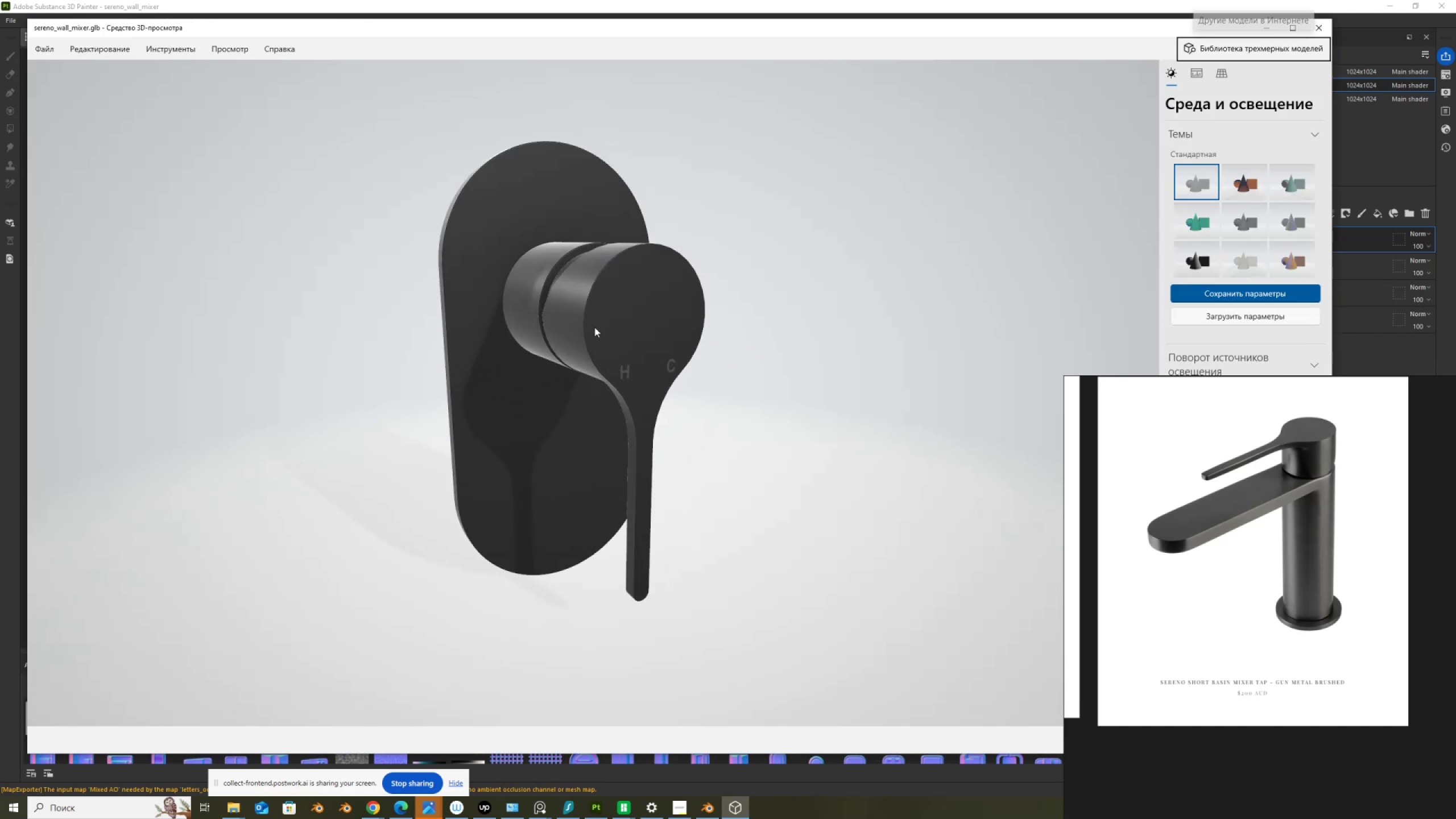 
left_click_drag(start_coordinate=[590, 328], to_coordinate=[530, 287])
 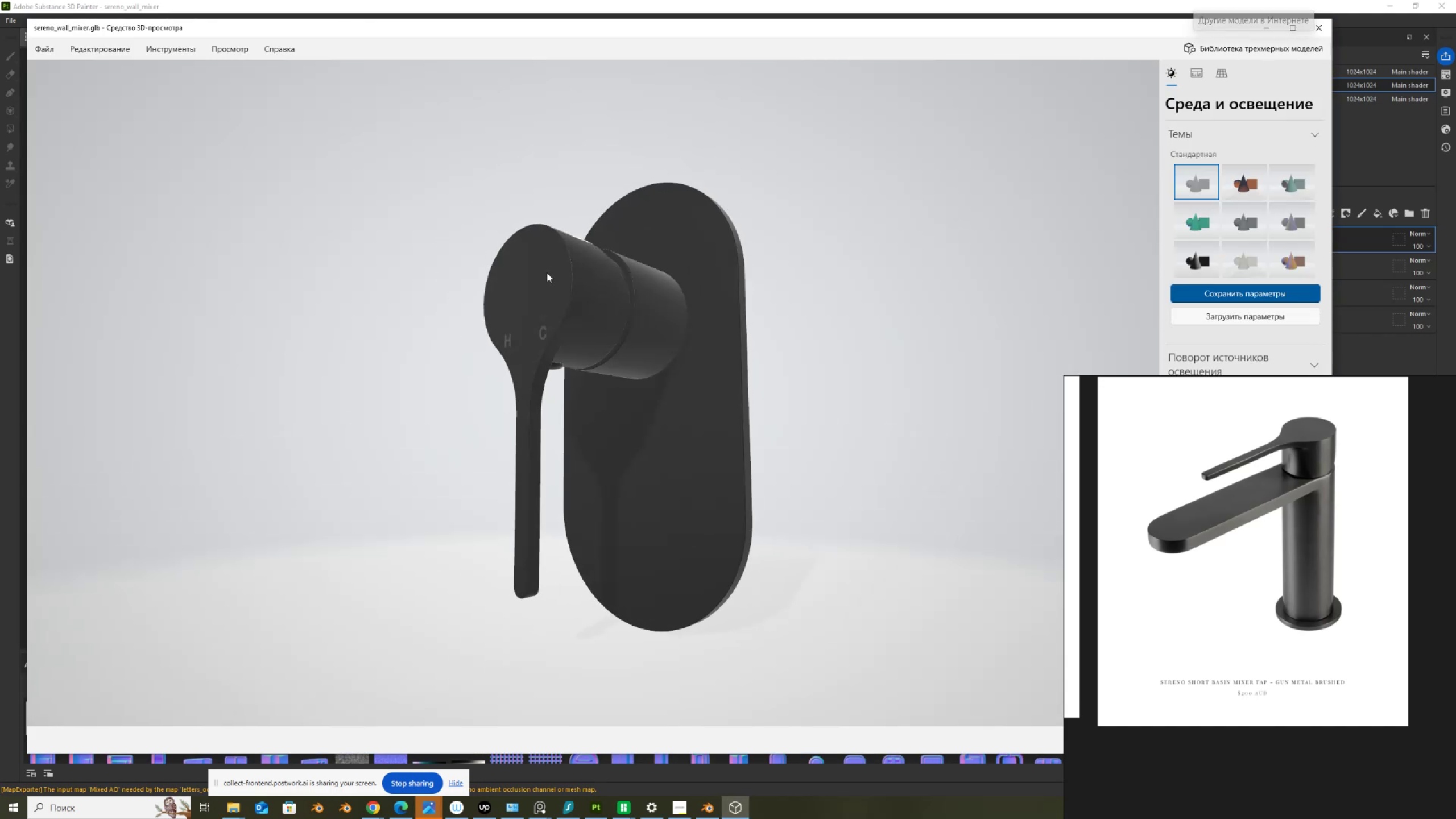 
left_click_drag(start_coordinate=[548, 271], to_coordinate=[558, 326])
 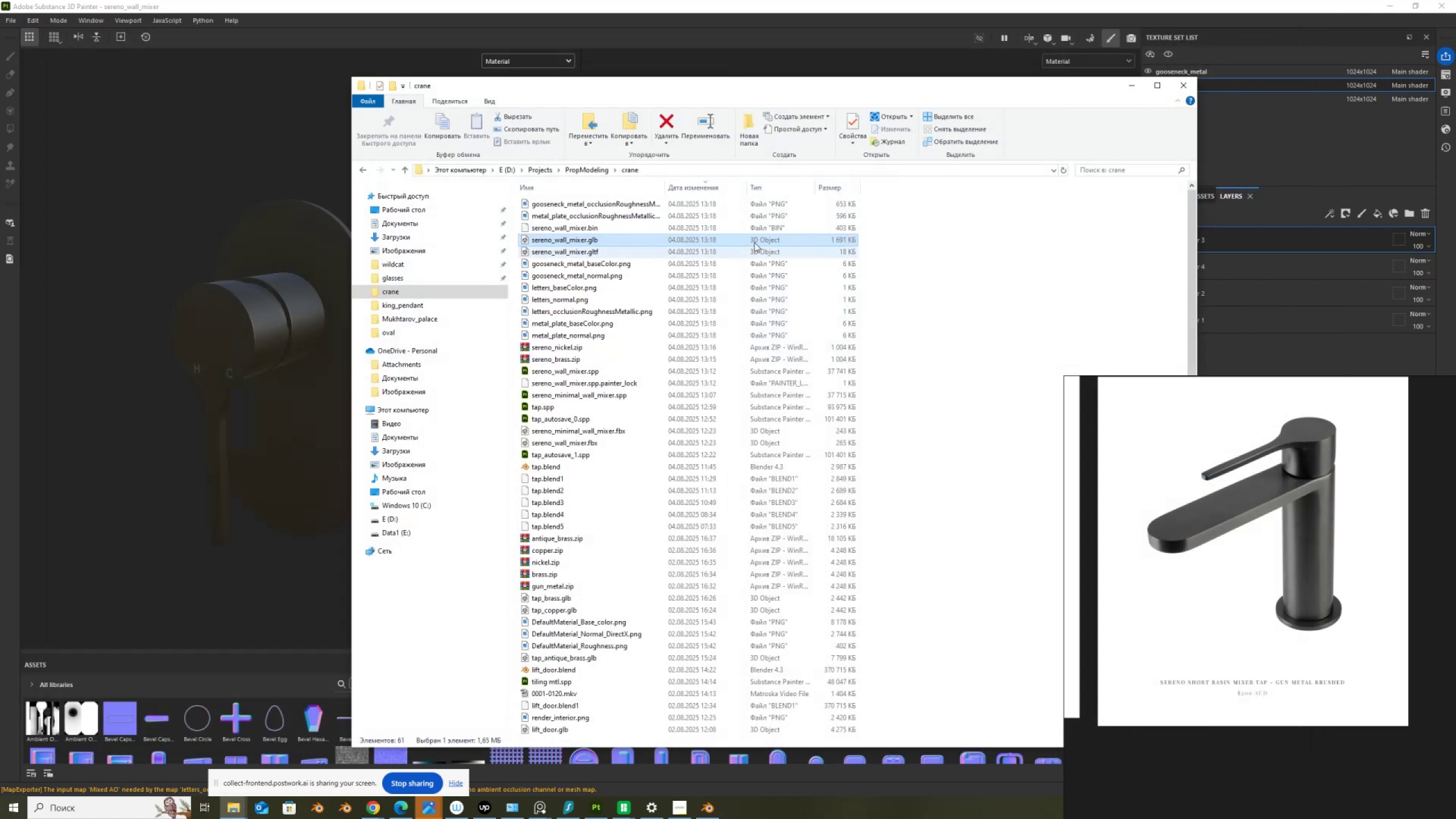 
left_click([546, 202])
 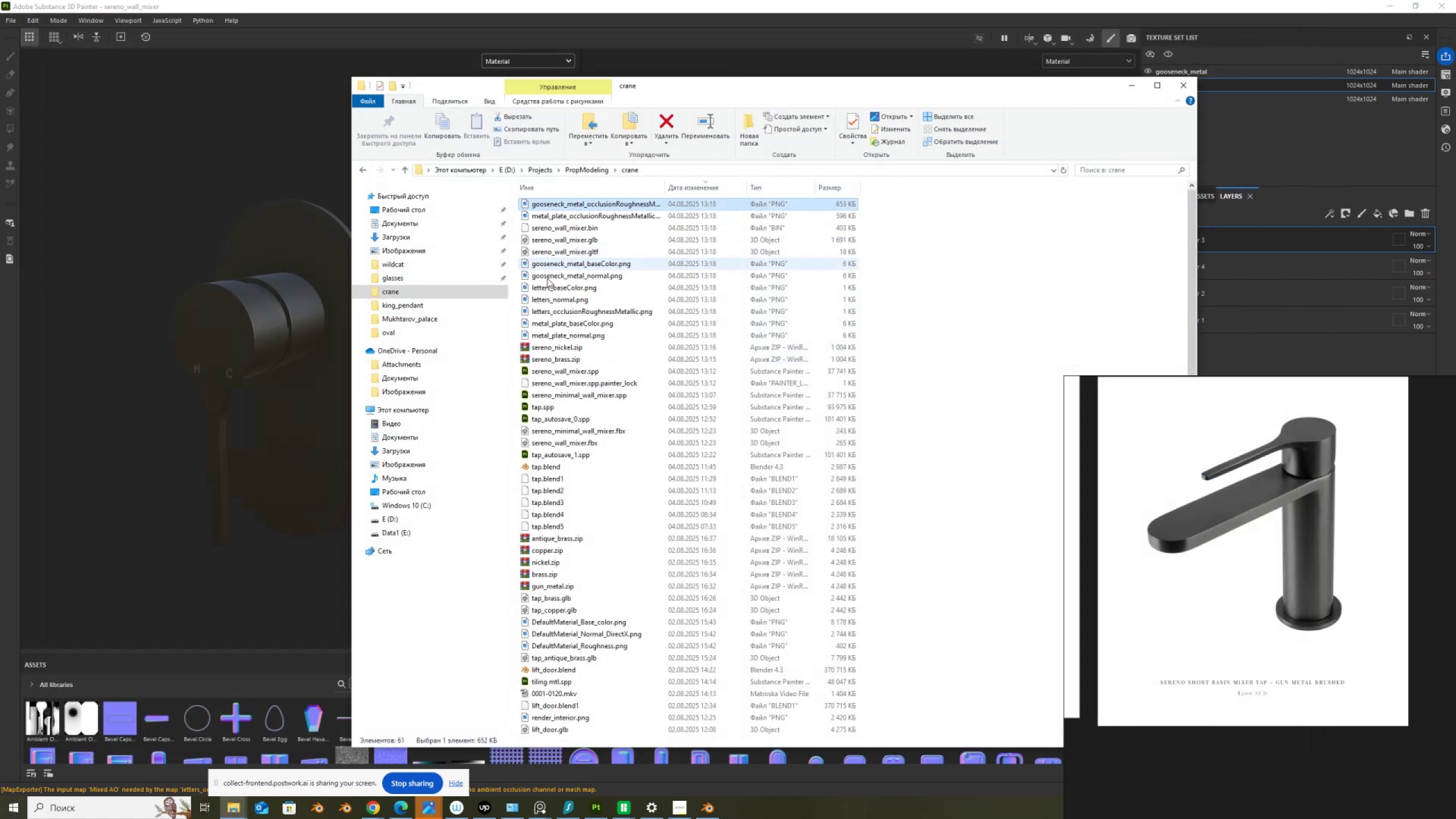 
hold_key(key=ShiftLeft, duration=0.64)
left_click([542, 331])
 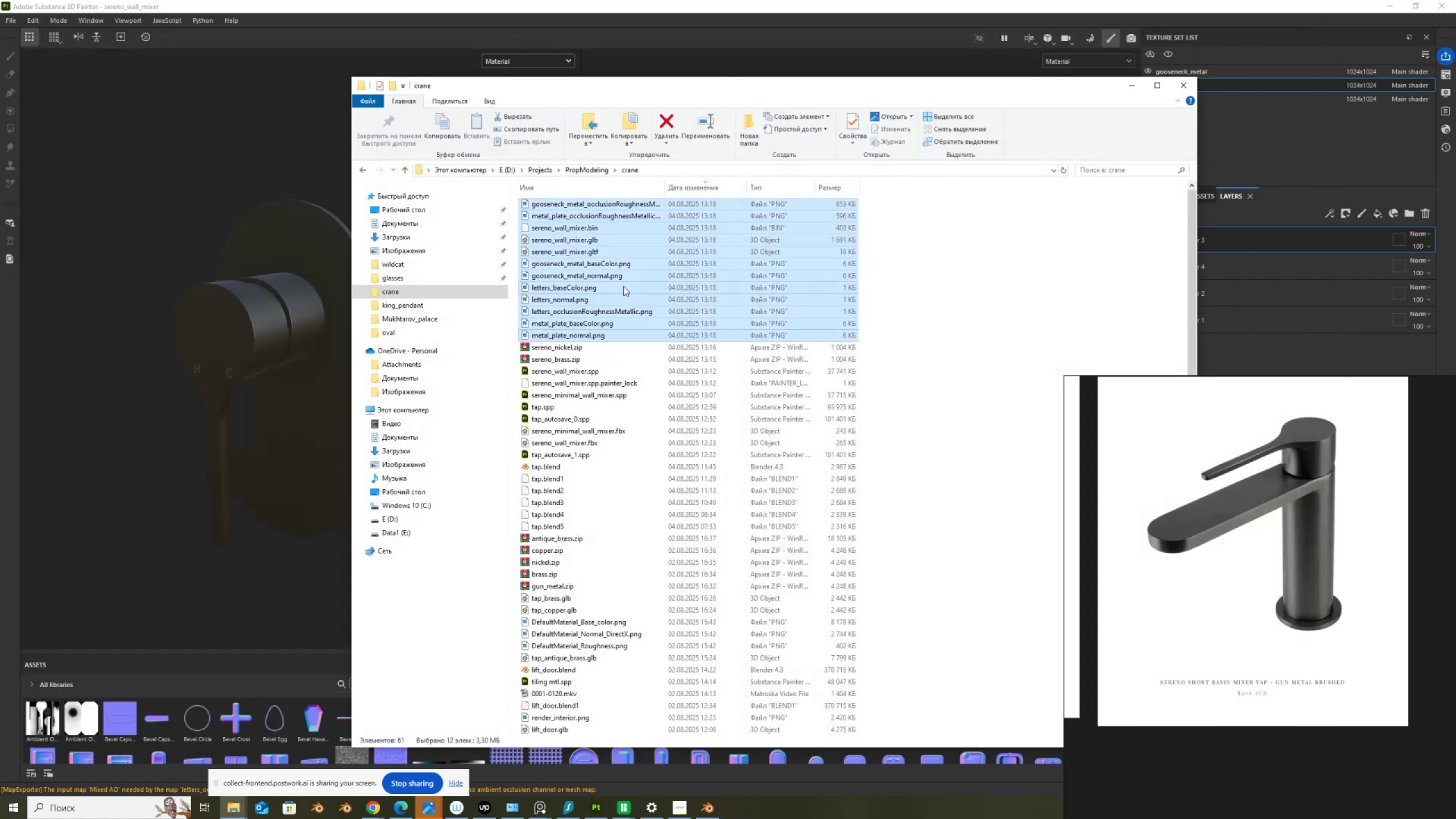 
right_click([570, 271])
 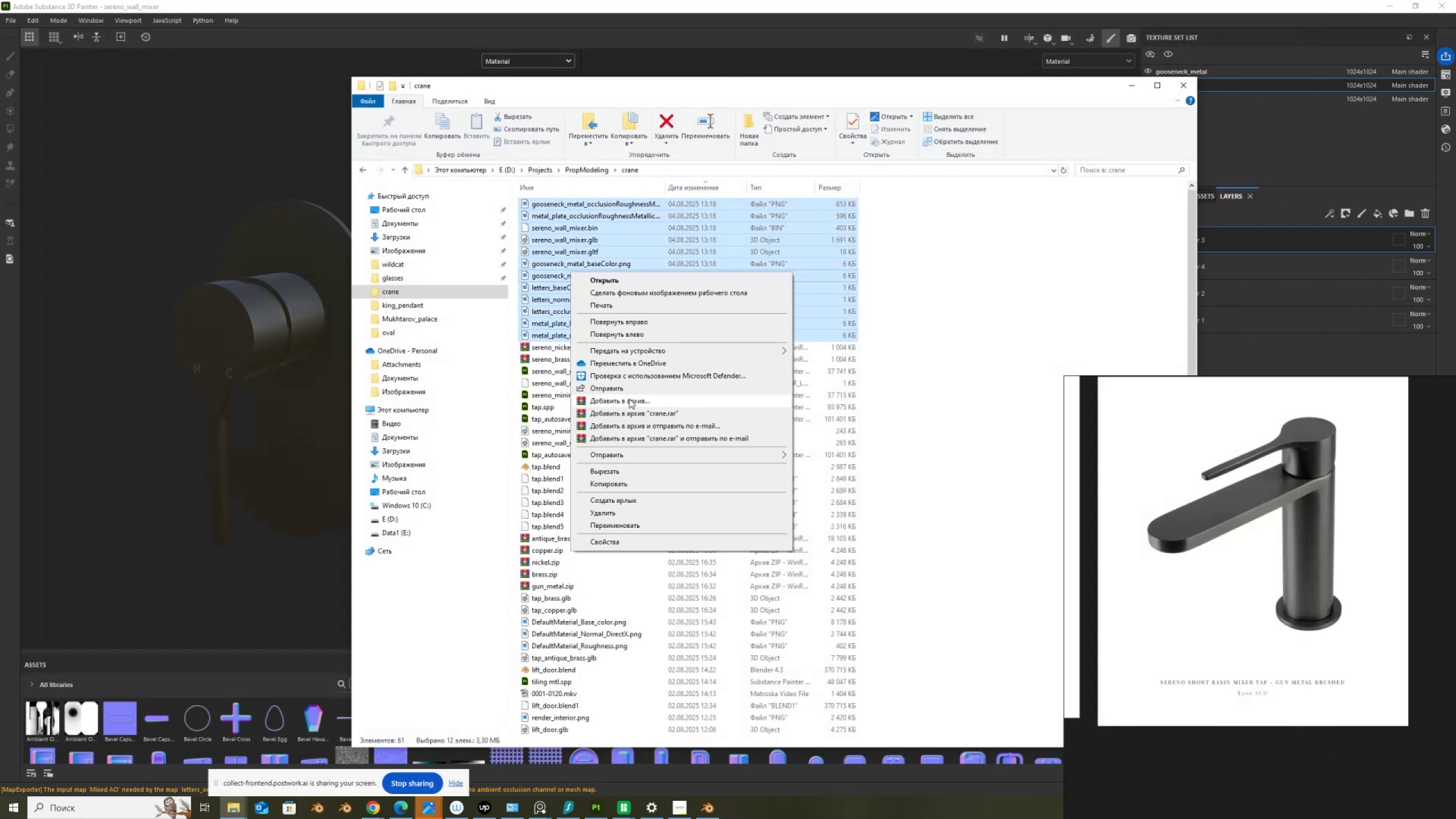 
left_click([632, 403])
 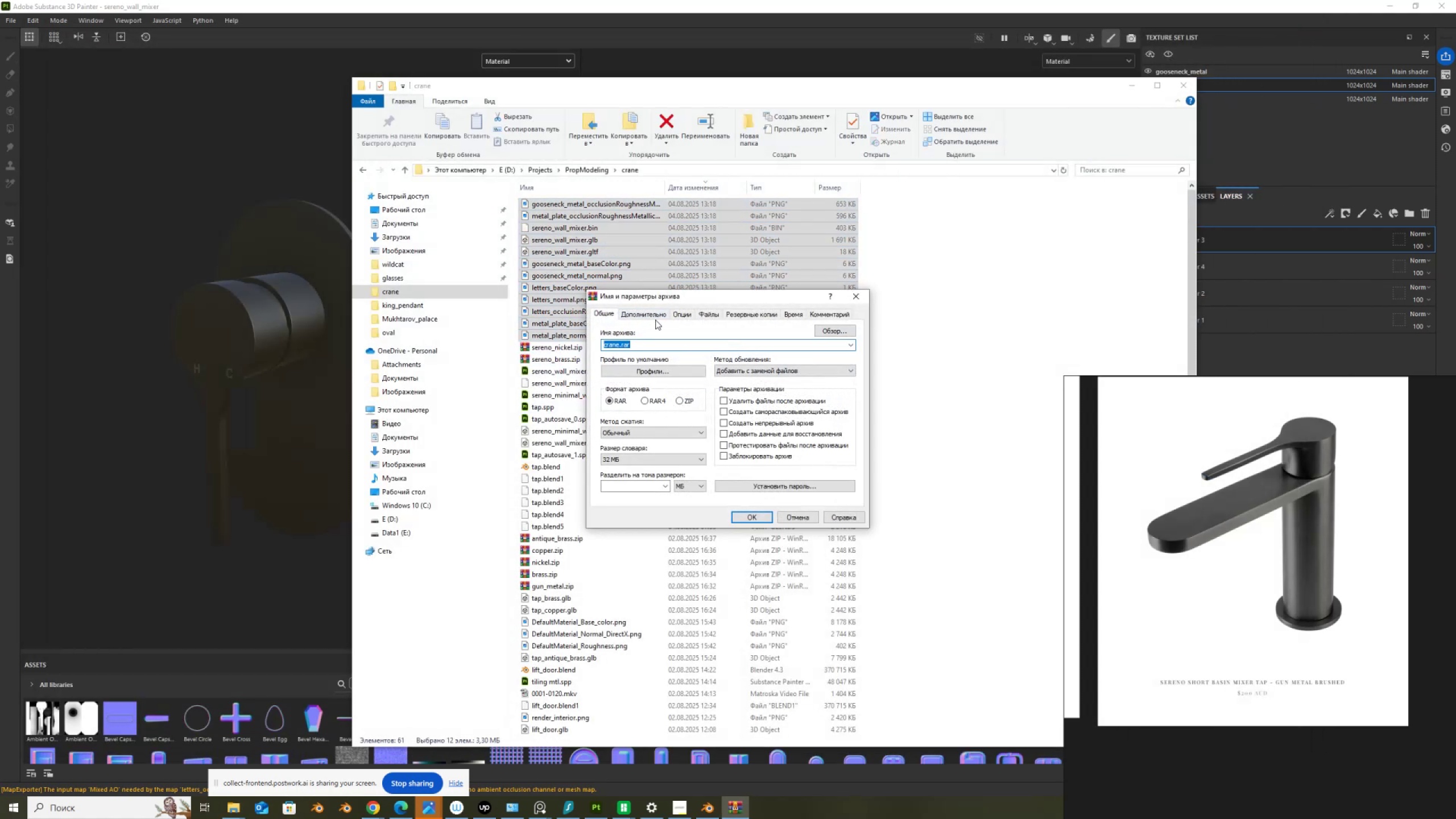 
type(sereno_gun_metal)
 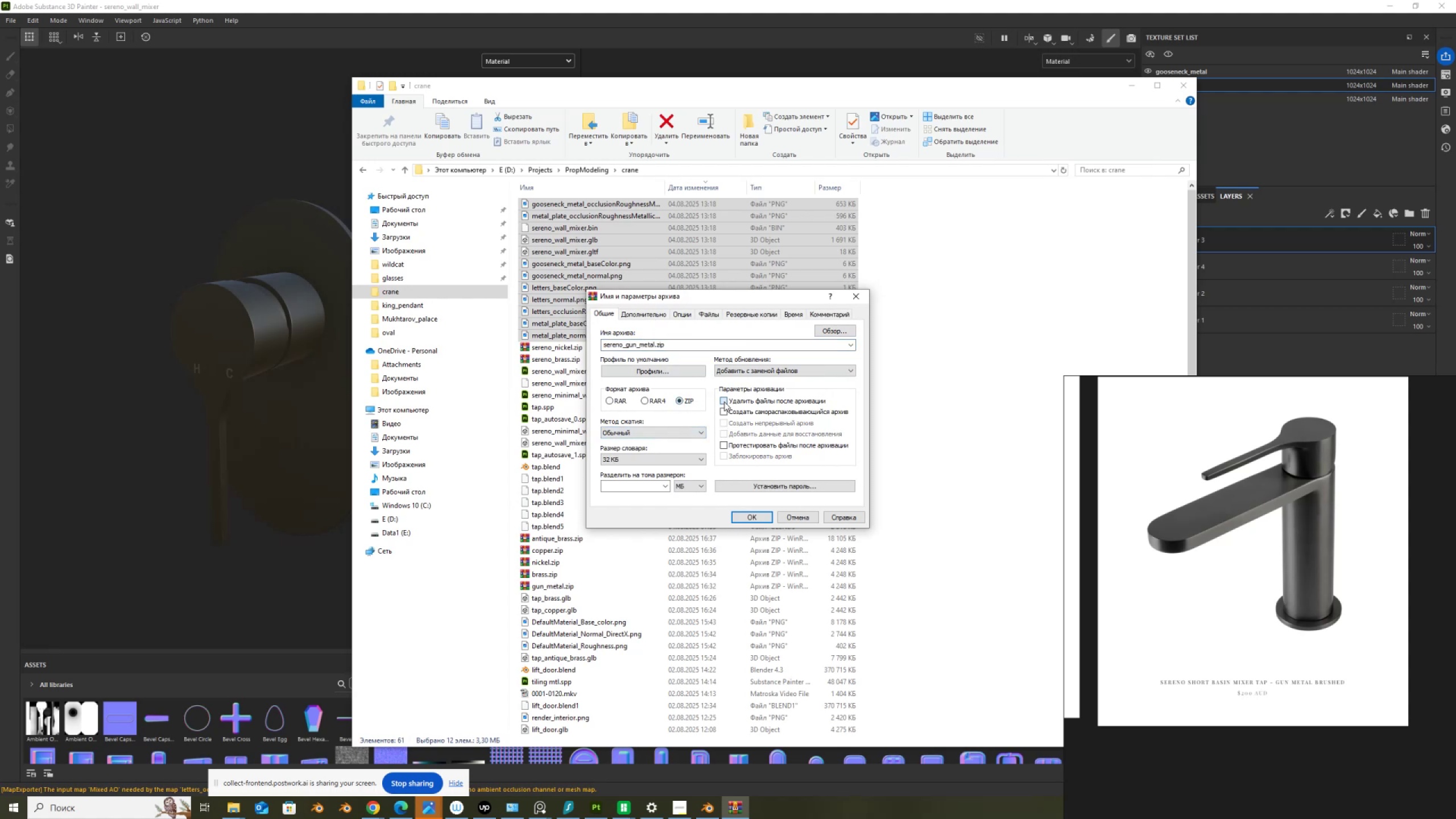 
left_click([756, 516])
 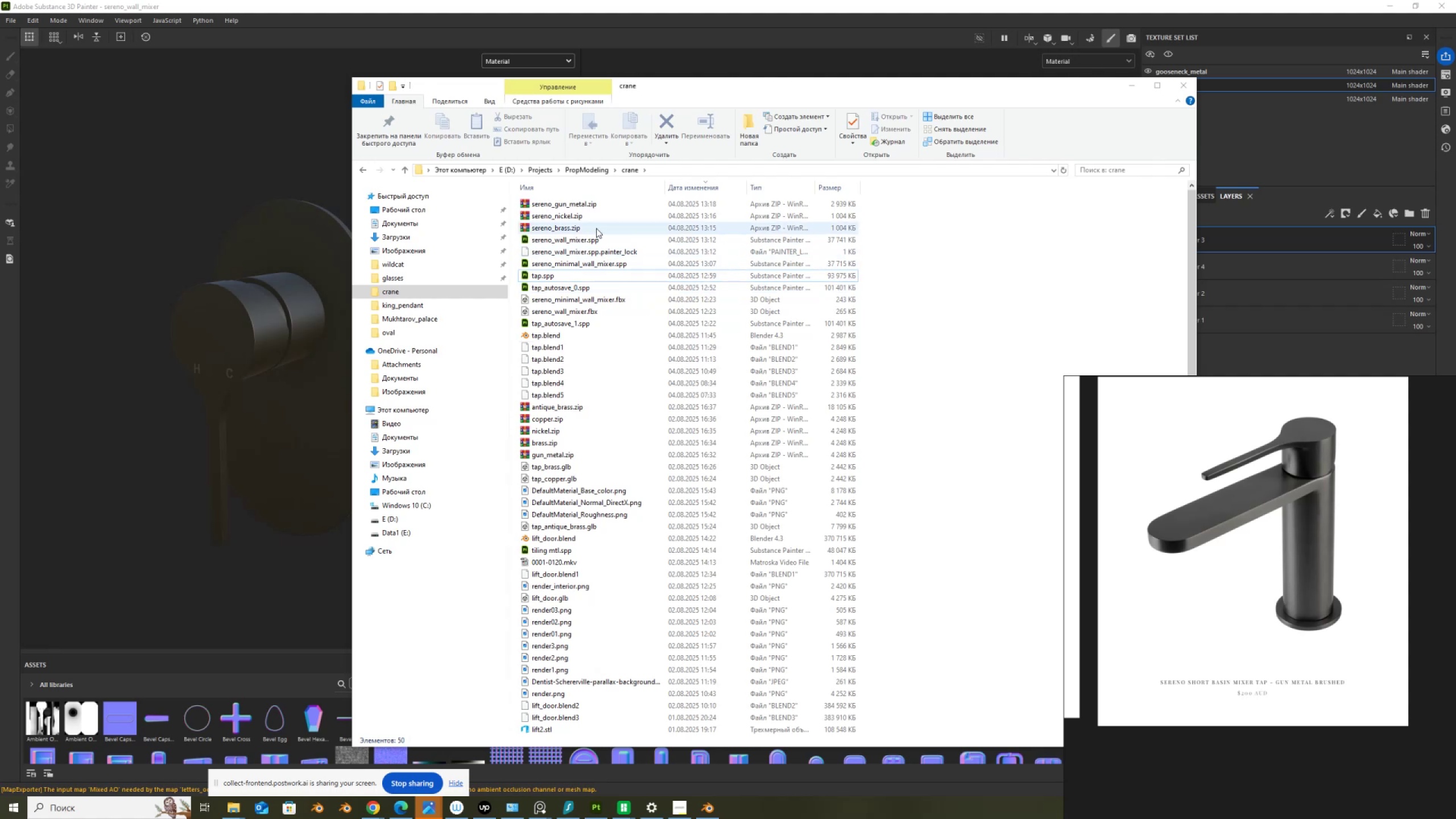 
left_click([1131, 86])
 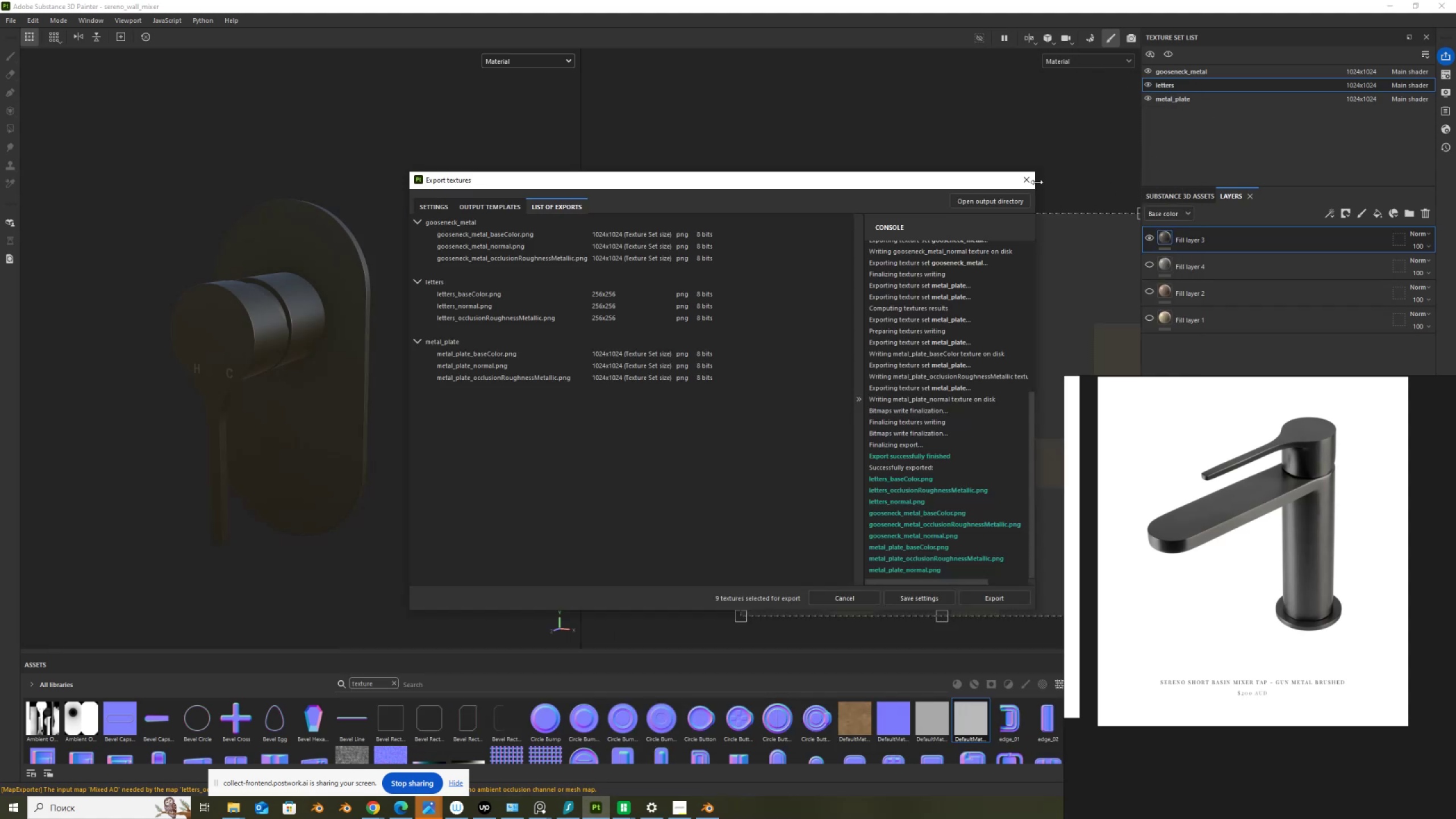 
left_click([1033, 181])
 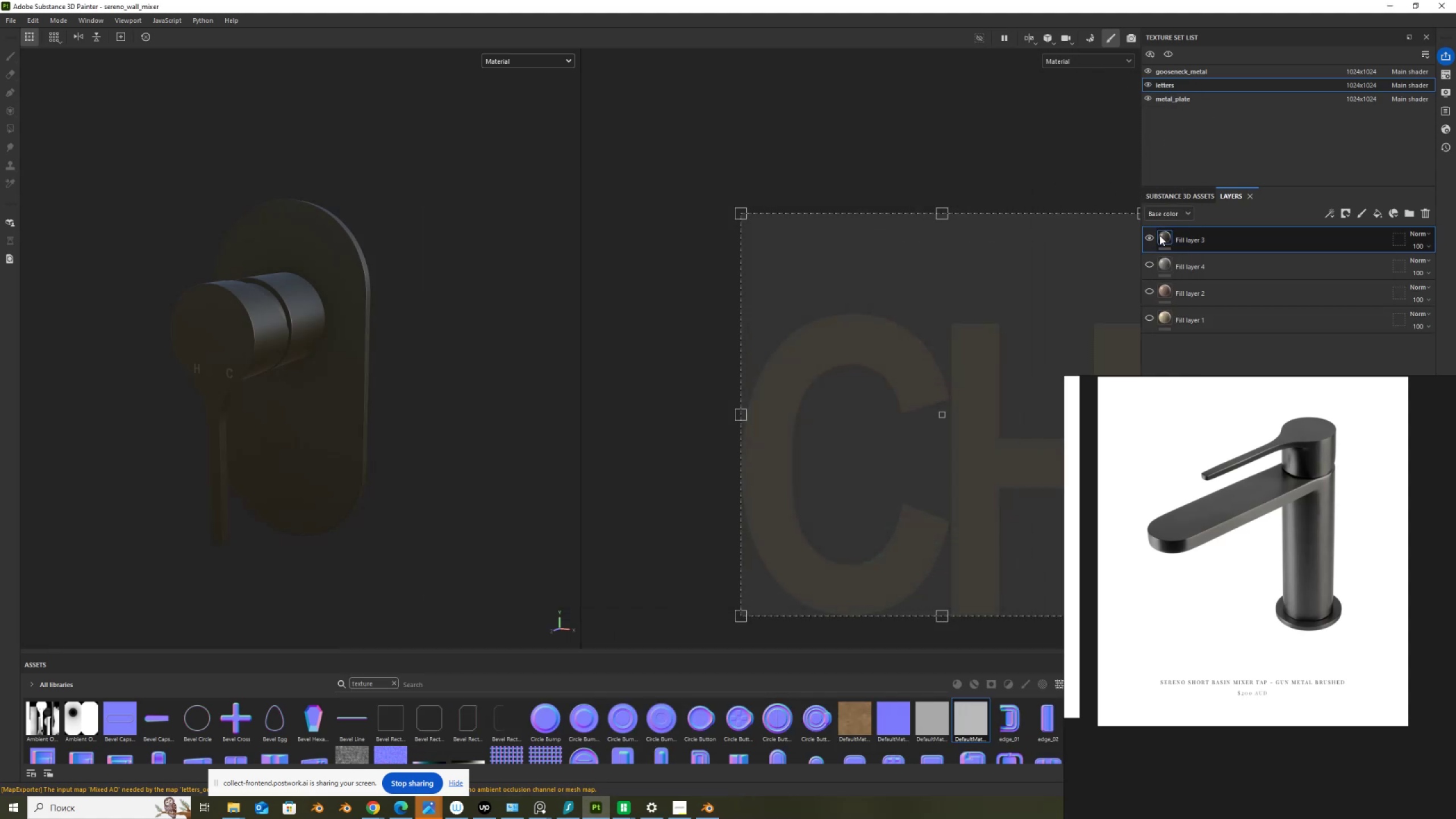 
left_click([1151, 243])
 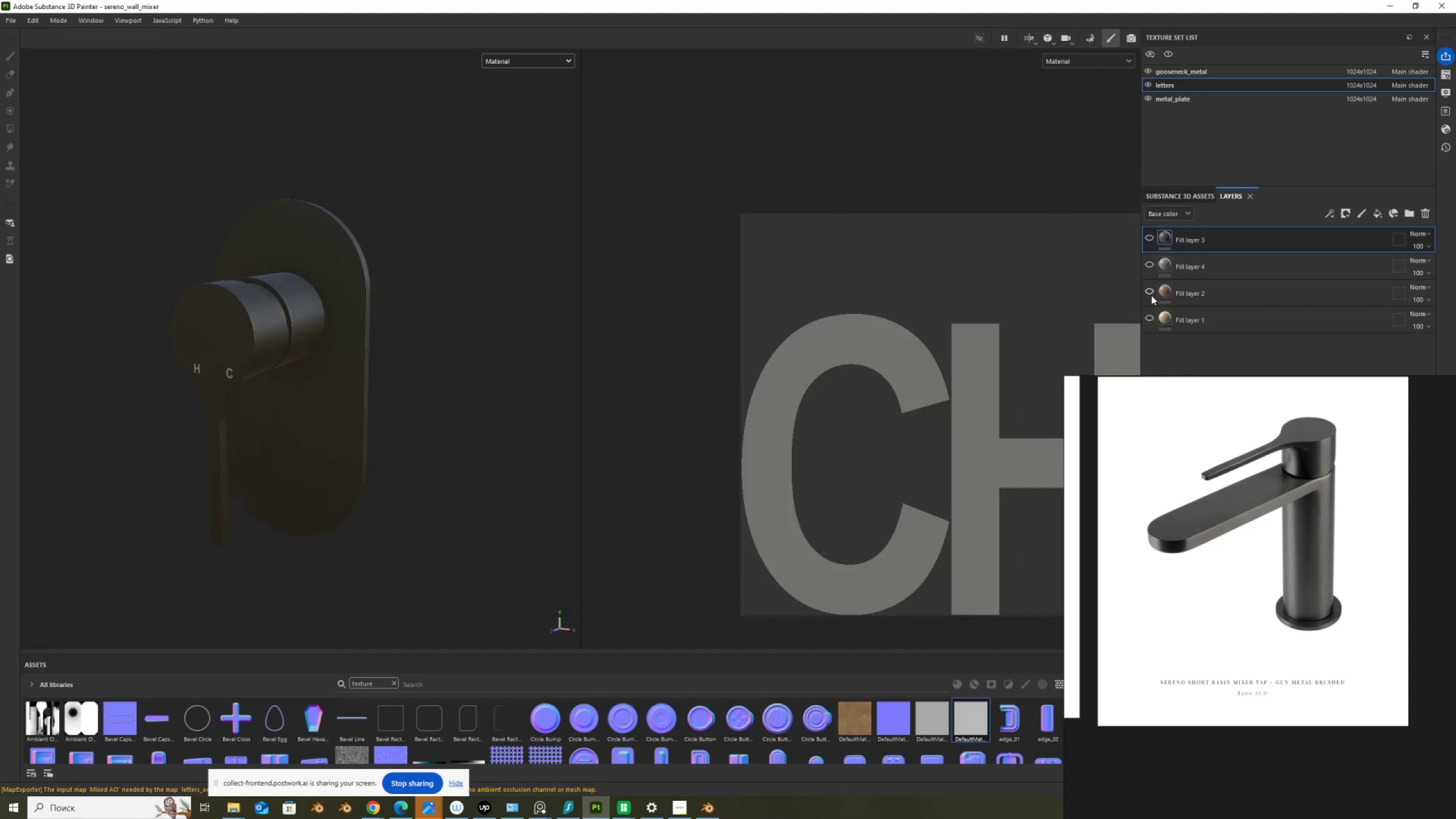 
left_click([1151, 294])
 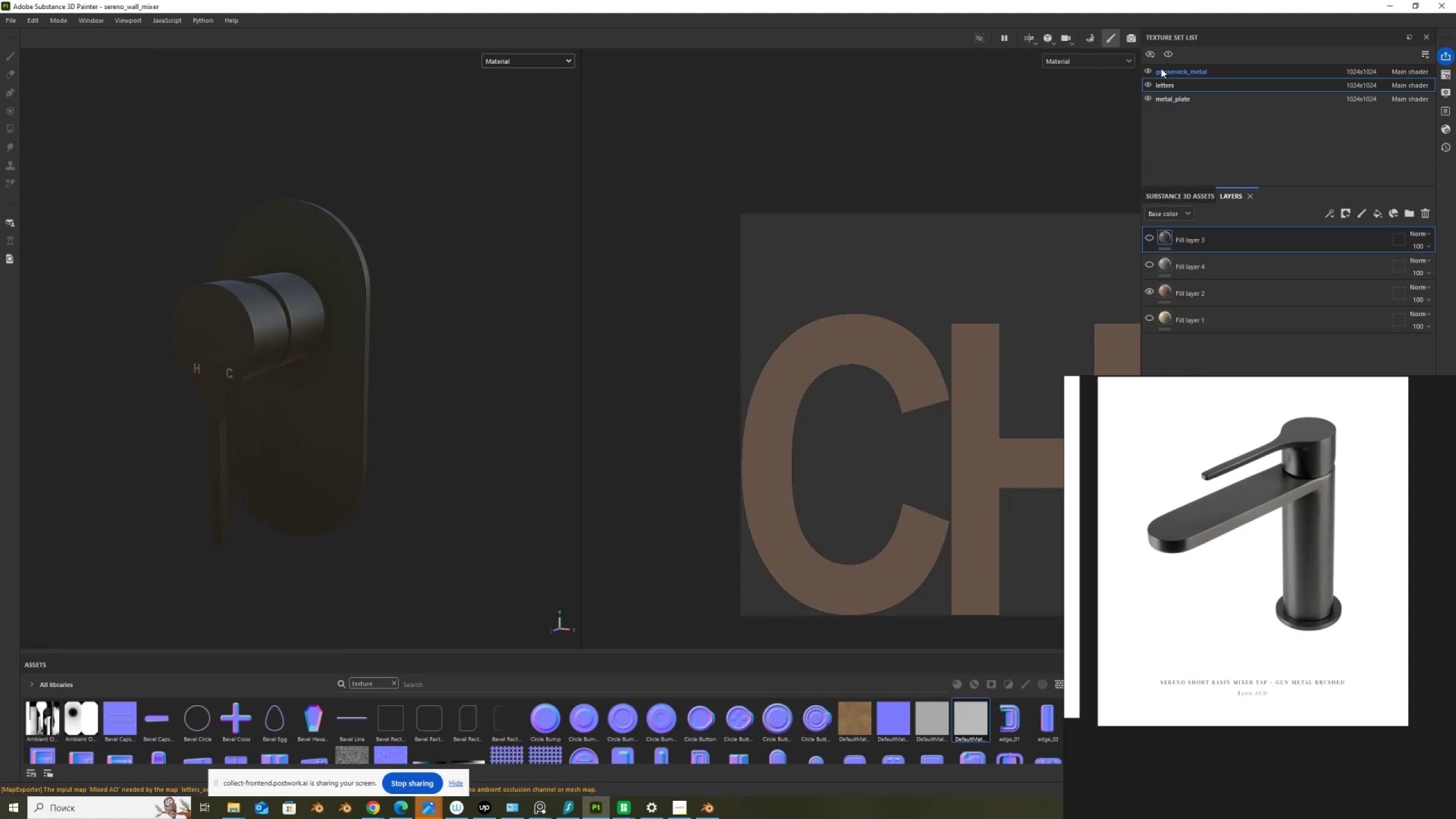 
left_click([1164, 71])
 